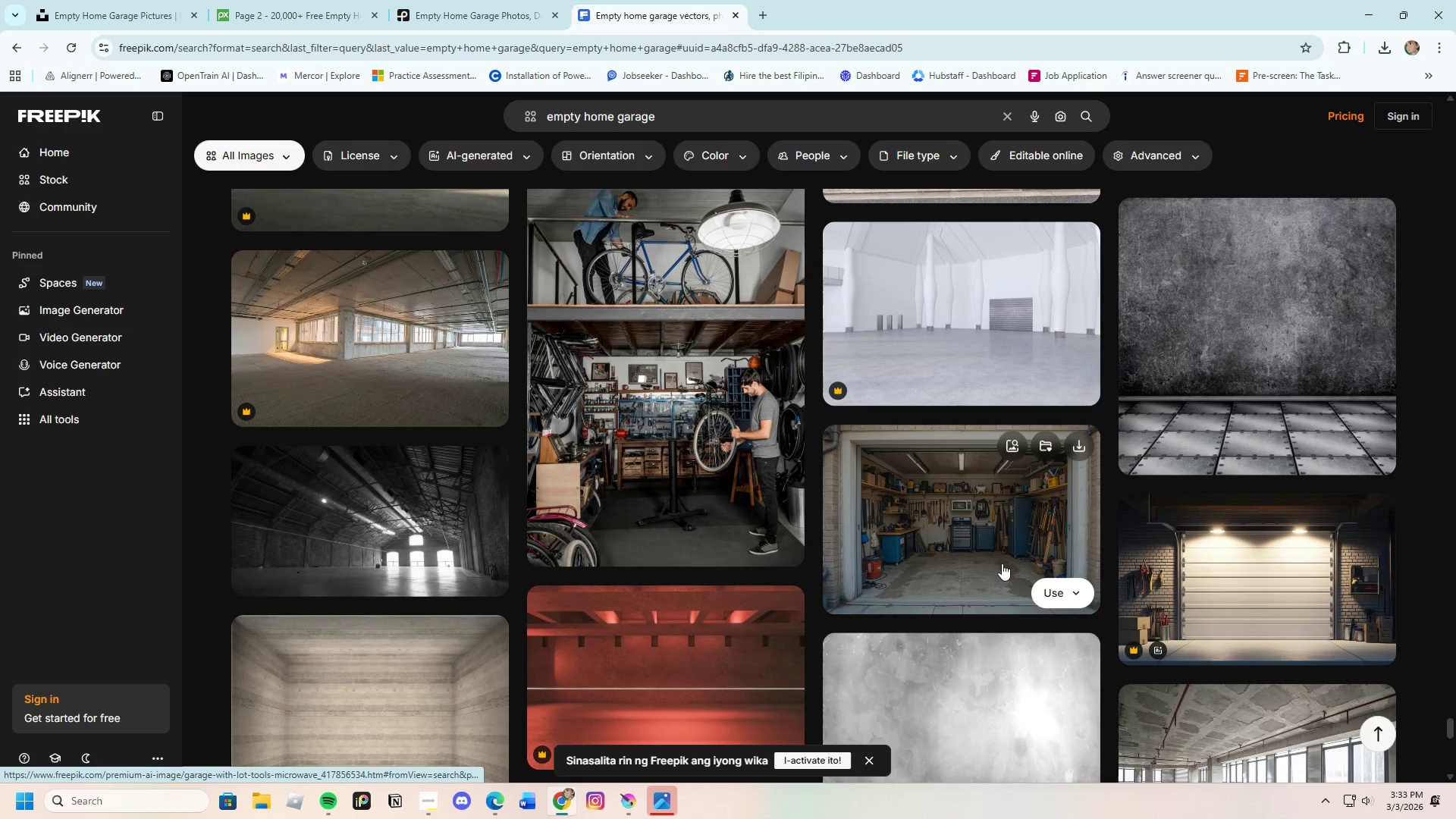 
scroll: coordinate [1084, 591], scroll_direction: up, amount: 4.0
 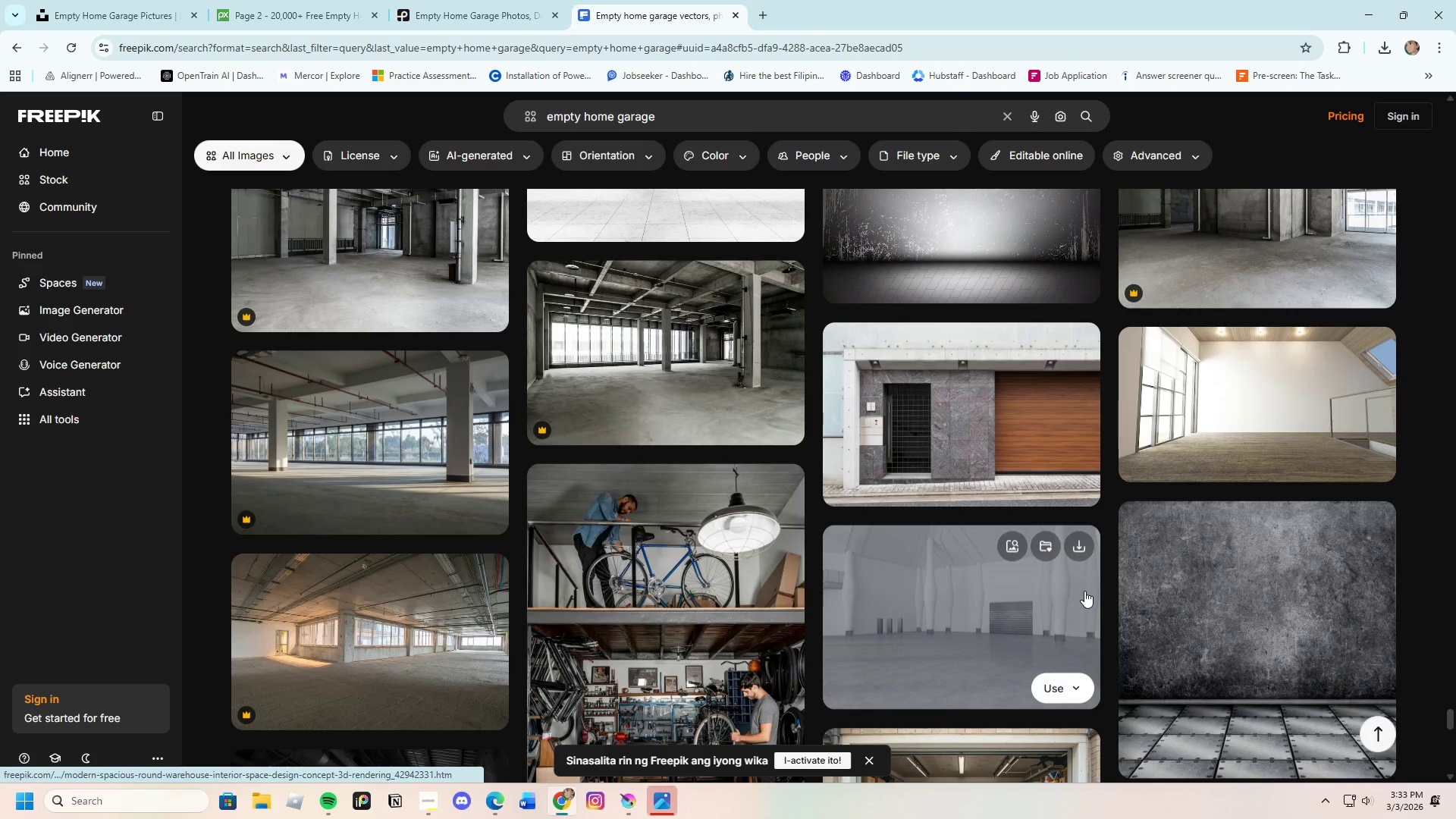 
scroll: coordinate [697, 542], scroll_direction: down, amount: 9.0
 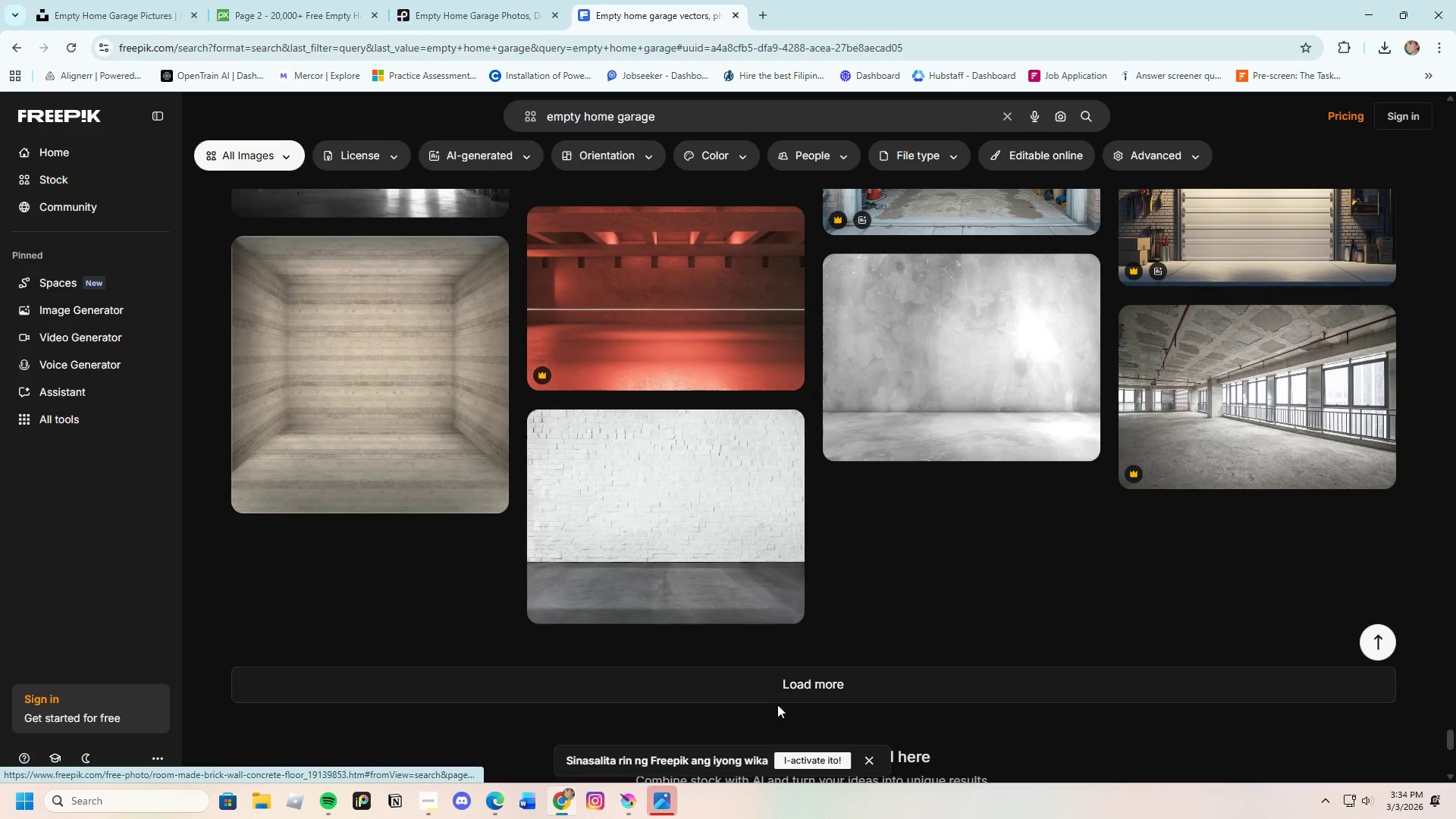 
left_click([773, 683])
 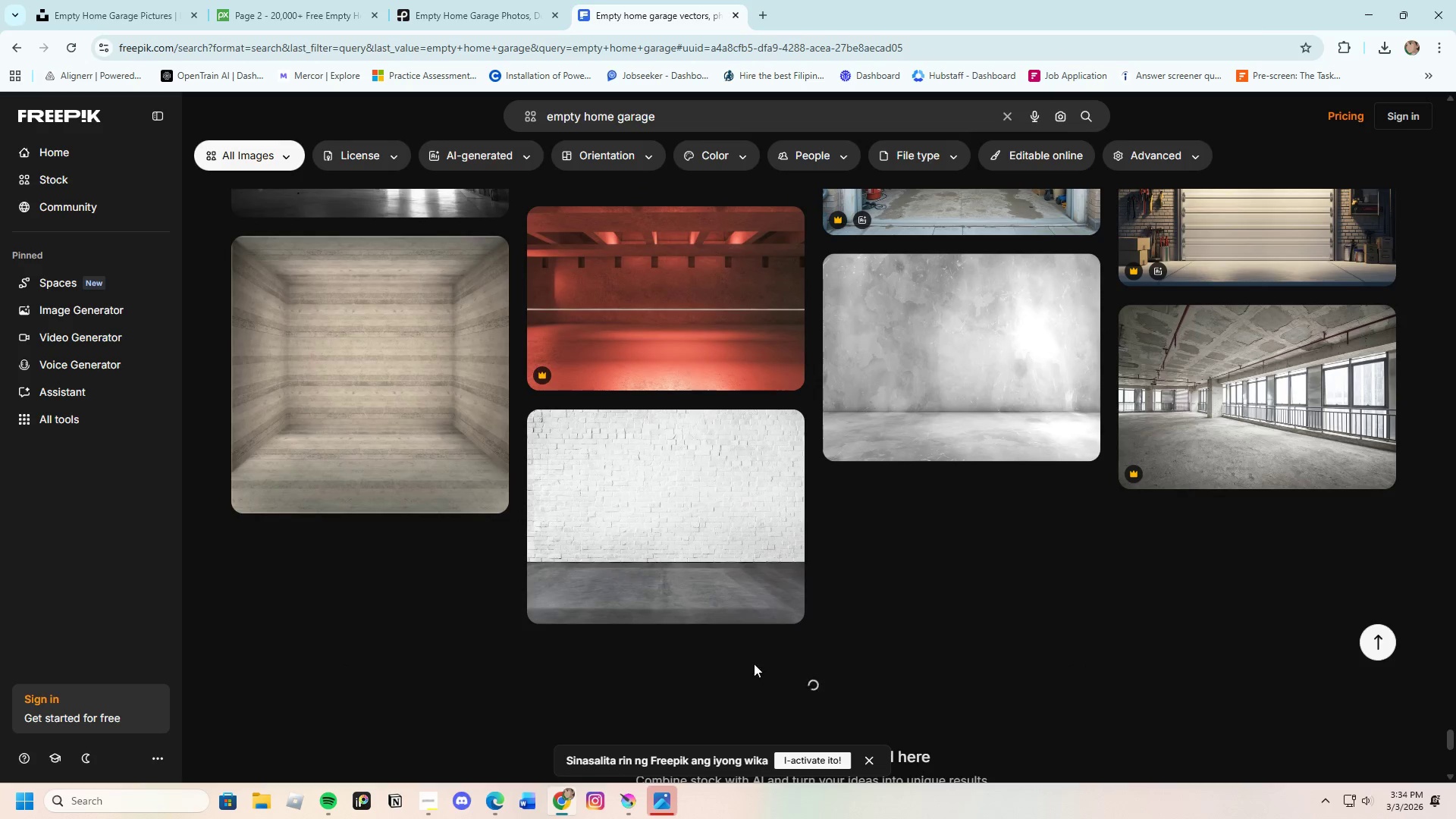 
scroll: coordinate [666, 585], scroll_direction: down, amount: 24.0
 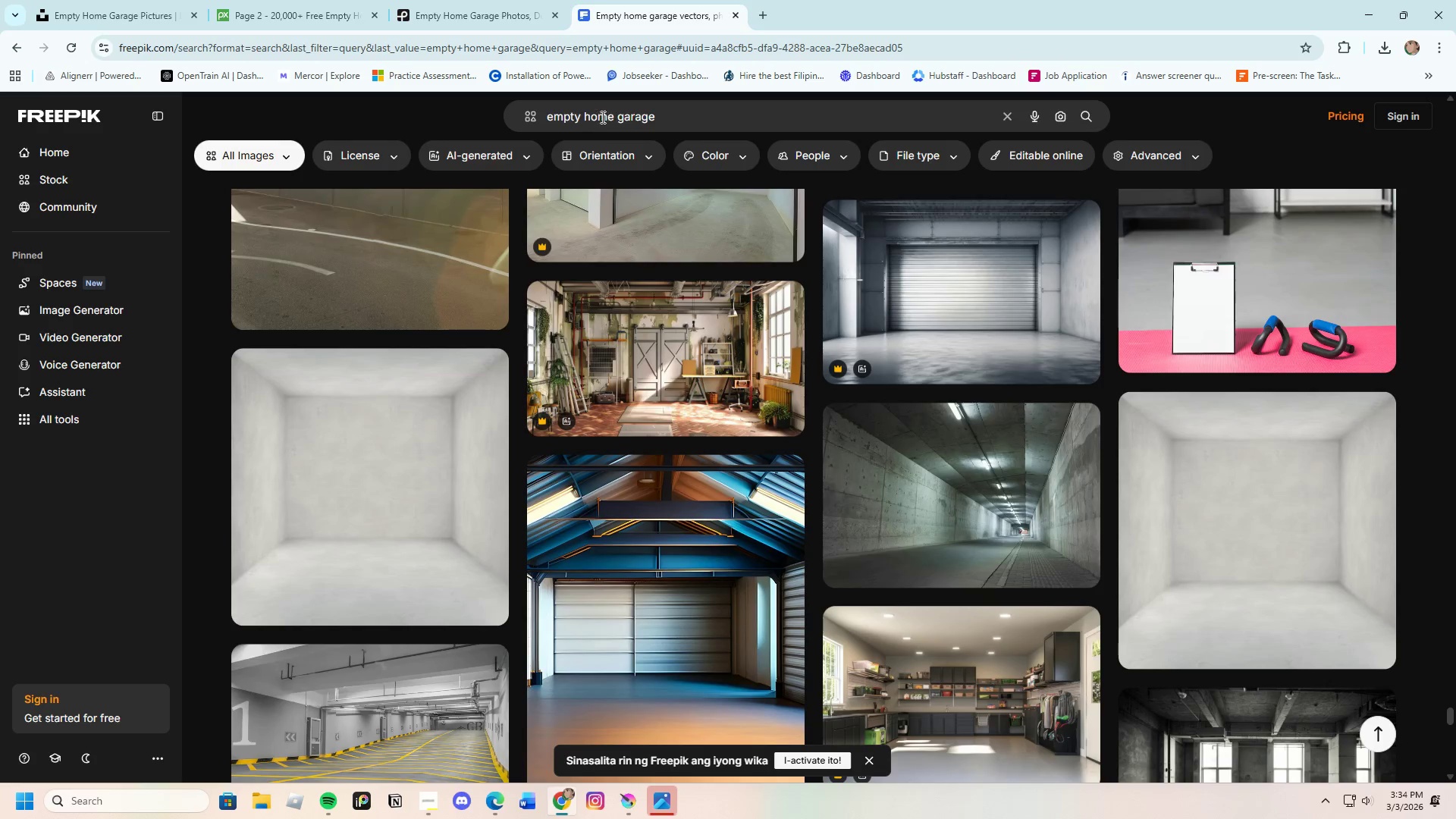 
left_click_drag(start_coordinate=[582, 118], to_coordinate=[538, 131])
 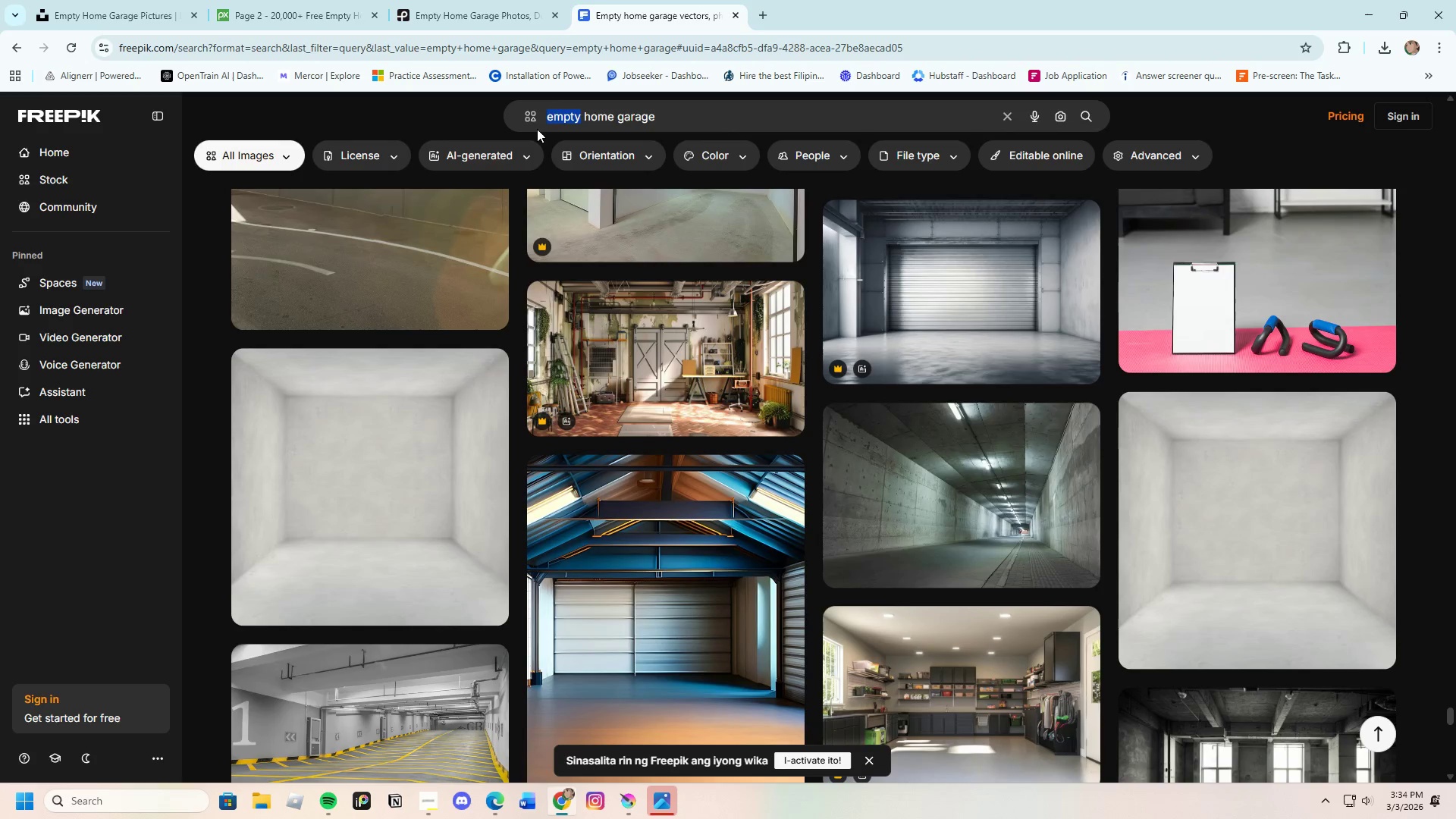 
key(Backspace)
 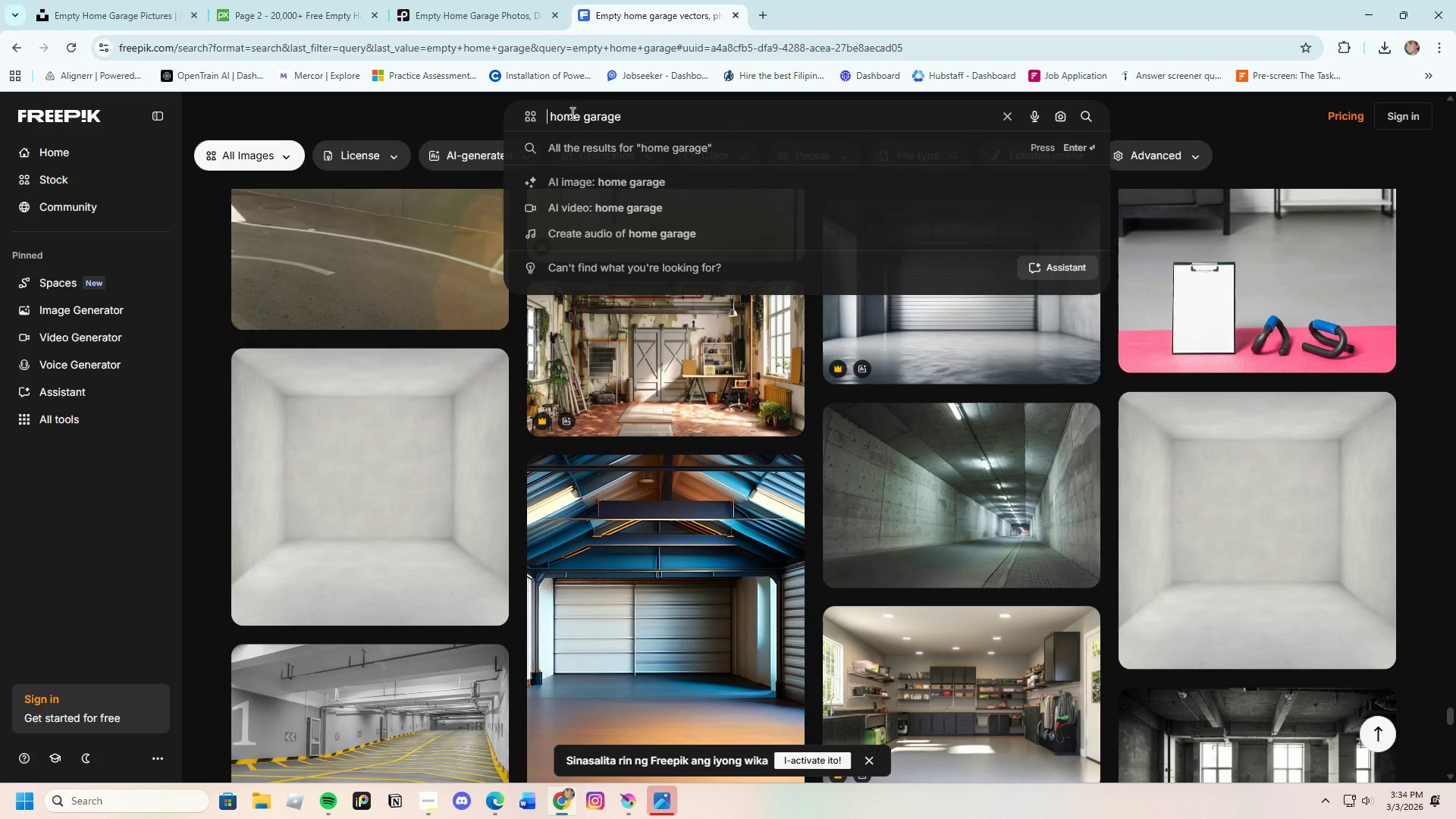 
key(Backspace)
 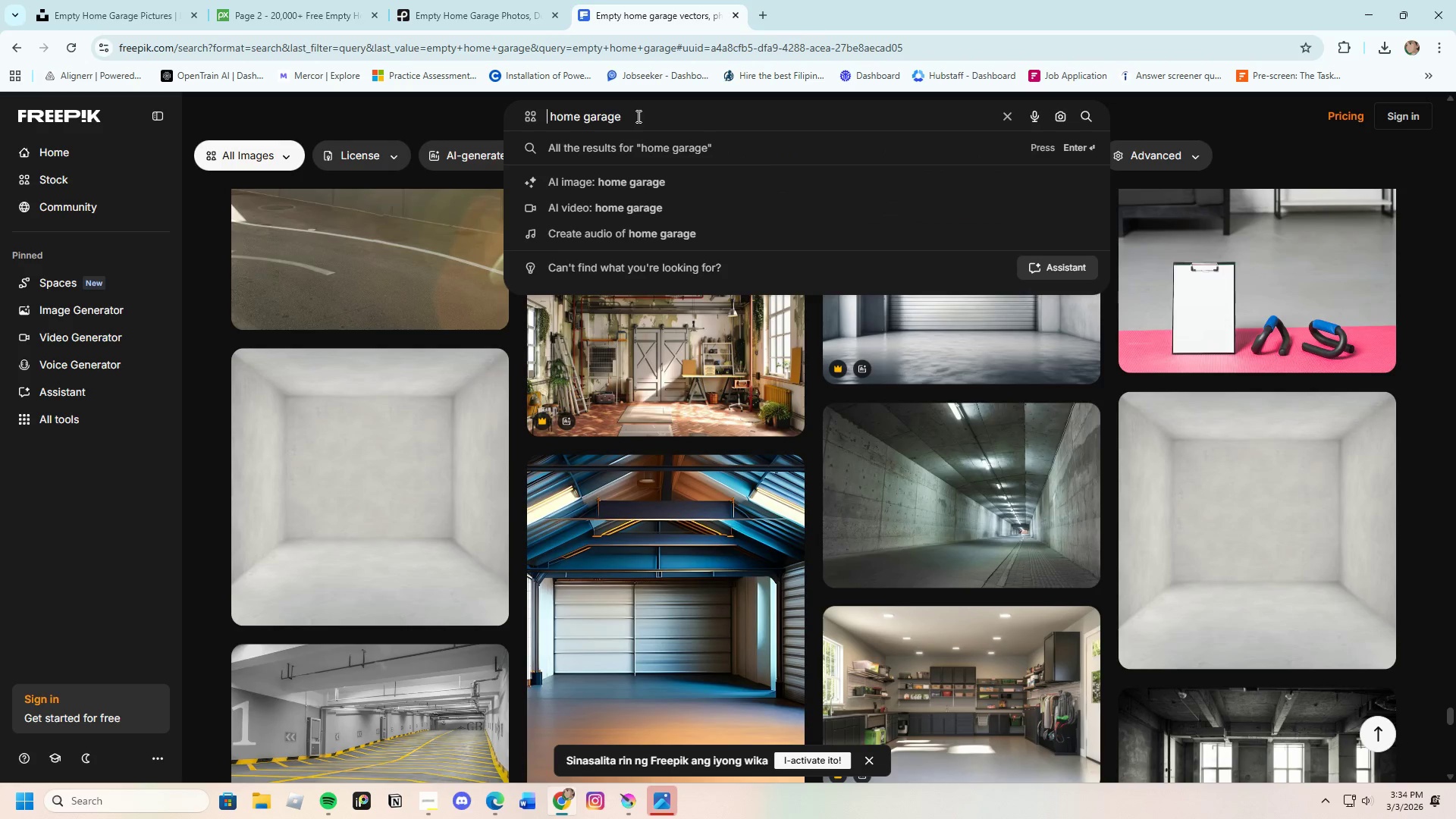 
left_click([637, 116])
 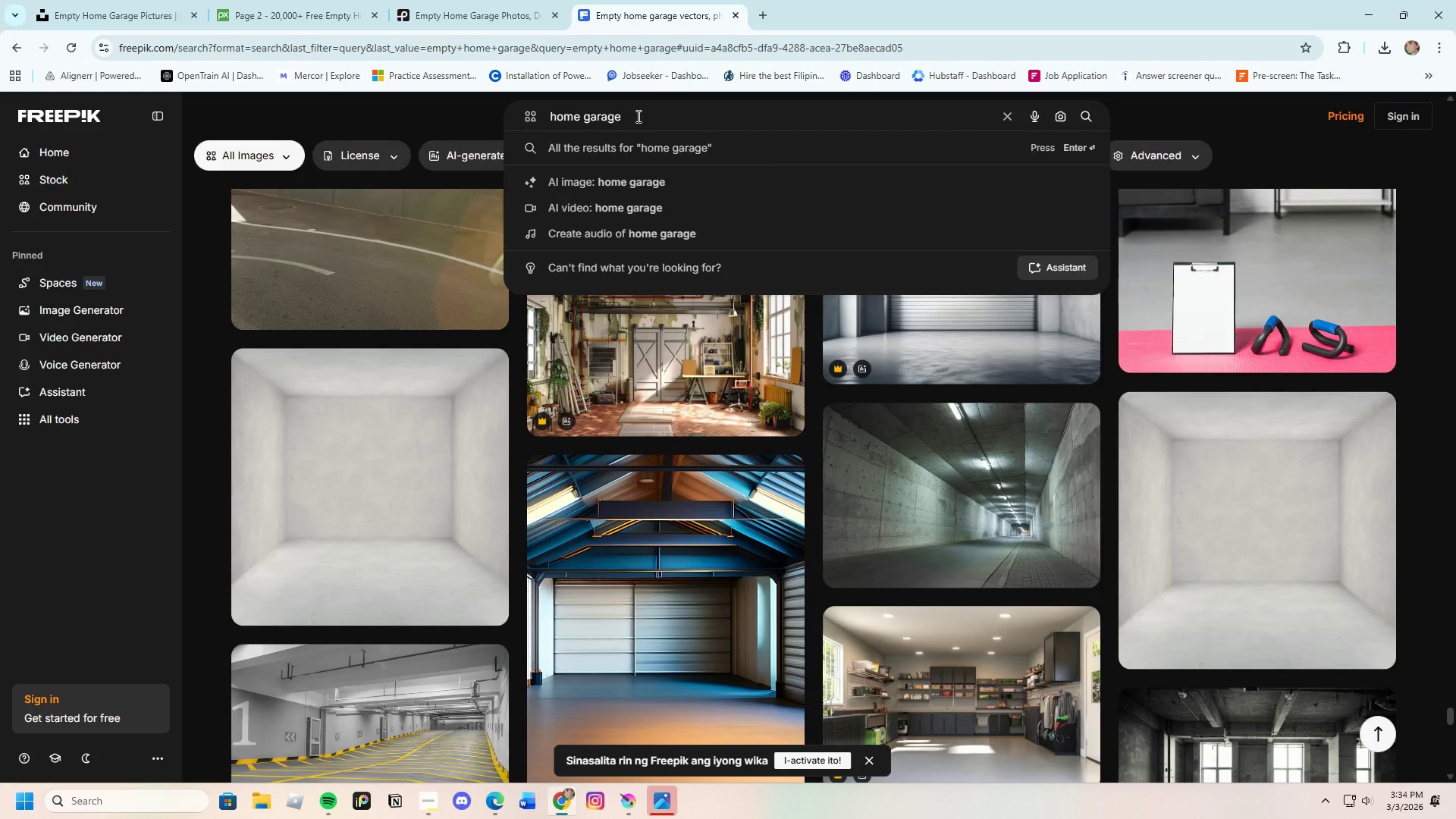 
key(Enter)
 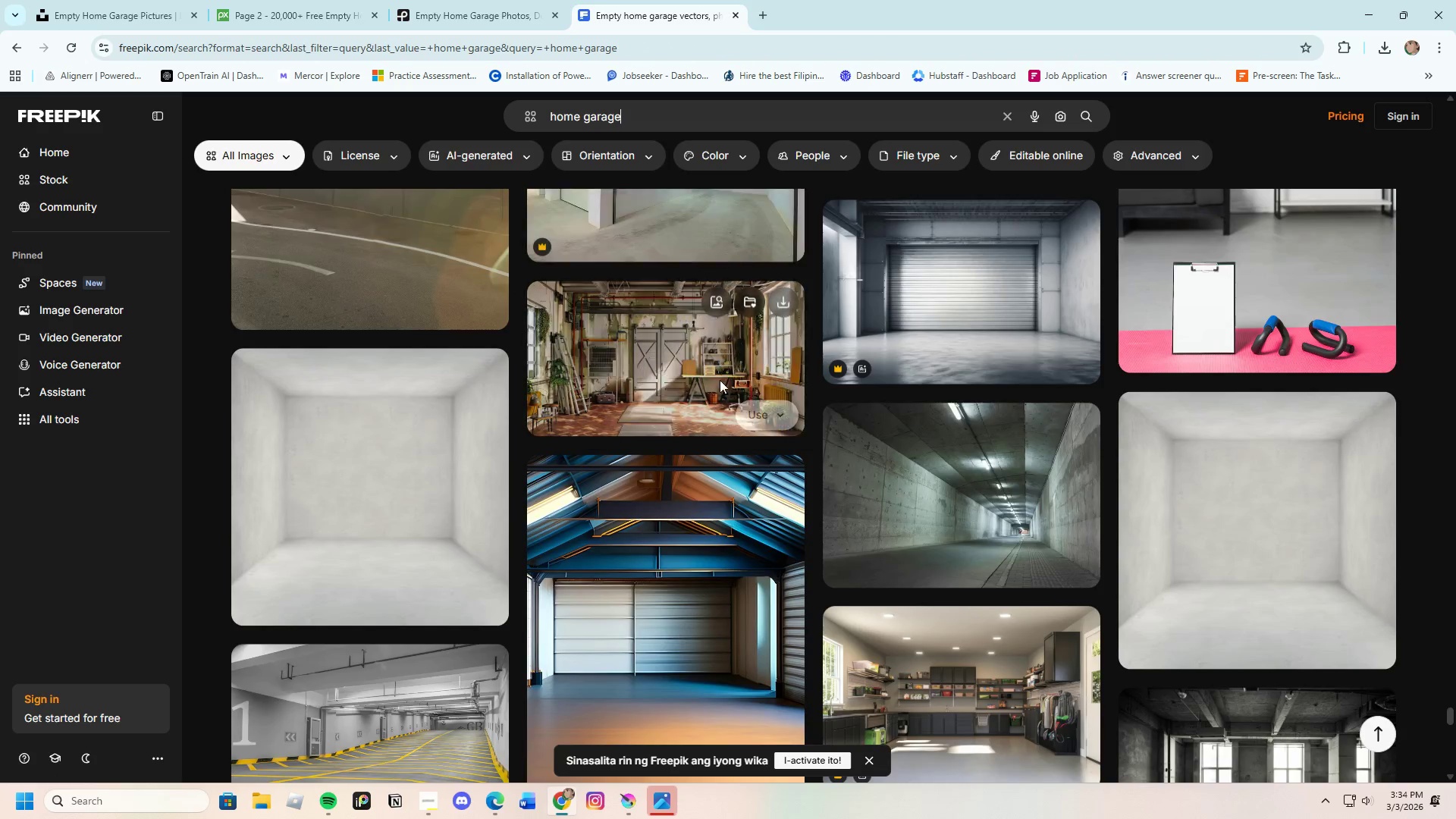 
mouse_move([691, 511])
 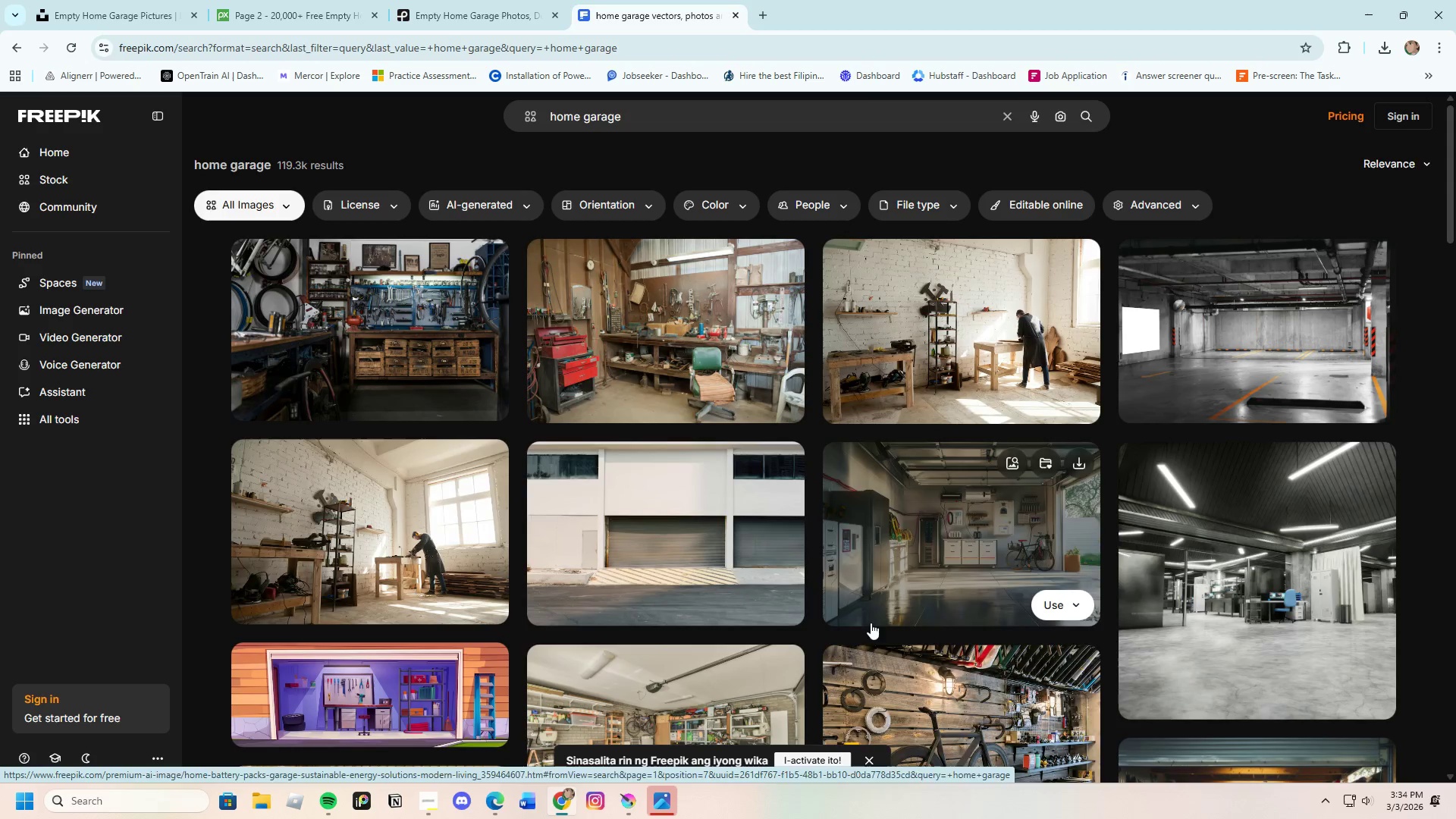 
scroll: coordinate [912, 615], scroll_direction: down, amount: 10.0
 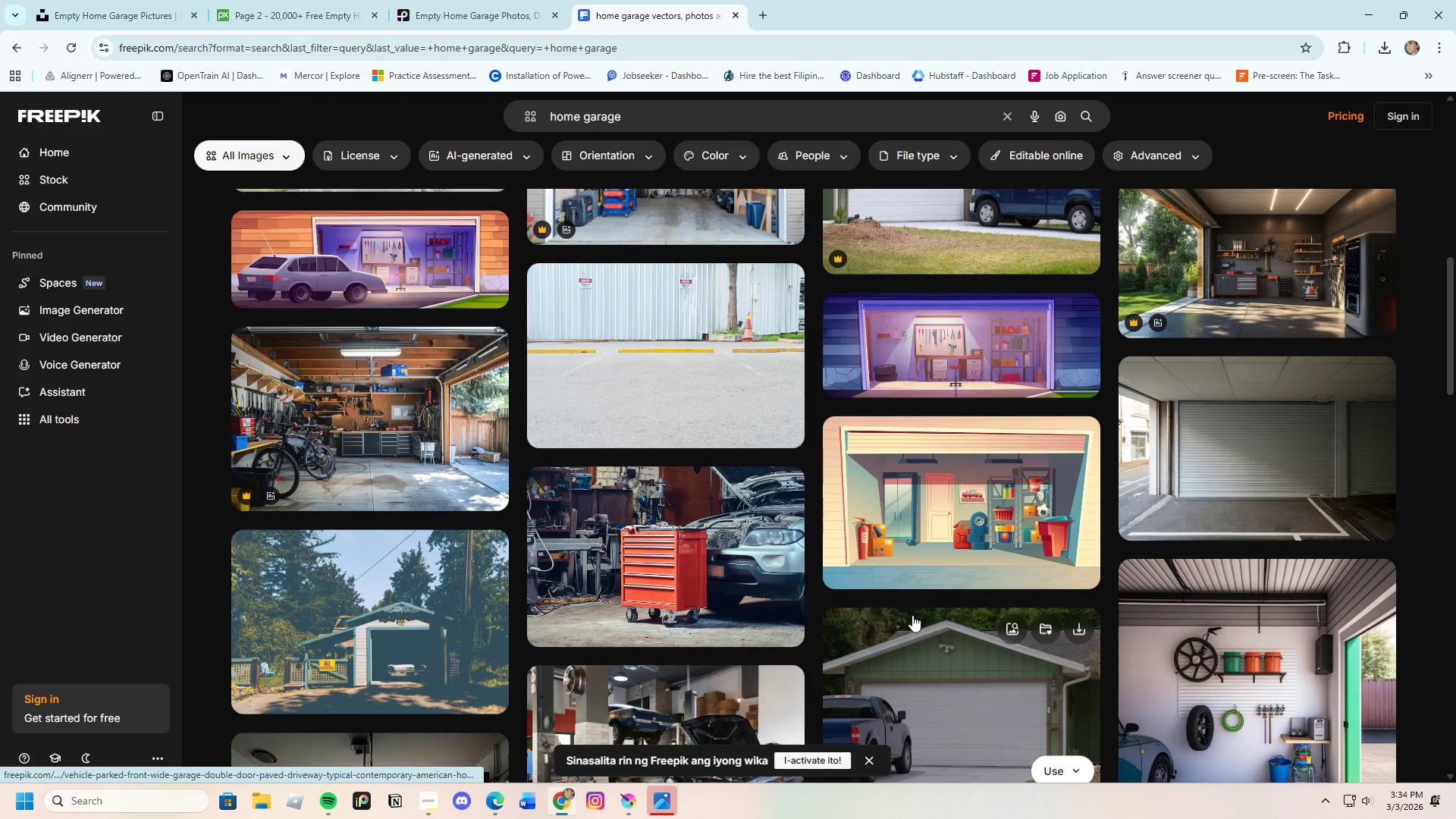 
scroll: coordinate [912, 615], scroll_direction: up, amount: 3.0
 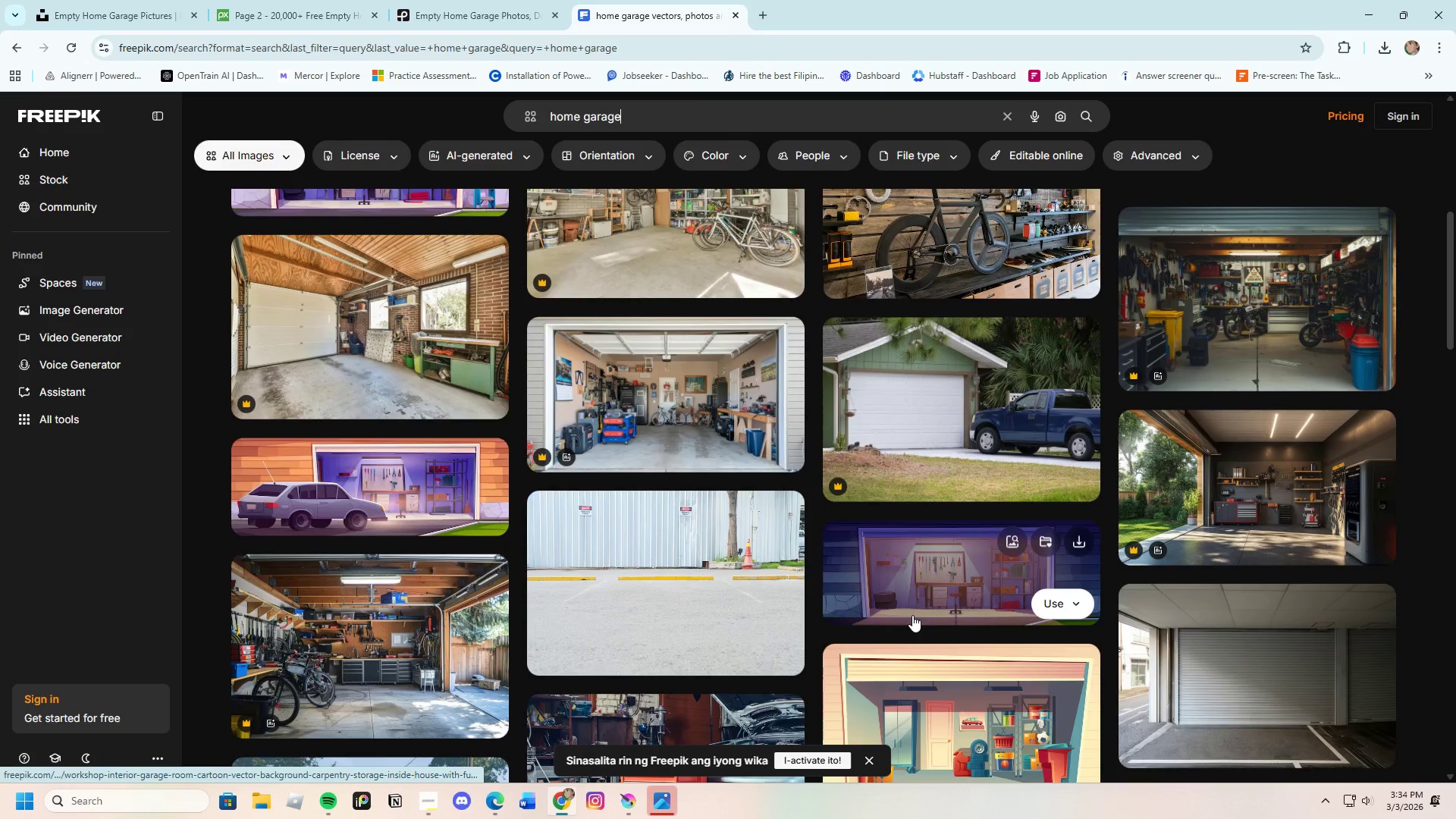 
scroll: coordinate [912, 615], scroll_direction: down, amount: 22.0
 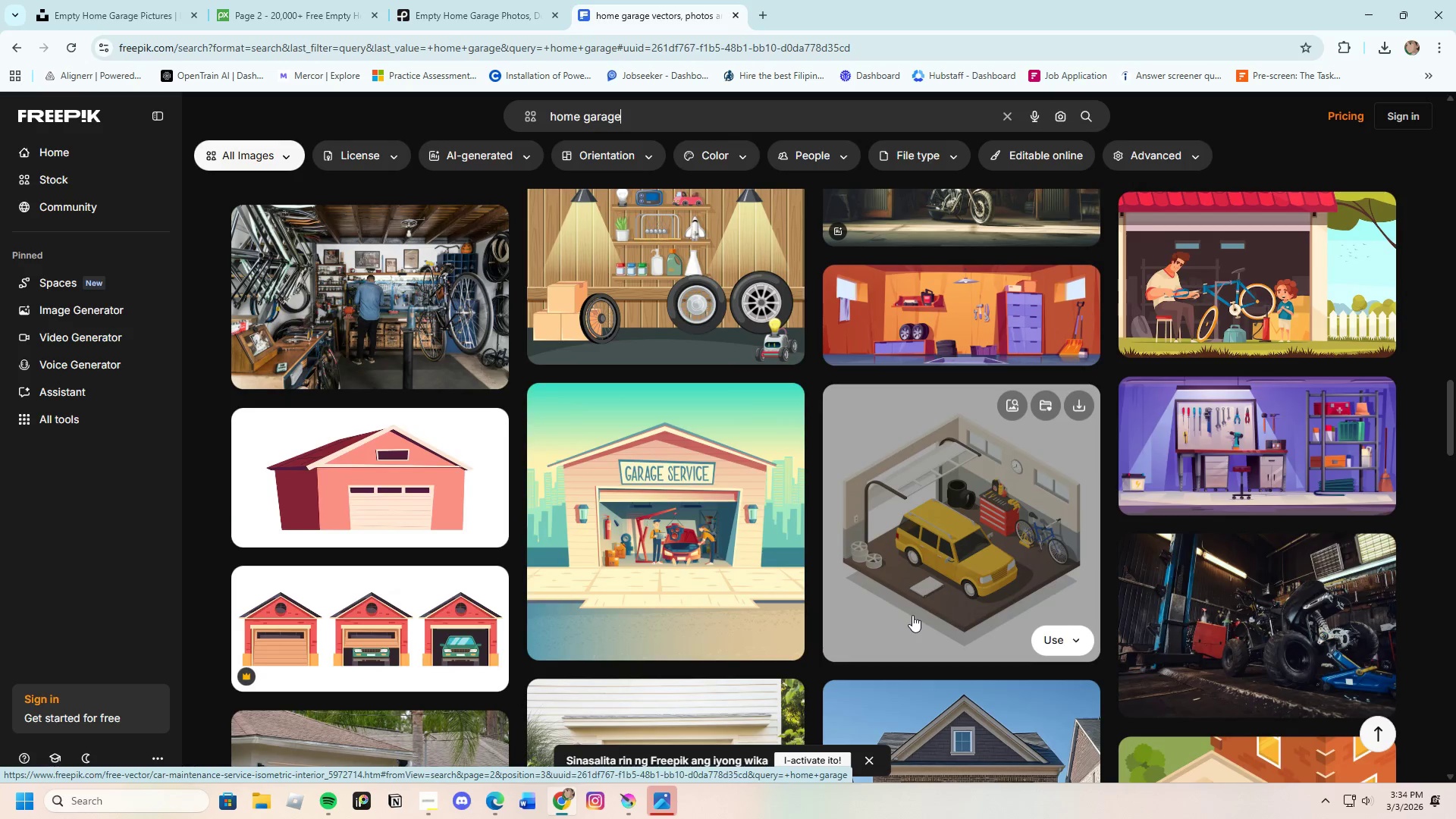 
scroll: coordinate [910, 615], scroll_direction: down, amount: 23.0
 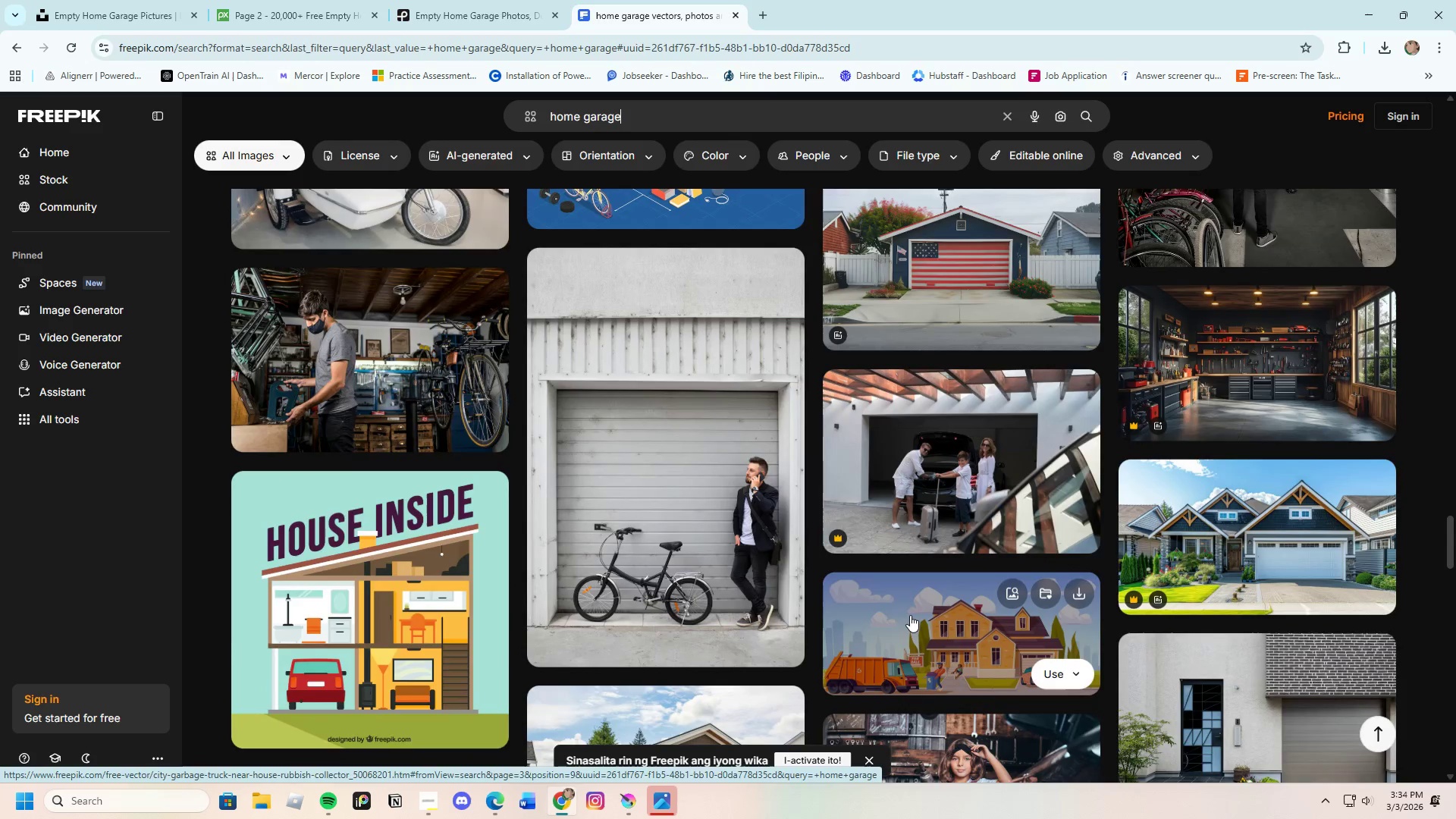 
scroll: coordinate [910, 615], scroll_direction: down, amount: 25.0
 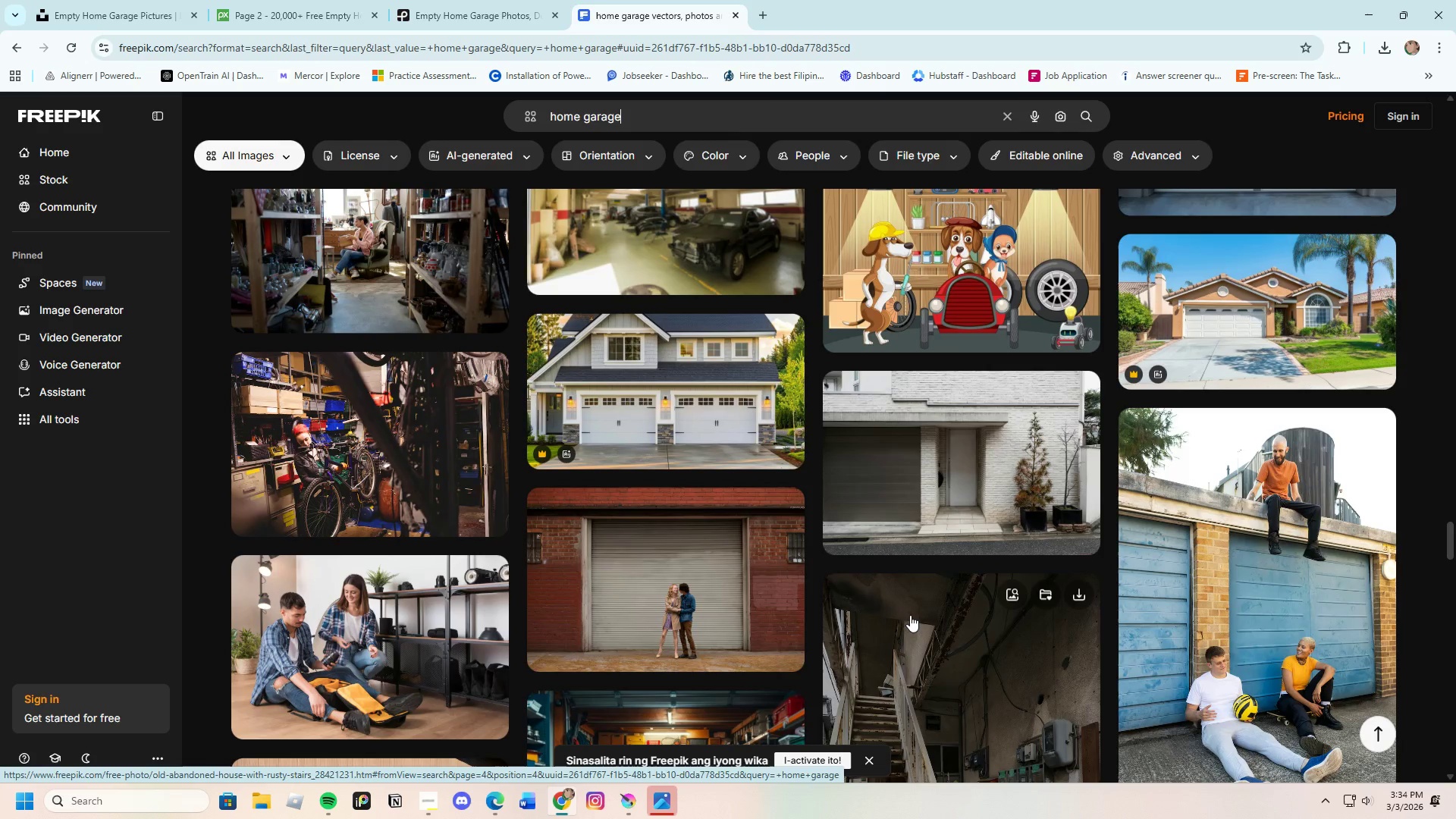 
scroll: coordinate [765, 560], scroll_direction: down, amount: 10.0
 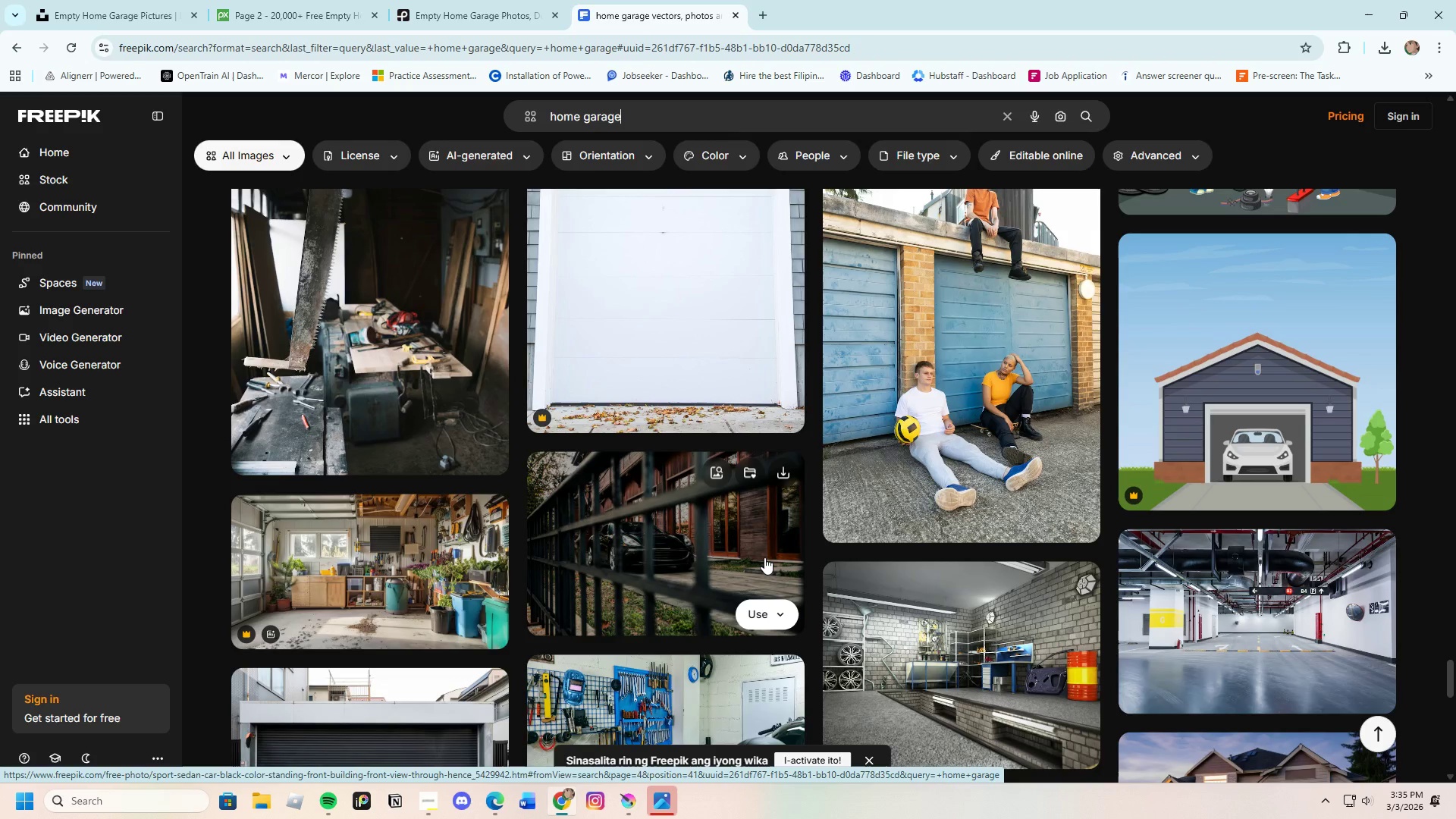 
wait(16.19)
 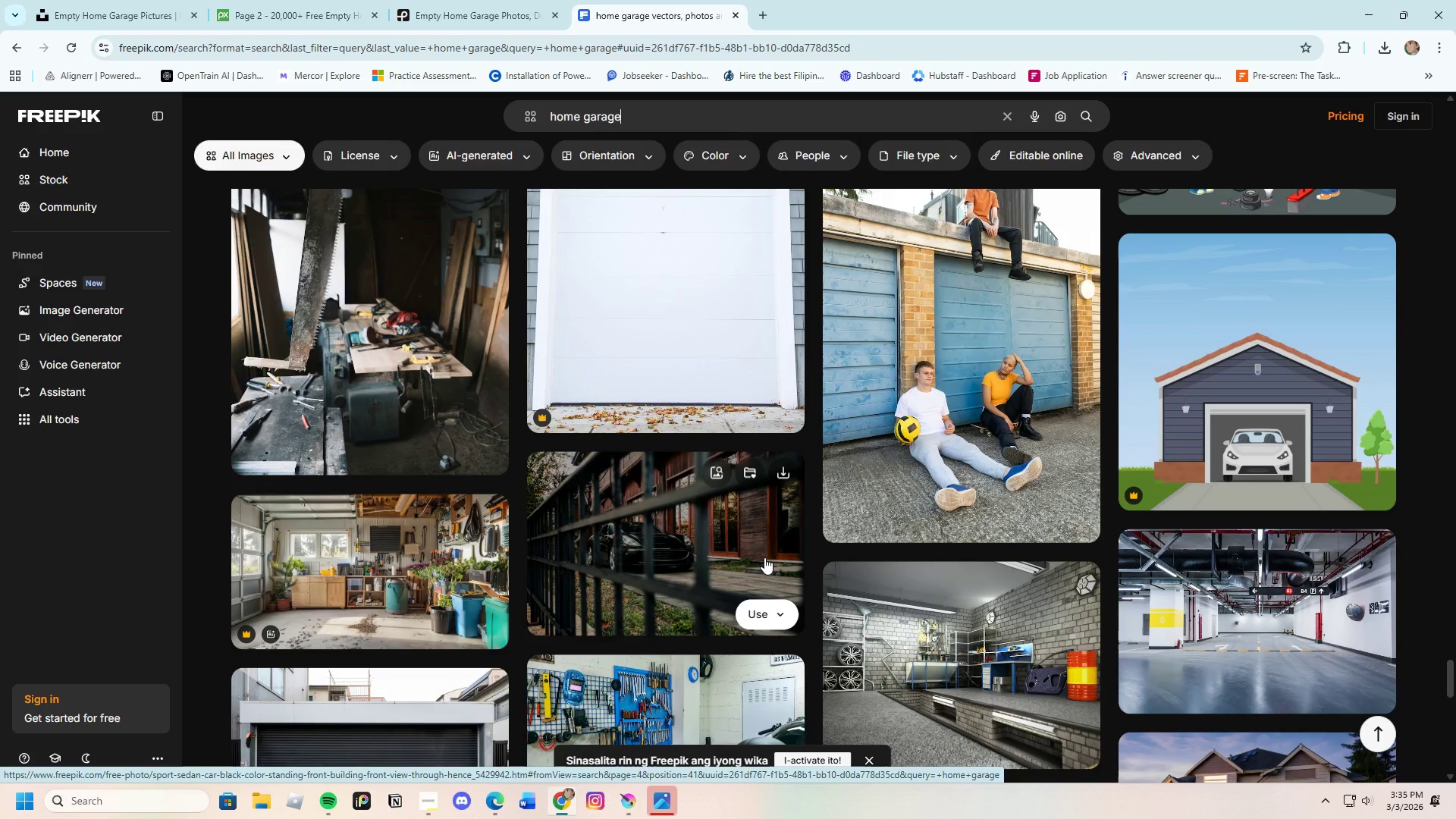 
scroll: coordinate [551, 520], scroll_direction: down, amount: 23.0
 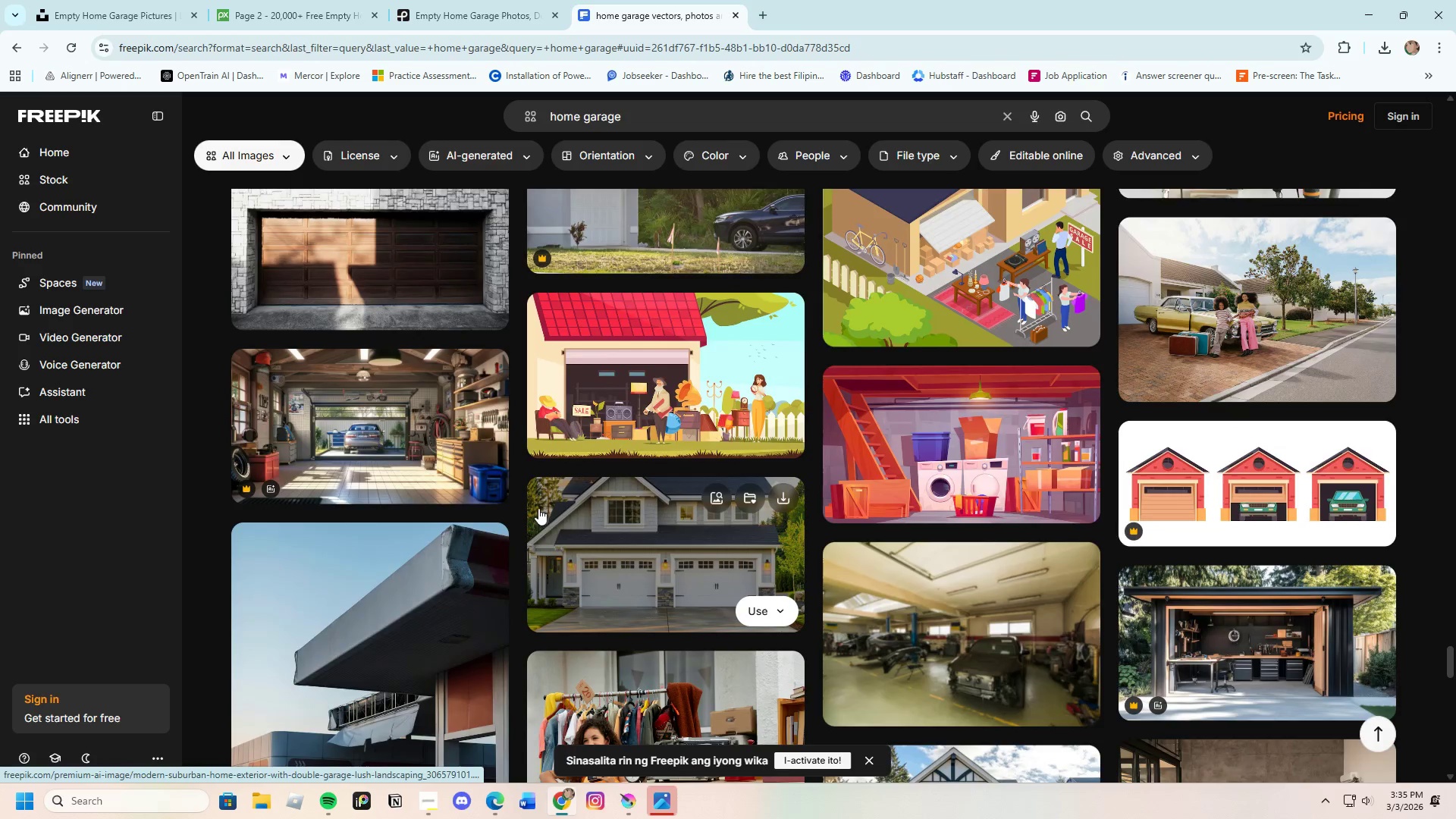 
scroll: coordinate [538, 508], scroll_direction: down, amount: 14.0
 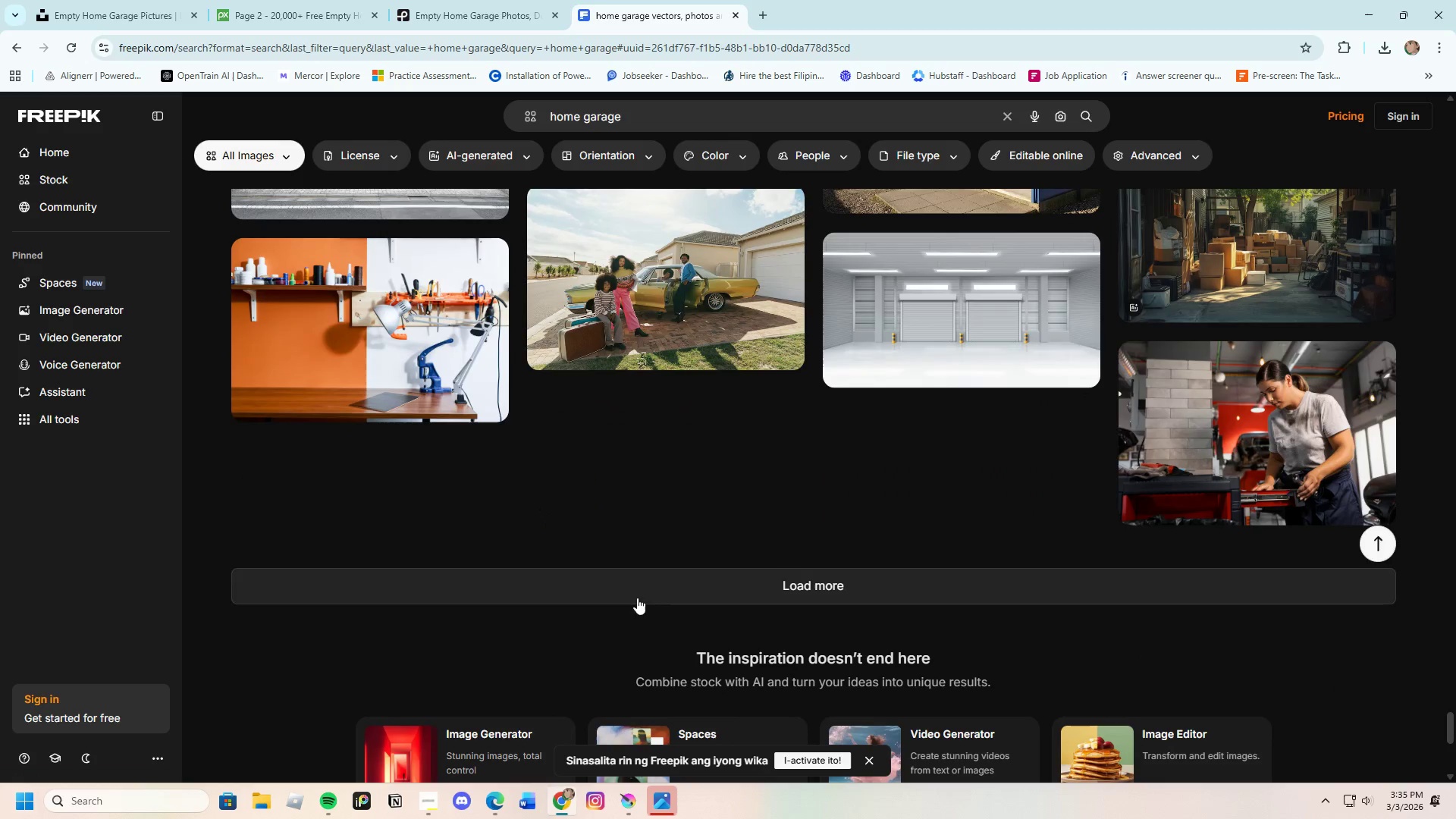 
left_click_drag(start_coordinate=[648, 593], to_coordinate=[641, 598])
 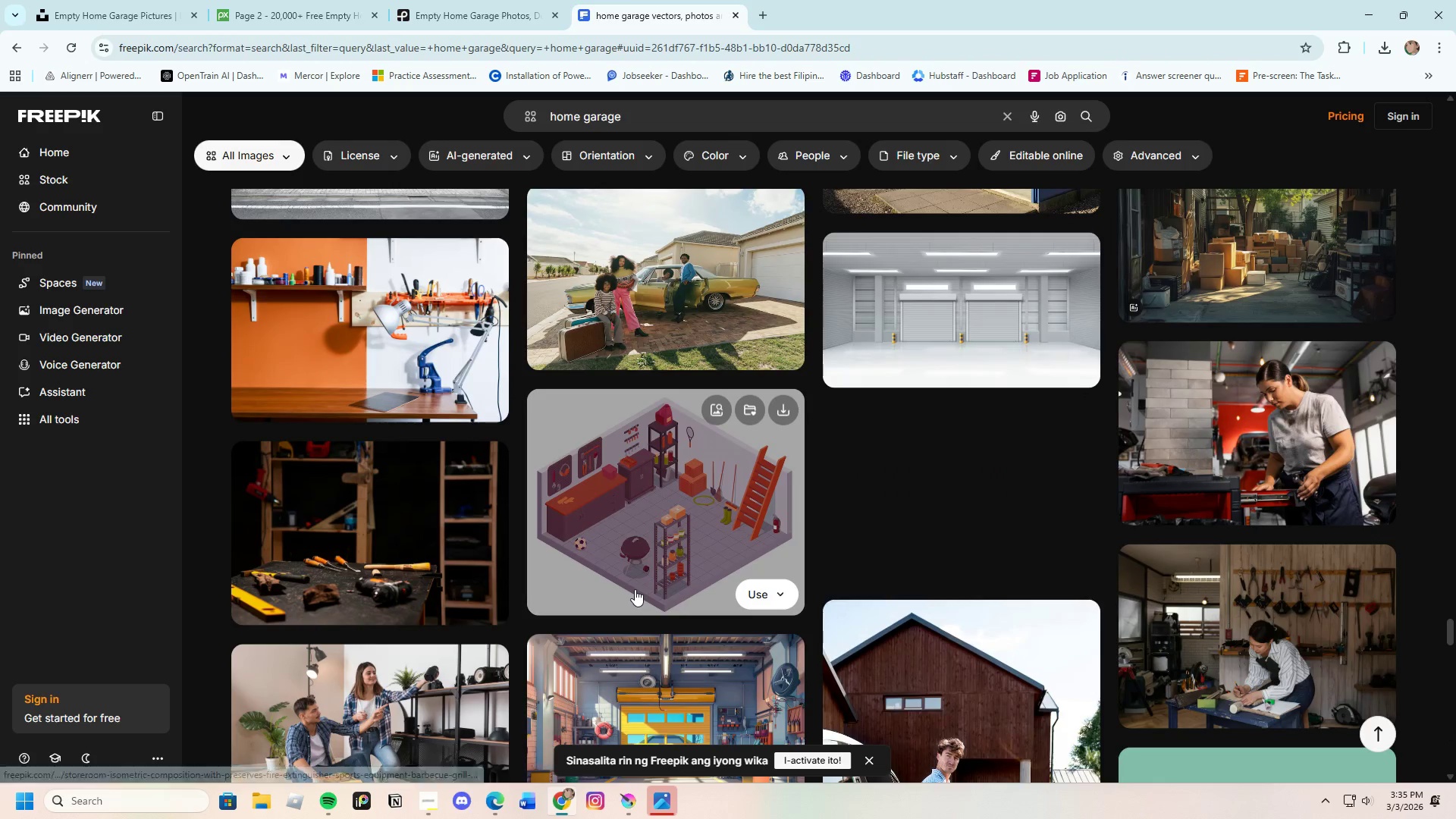 
scroll: coordinate [1078, 721], scroll_direction: down, amount: 27.0
 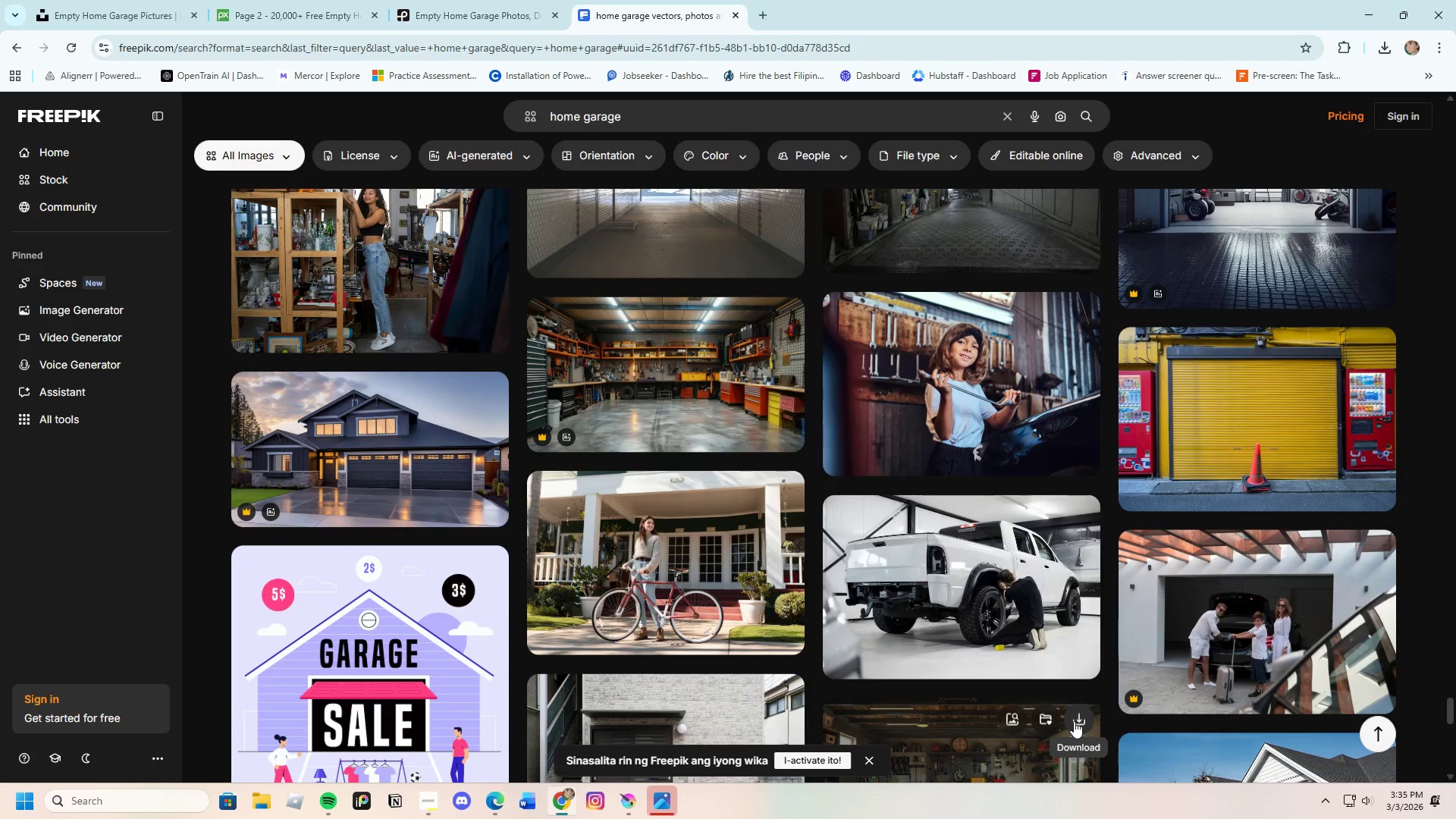 
scroll: coordinate [664, 584], scroll_direction: down, amount: 9.0
 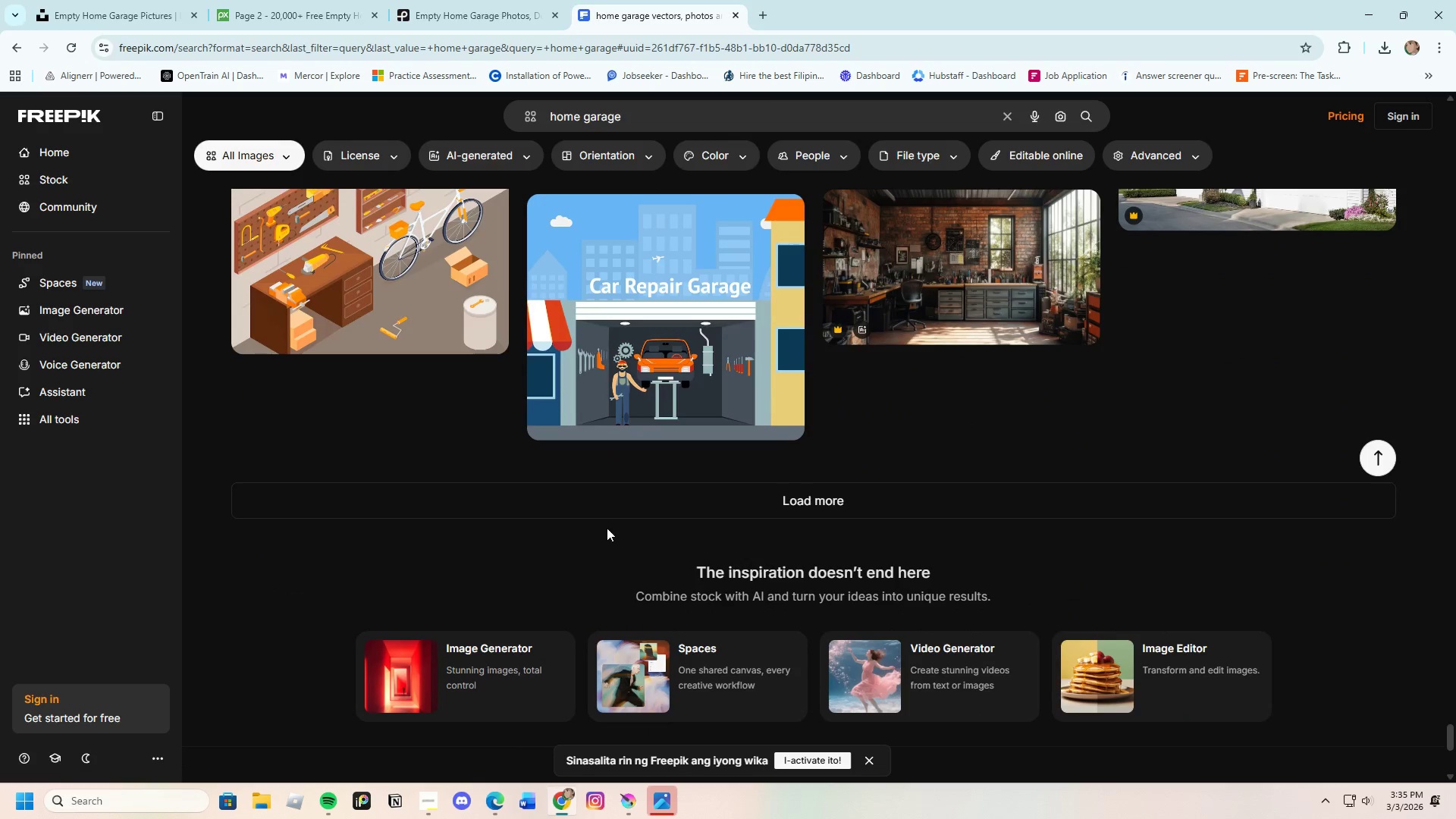 
left_click([592, 507])
 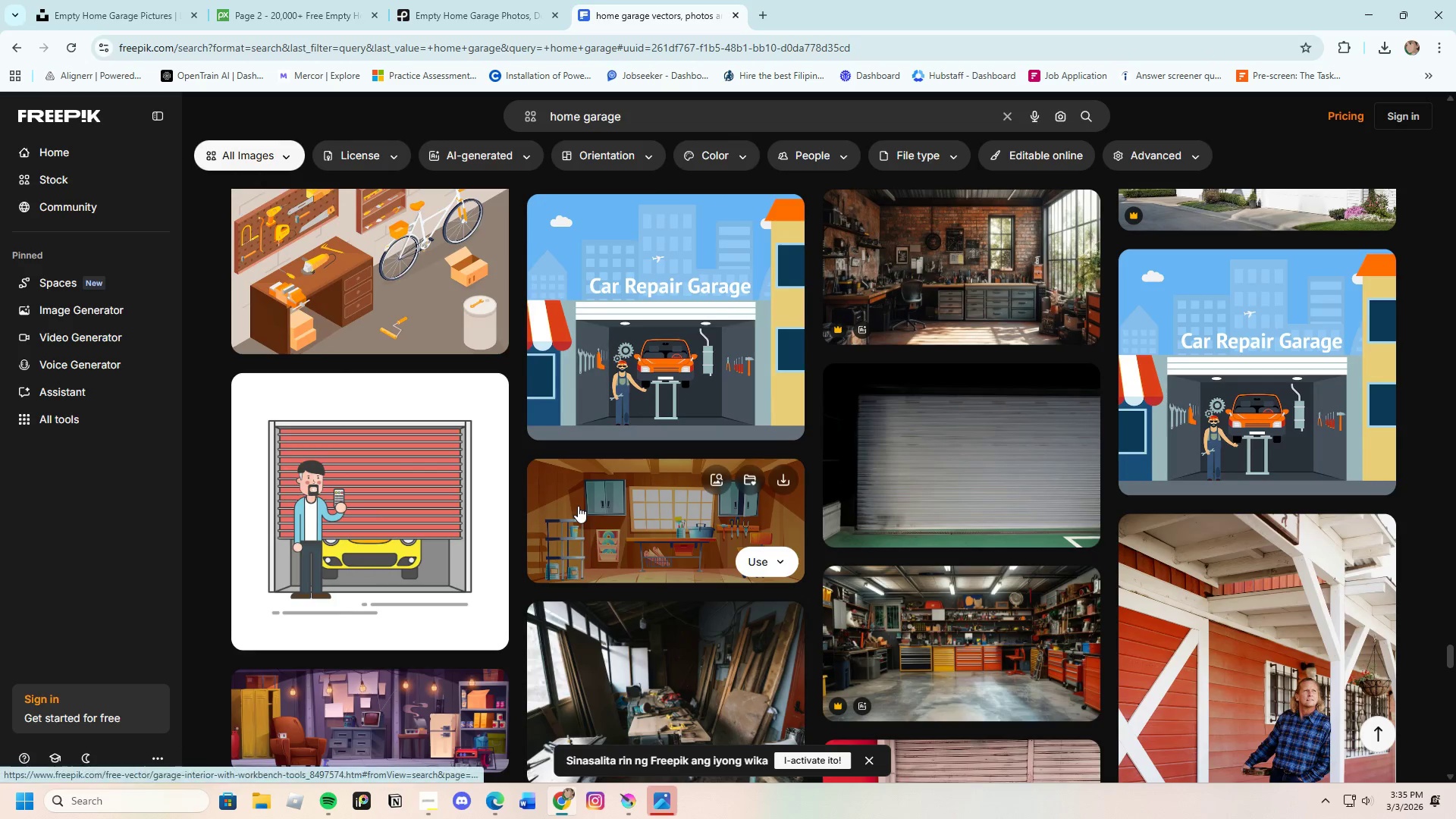 
scroll: coordinate [558, 531], scroll_direction: down, amount: 8.0
 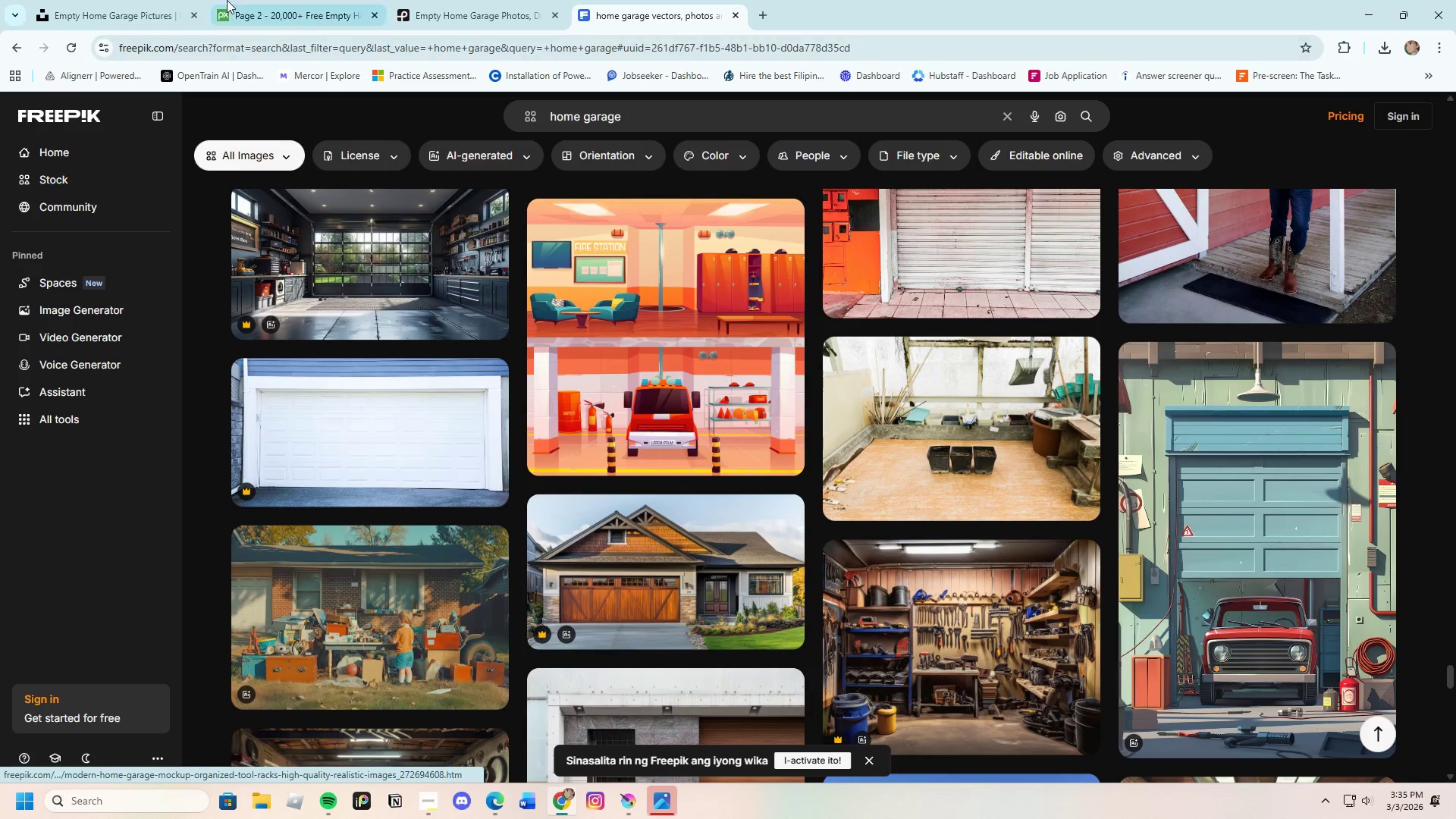 
left_click([100, 0])
 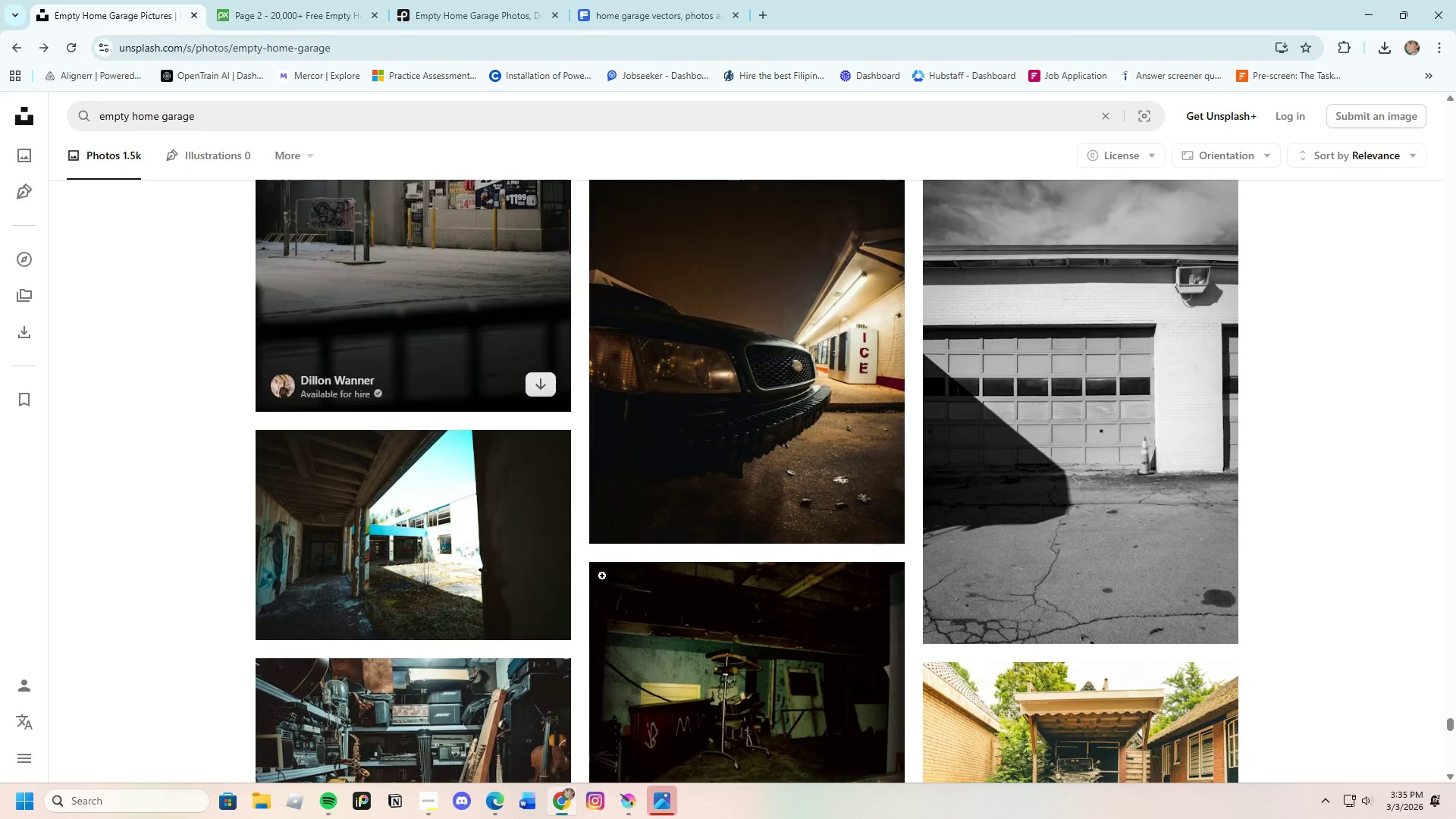 
scroll: coordinate [884, 723], scroll_direction: down, amount: 20.0
 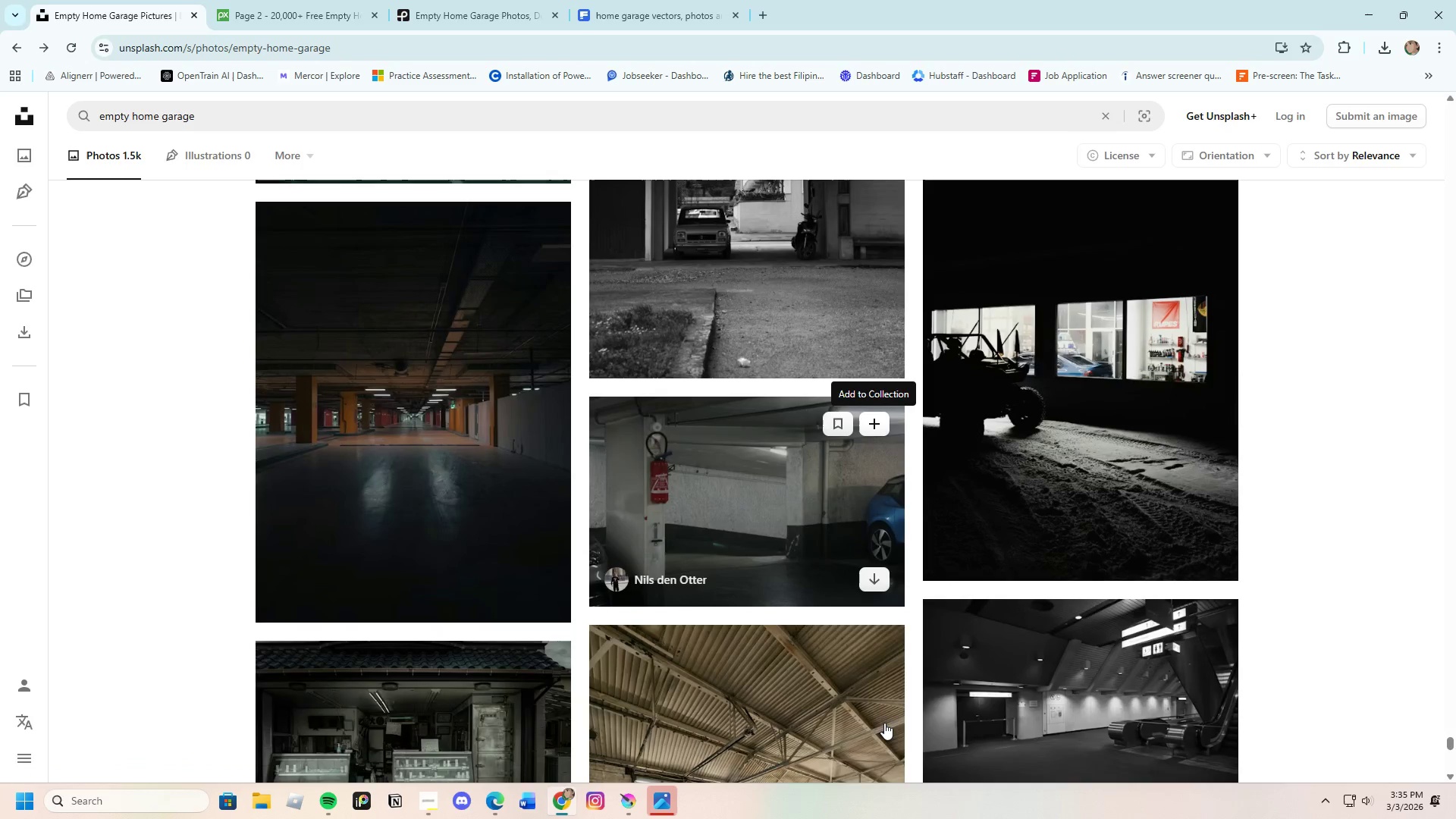 
scroll: coordinate [757, 673], scroll_direction: down, amount: 19.0
 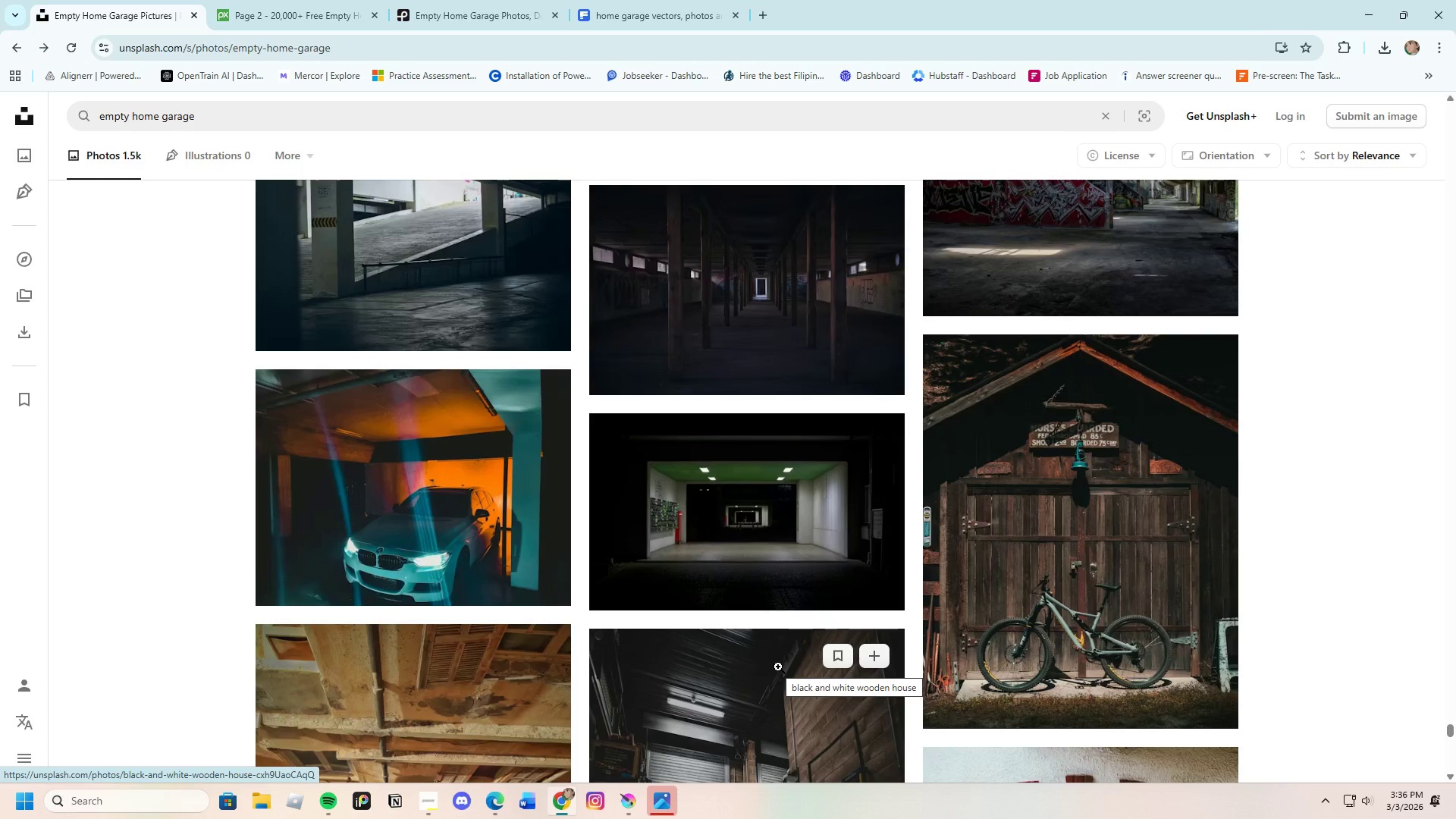 
wait(10.46)
 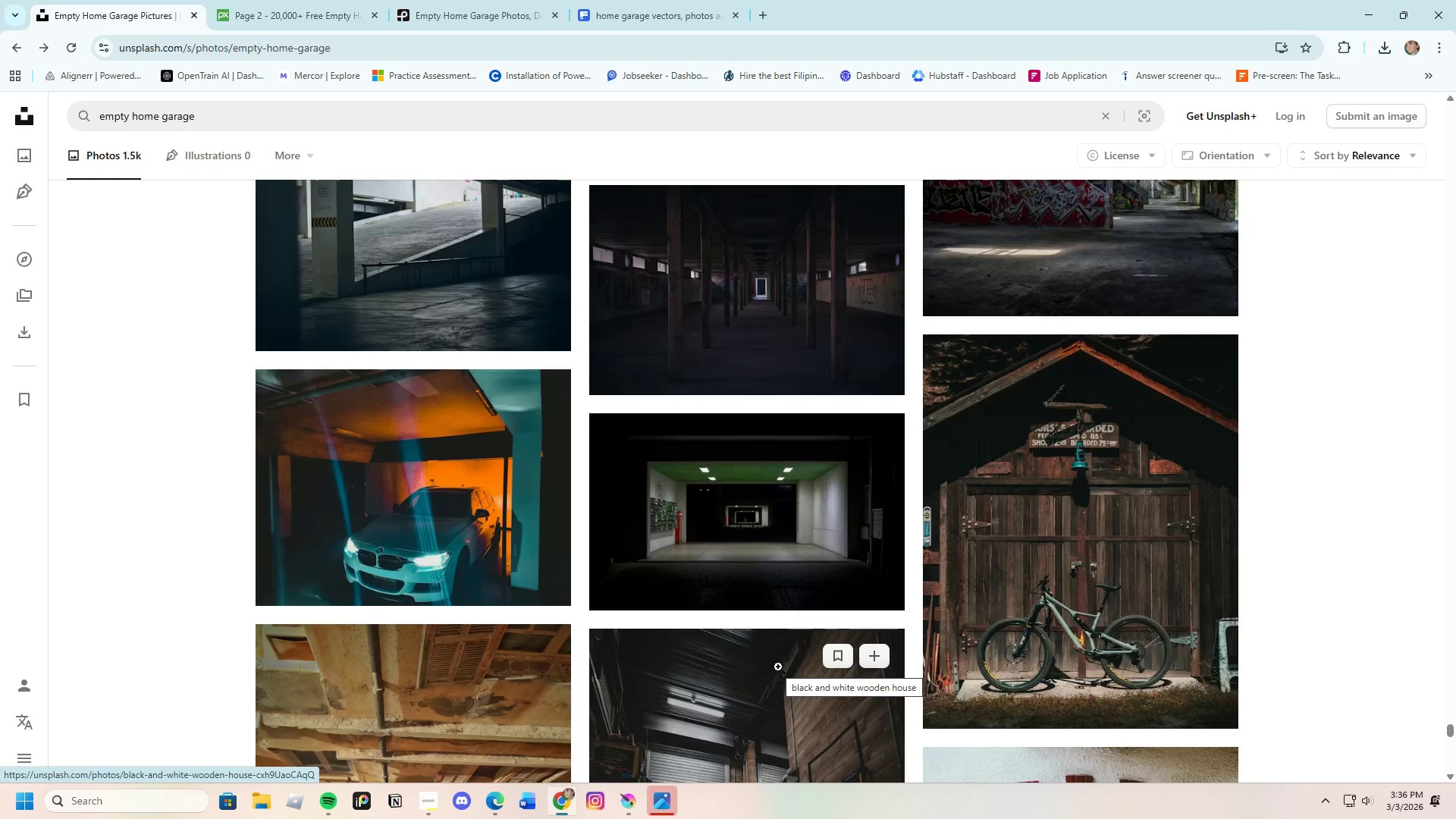 
scroll: coordinate [725, 612], scroll_direction: down, amount: 24.0
 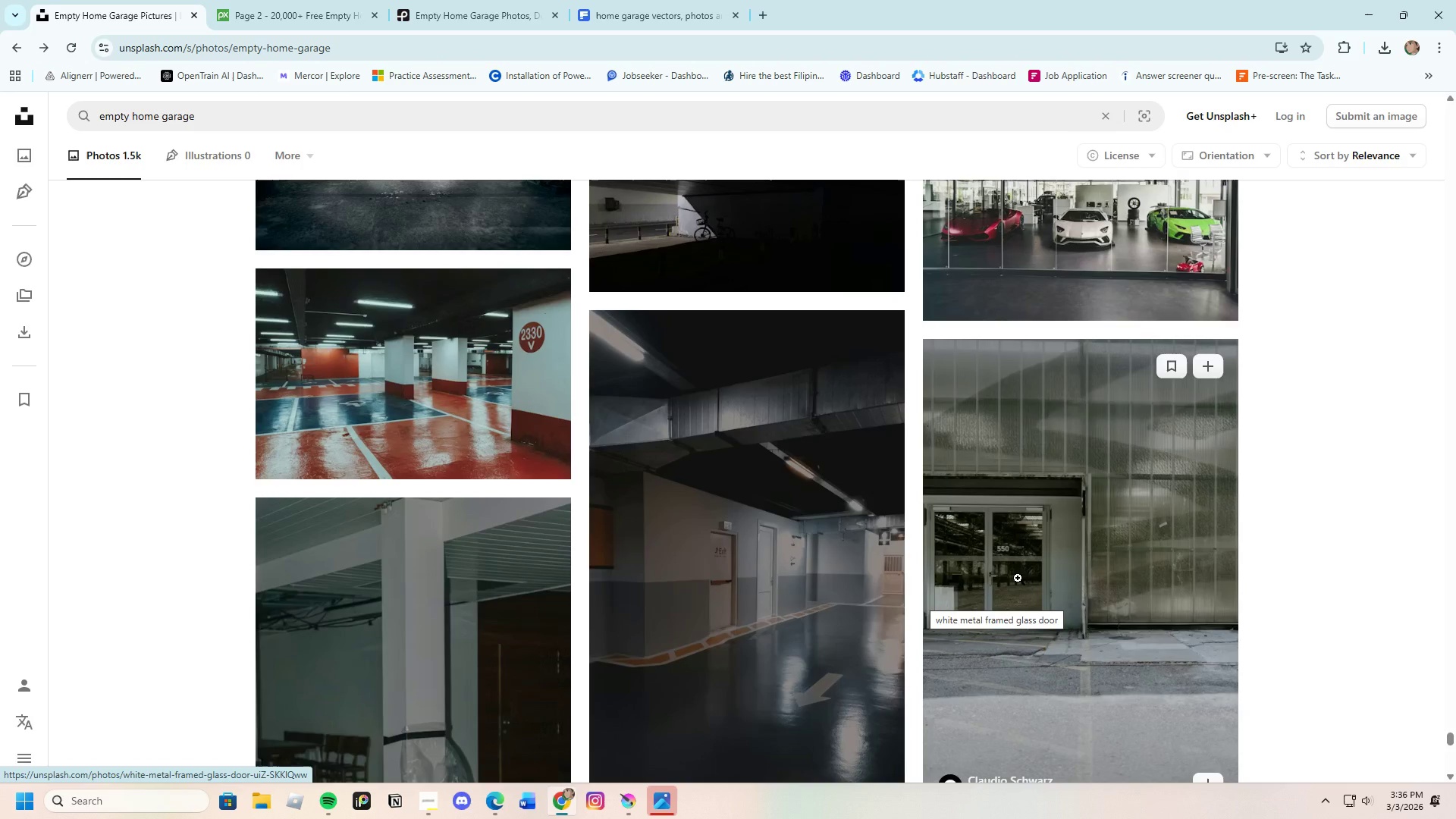 
wait(5.5)
 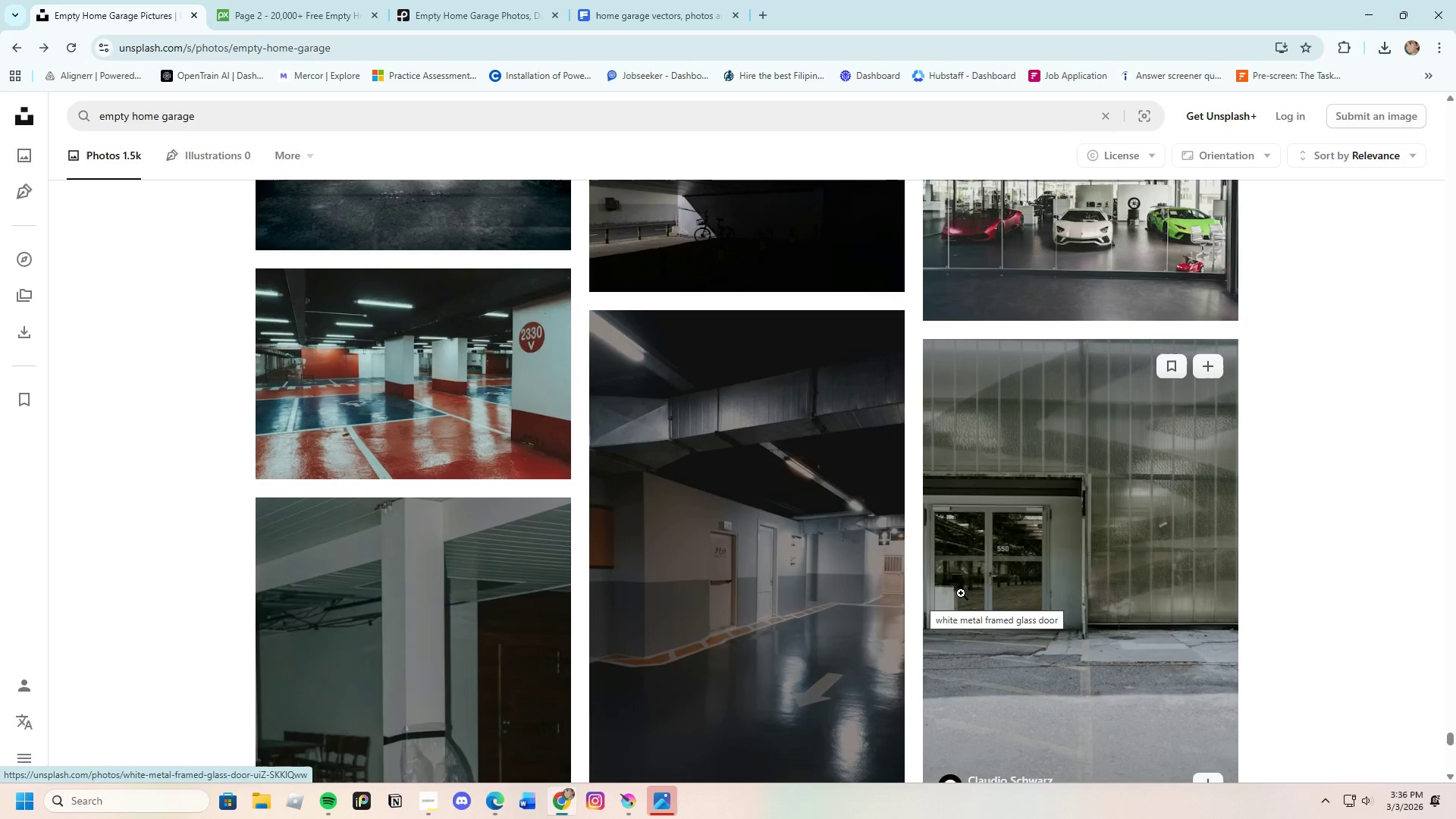 
scroll: coordinate [682, 521], scroll_direction: down, amount: 12.0
 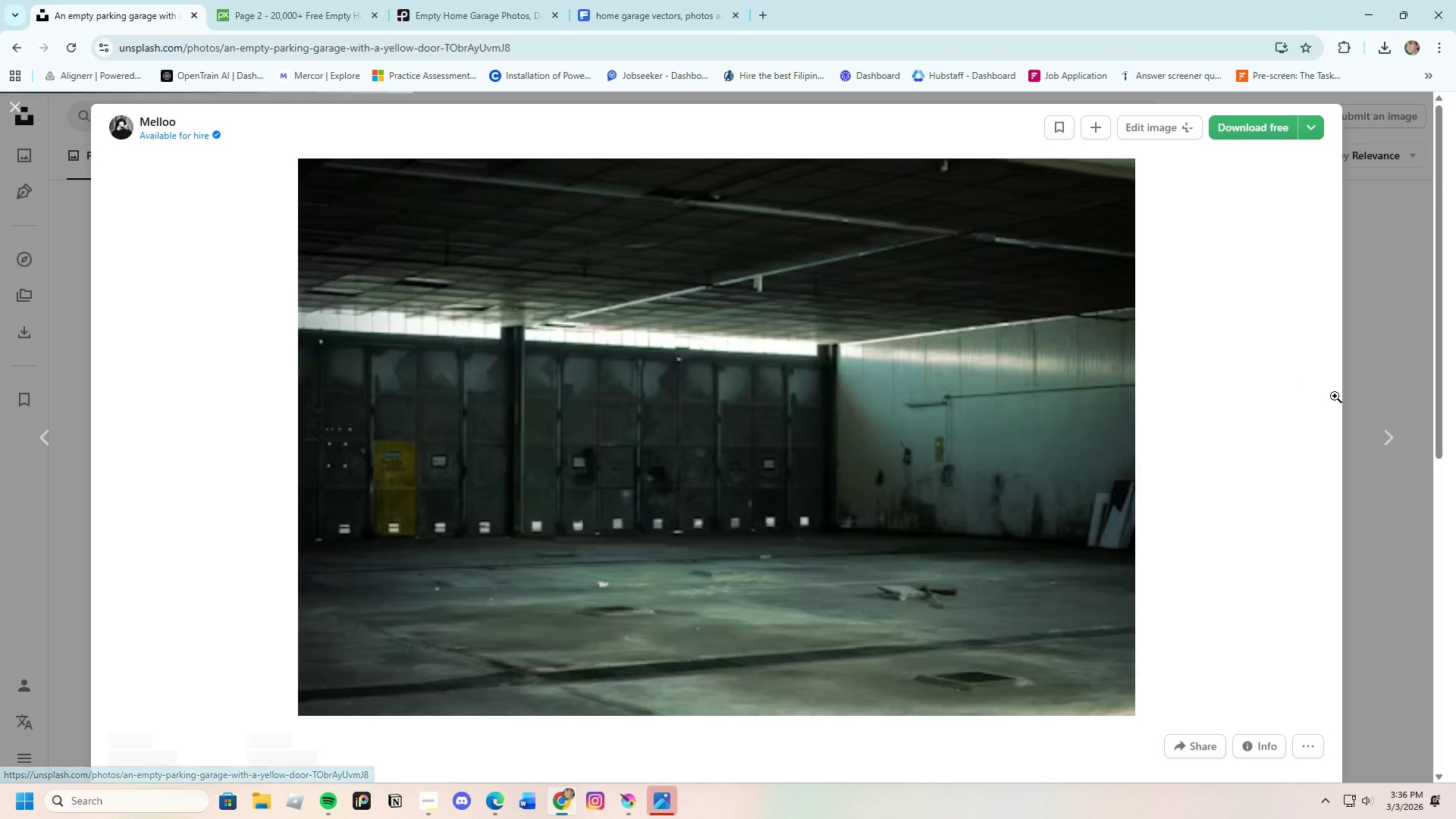 
wait(8.68)
 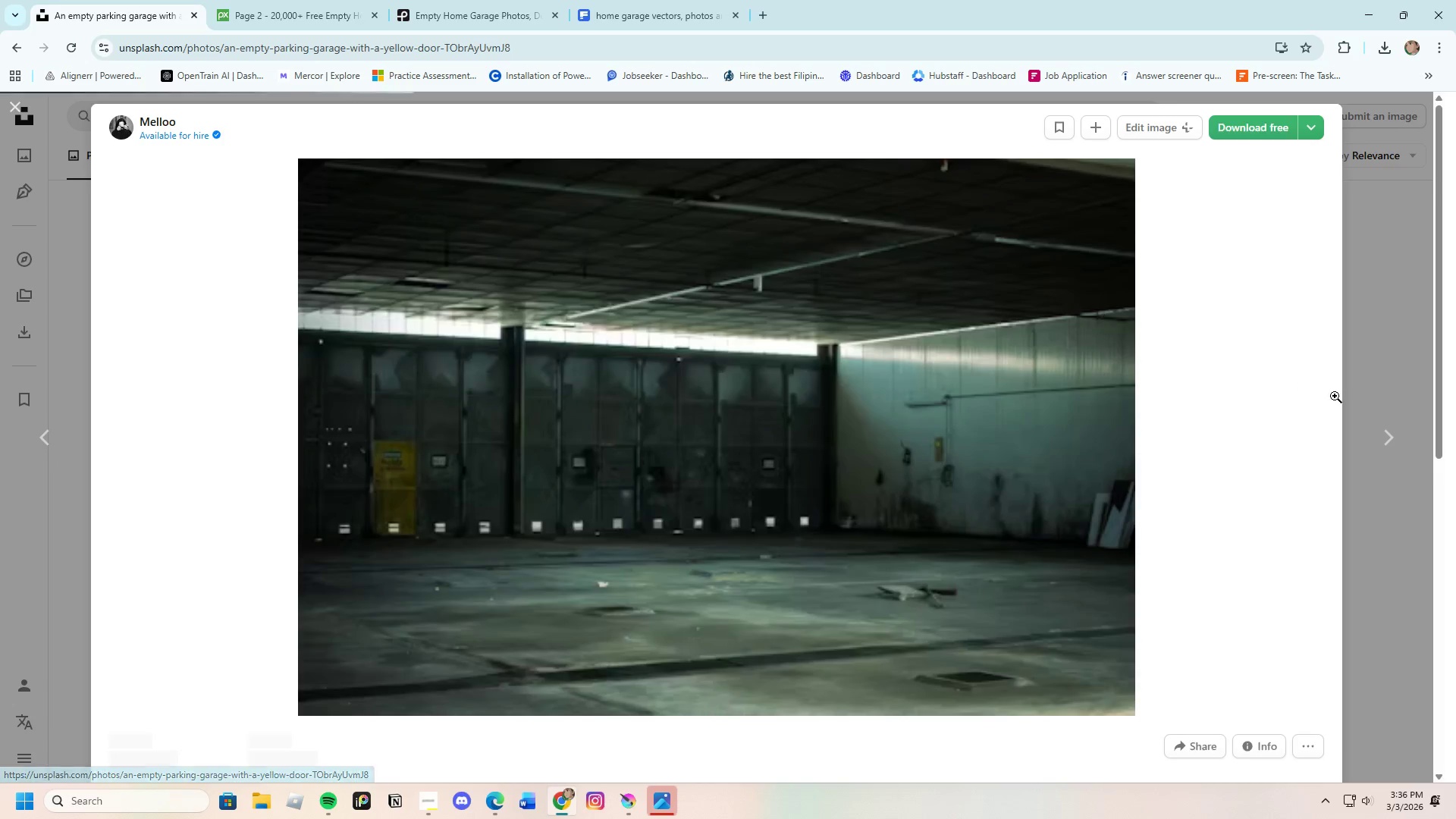 
scroll: coordinate [710, 614], scroll_direction: down, amount: 2.0
 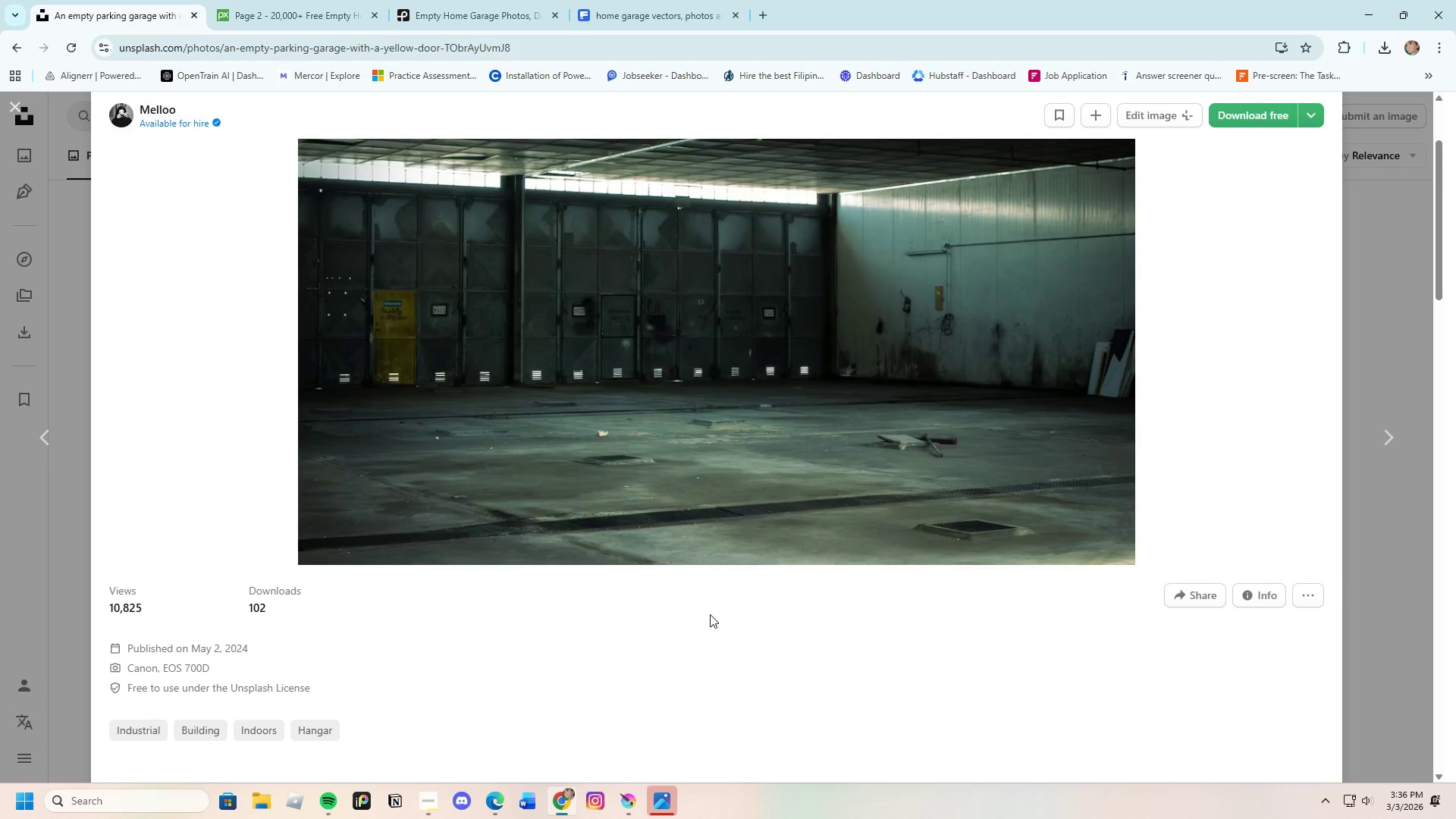 
scroll: coordinate [710, 614], scroll_direction: up, amount: 4.0
 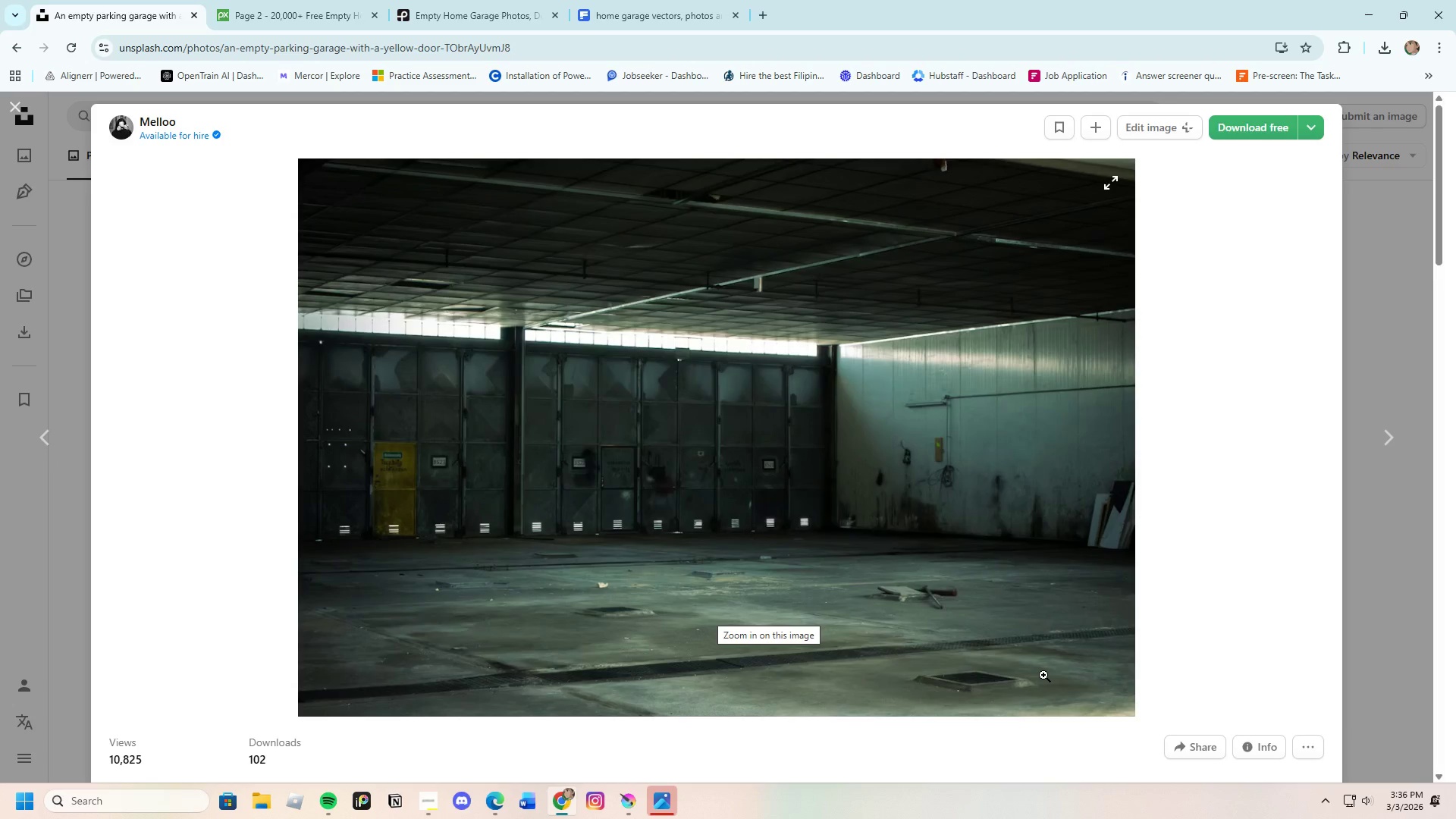 
scroll: coordinate [915, 620], scroll_direction: down, amount: 3.0
 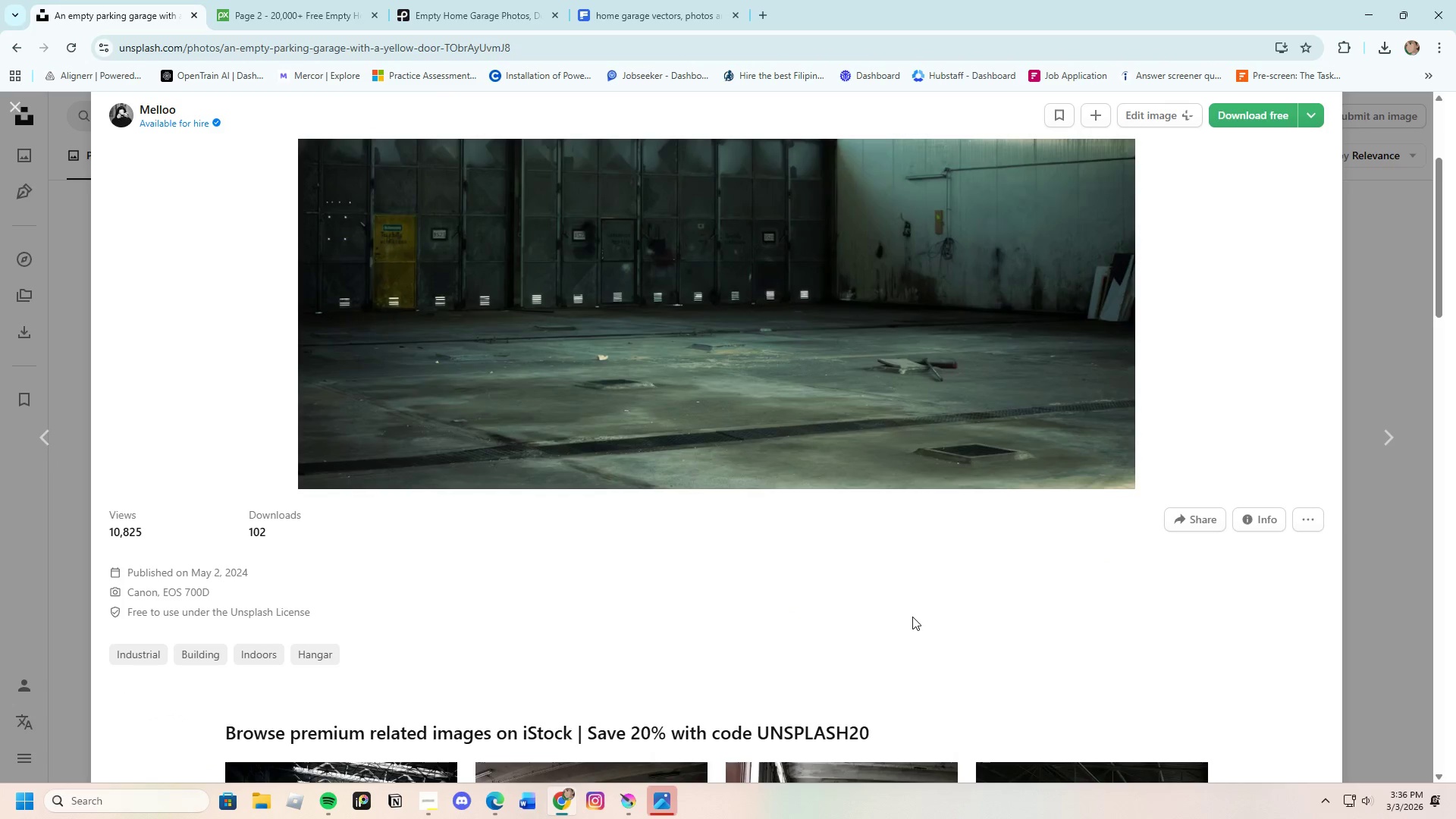 
scroll: coordinate [912, 617], scroll_direction: up, amount: 3.0
 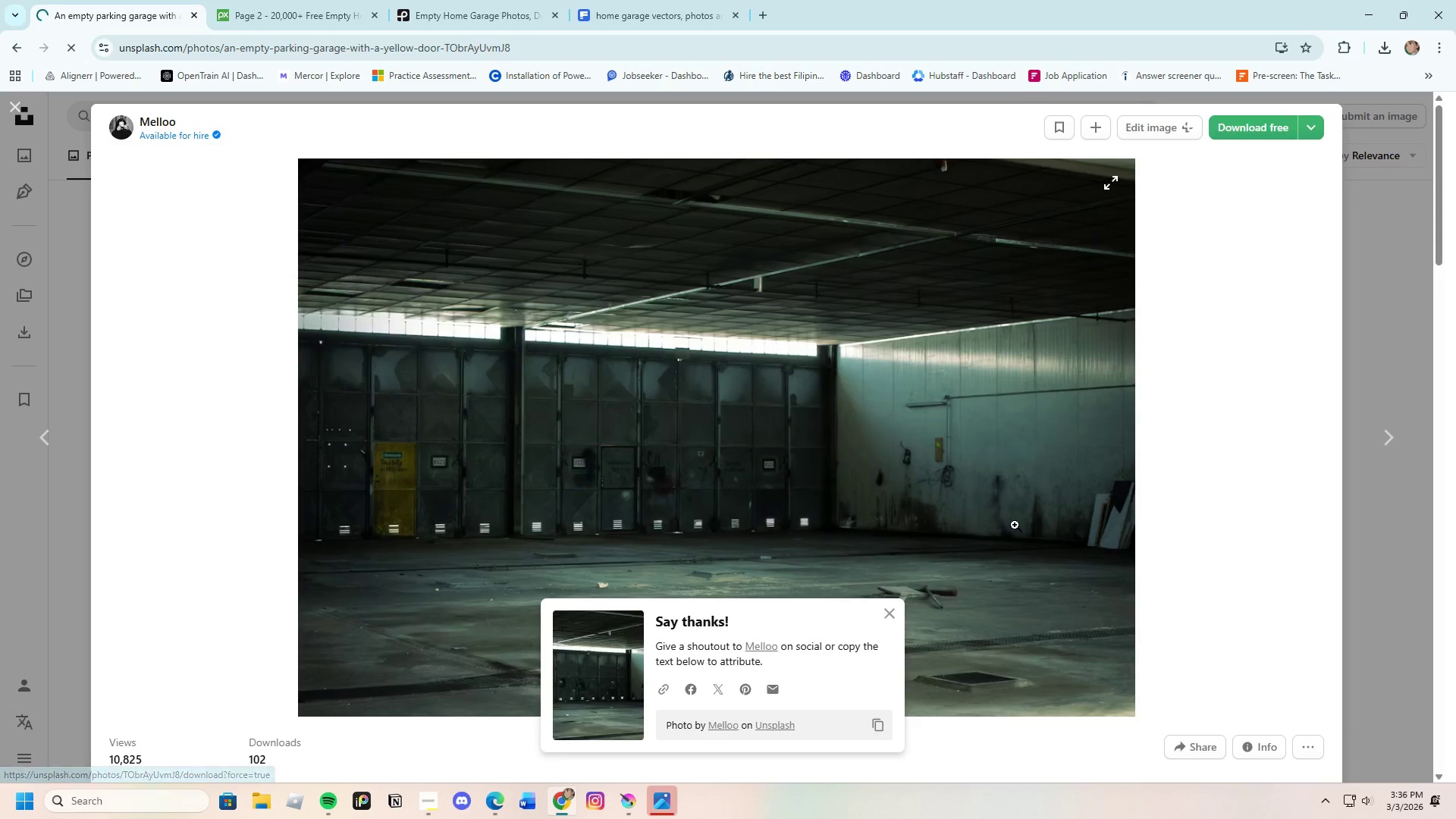 
left_click([893, 615])
 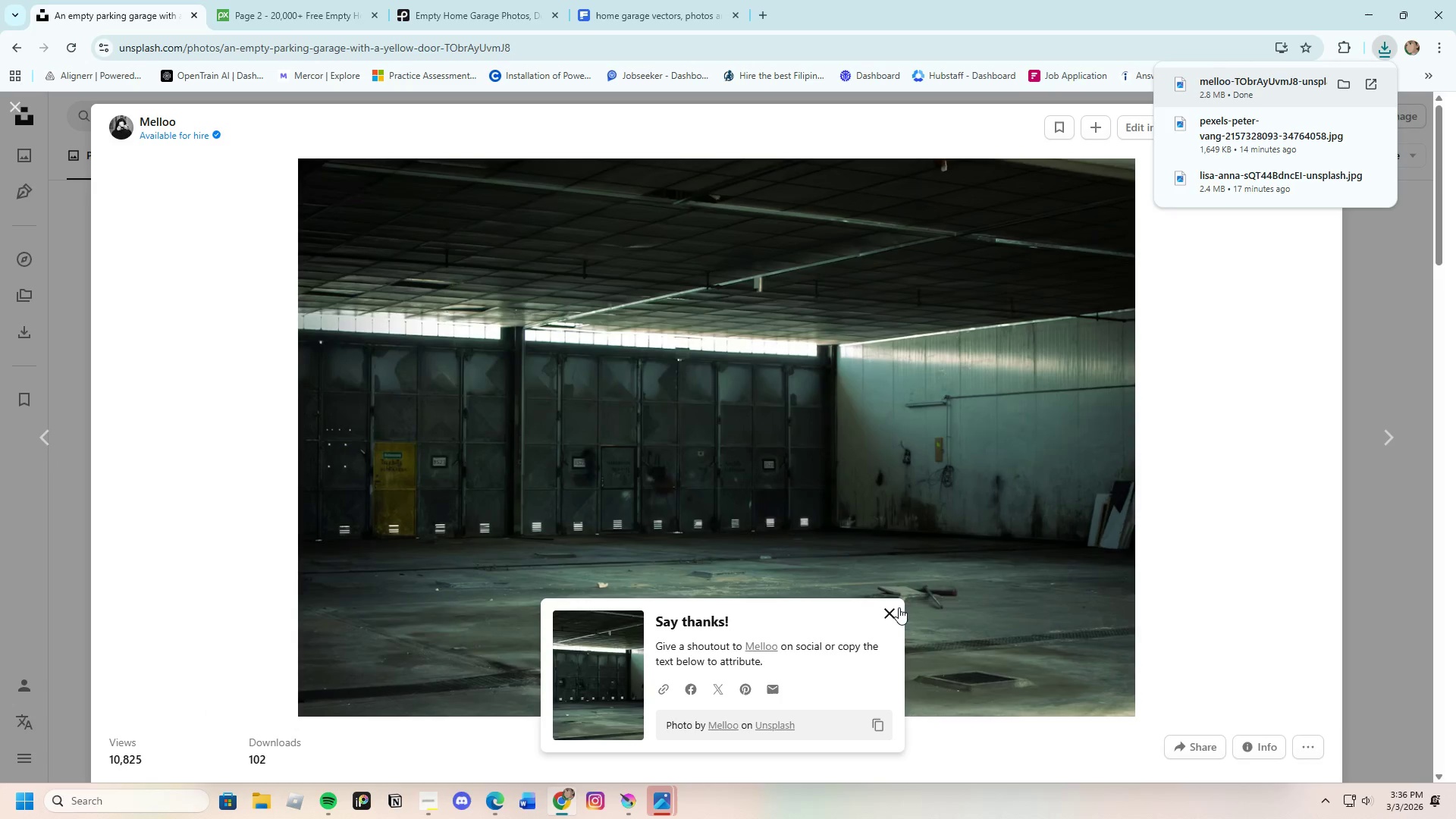 
scroll: coordinate [905, 604], scroll_direction: down, amount: 4.0
 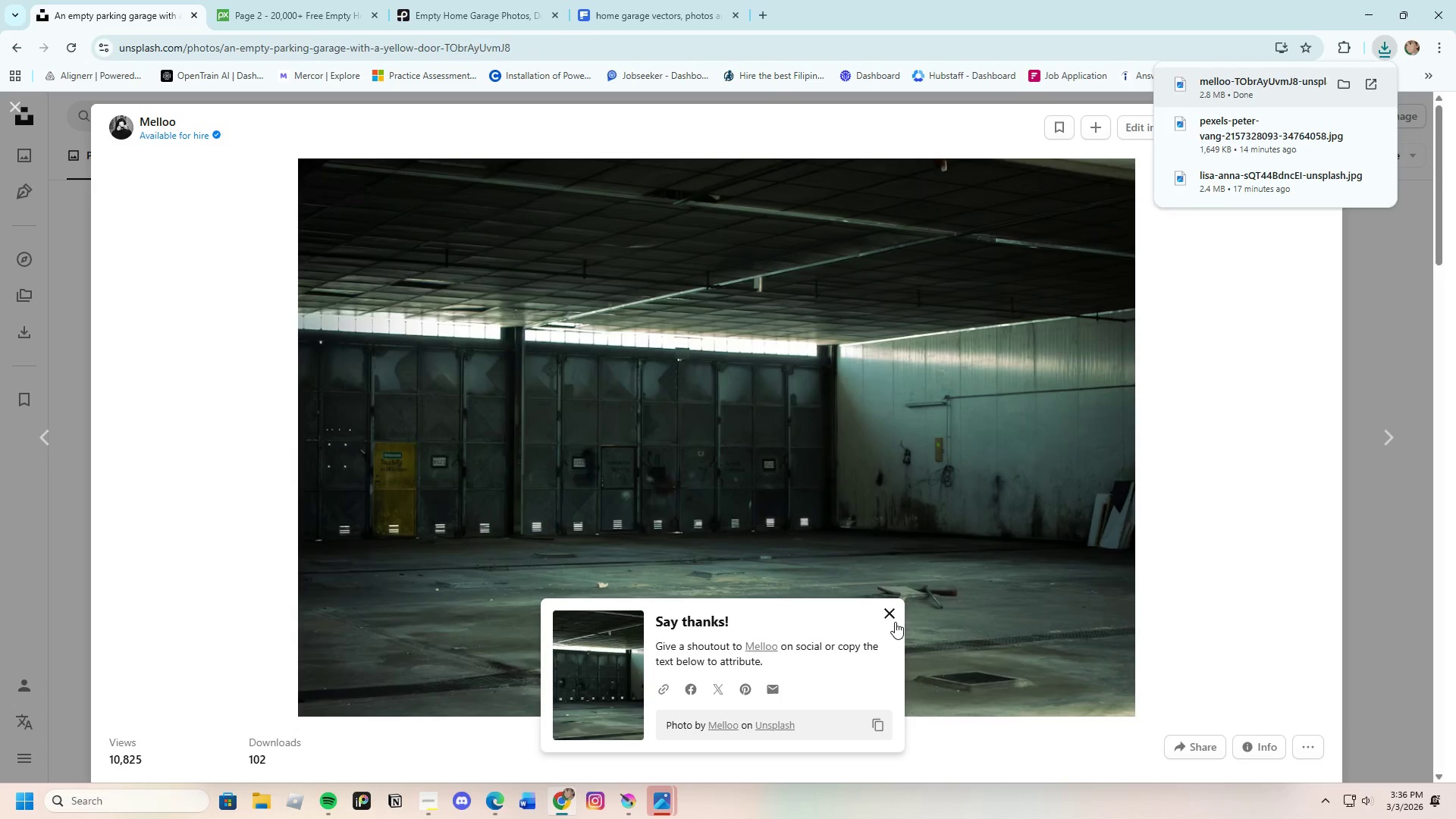 
left_click([892, 616])
 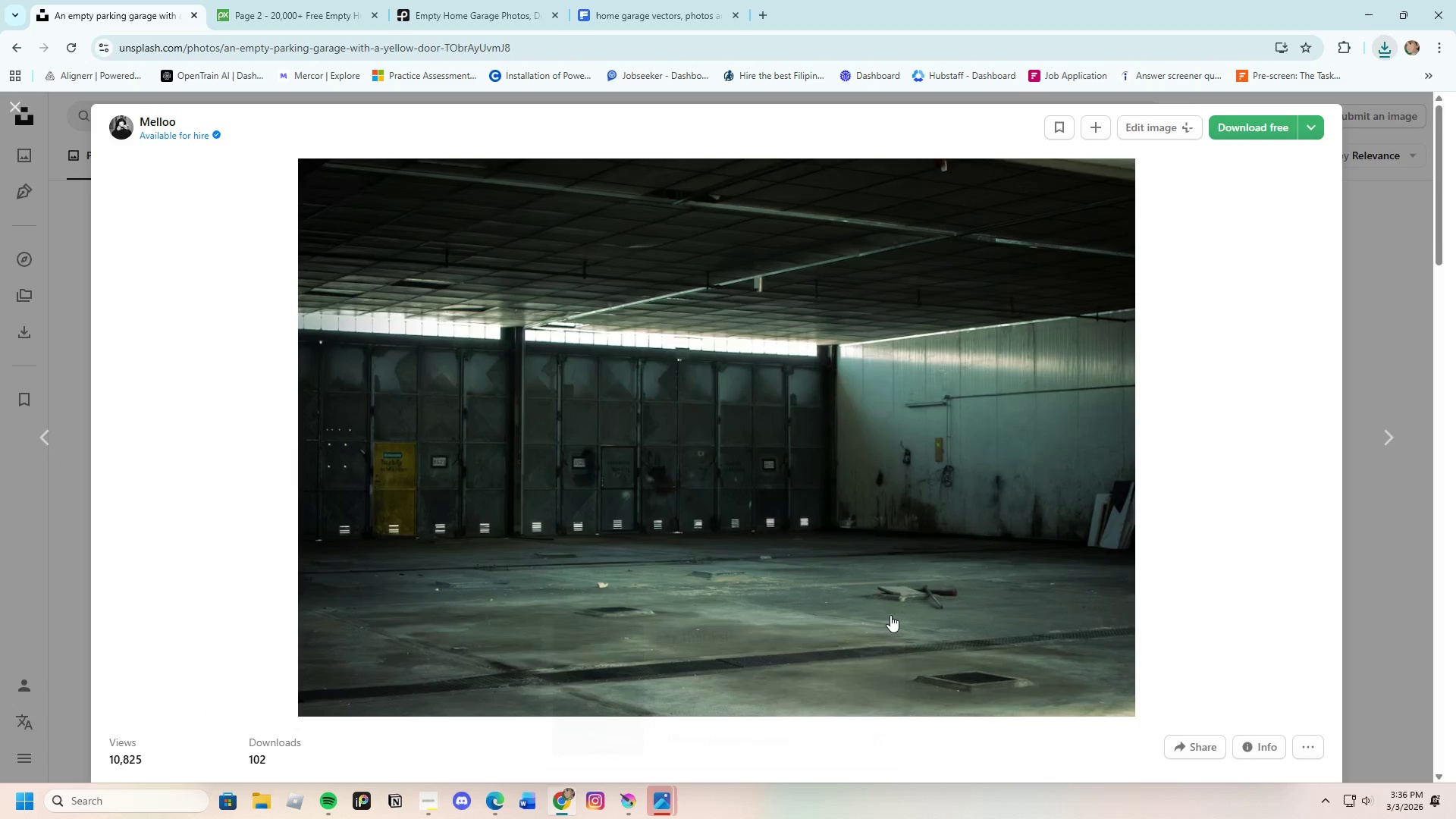 
scroll: coordinate [1091, 602], scroll_direction: down, amount: 19.0
 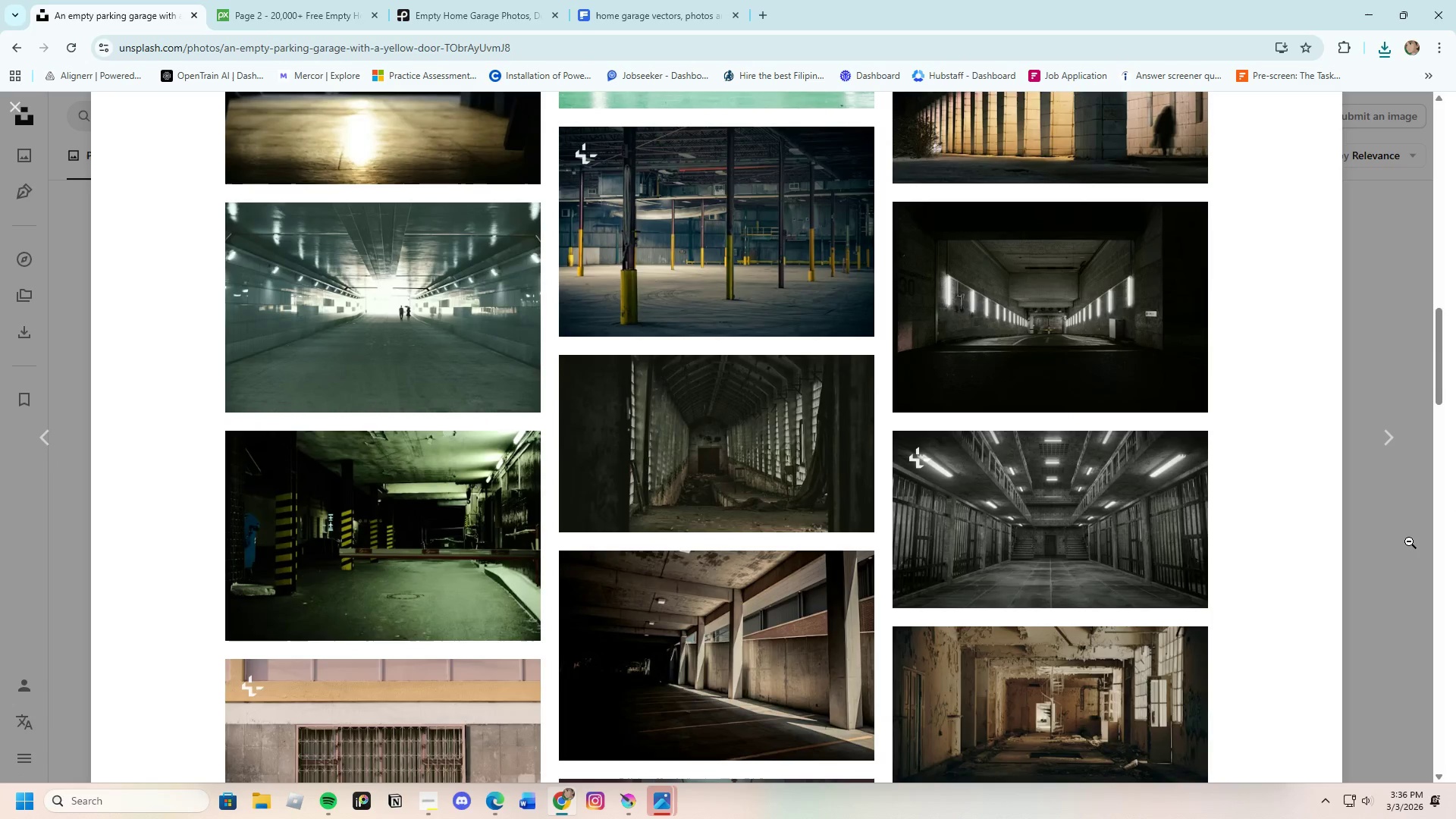 
left_click([1421, 541])
 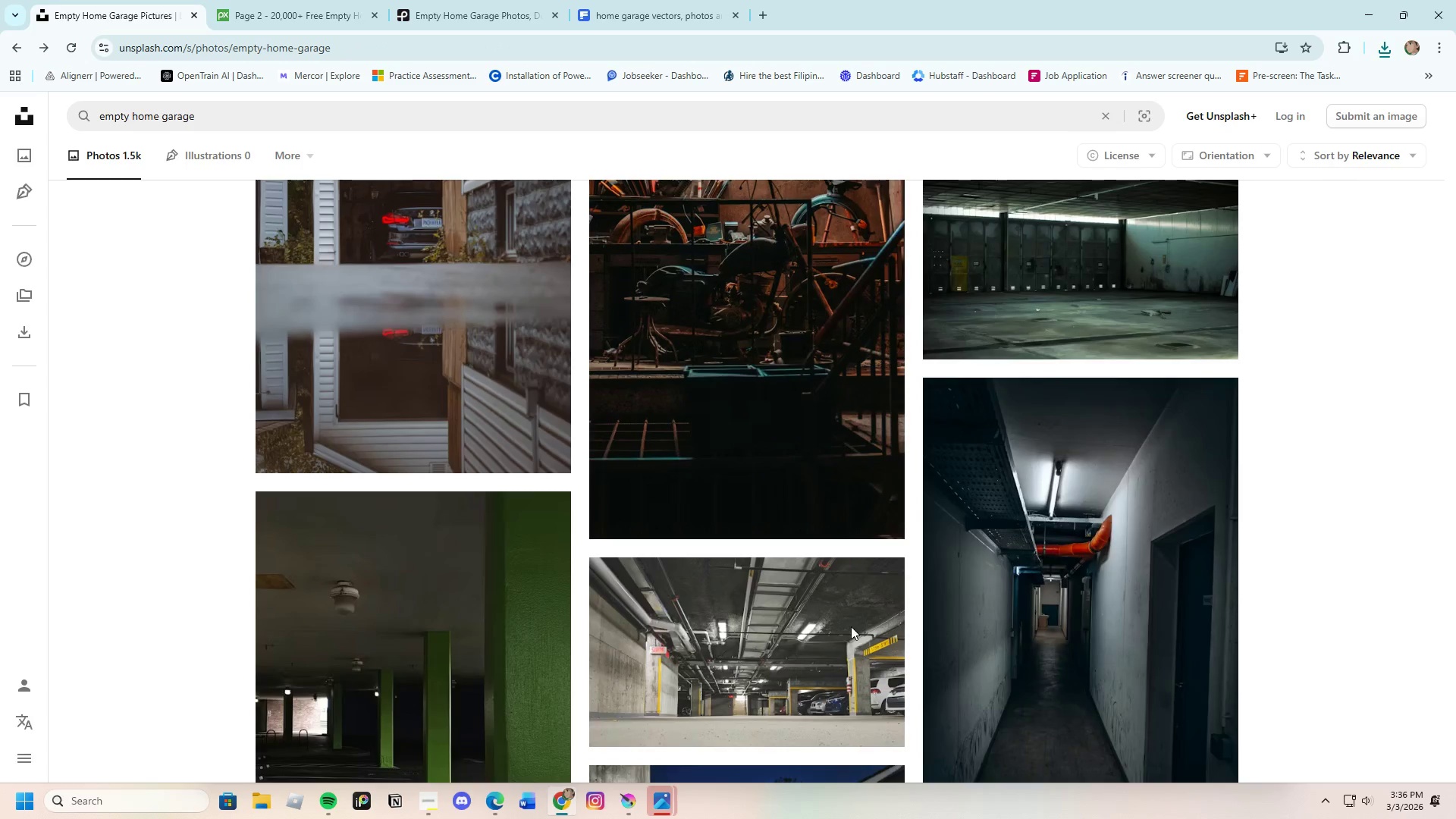 
scroll: coordinate [729, 574], scroll_direction: down, amount: 22.0
 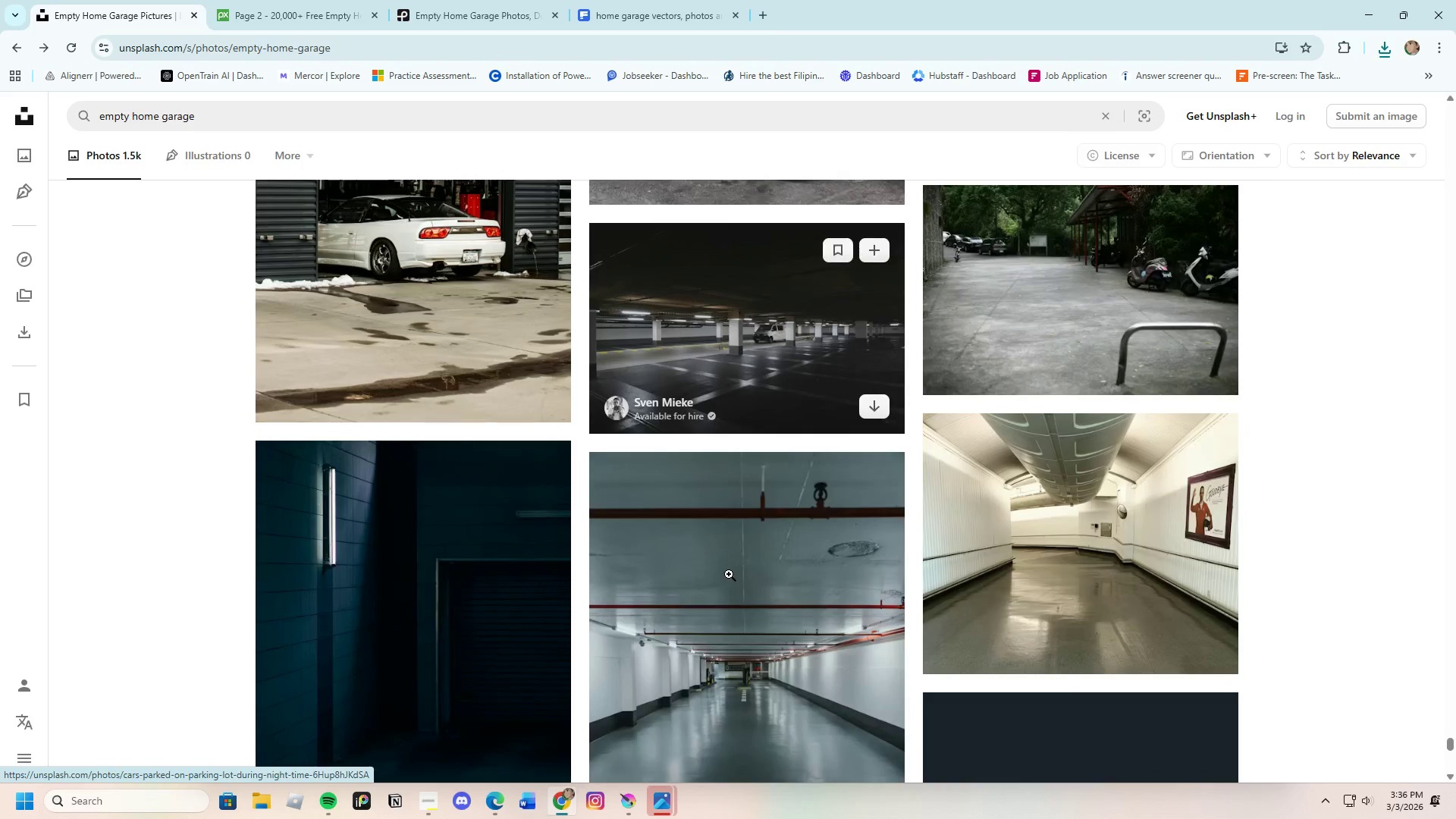 
scroll: coordinate [729, 574], scroll_direction: up, amount: 3.0
 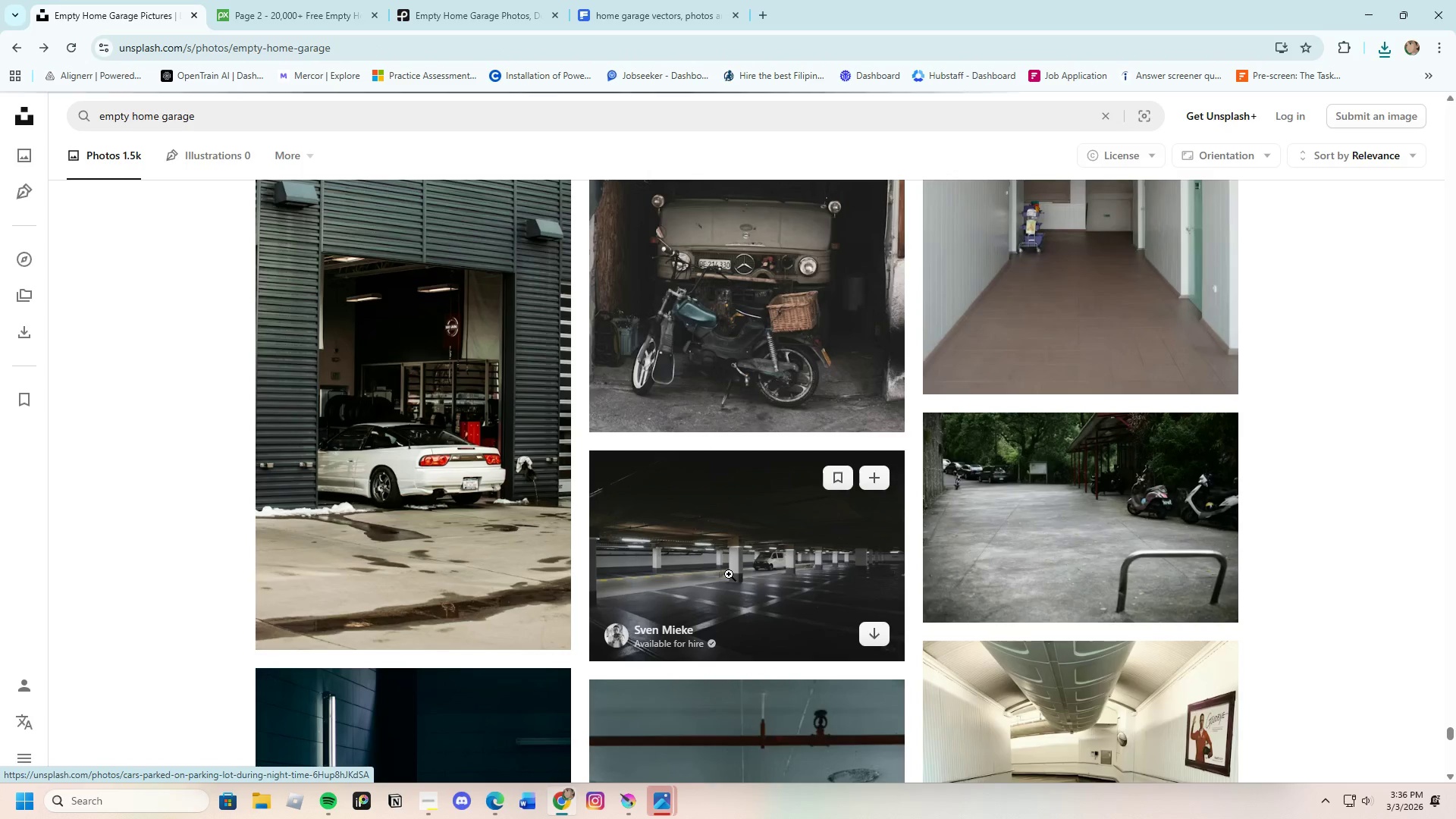 
scroll: coordinate [726, 576], scroll_direction: down, amount: 9.0
 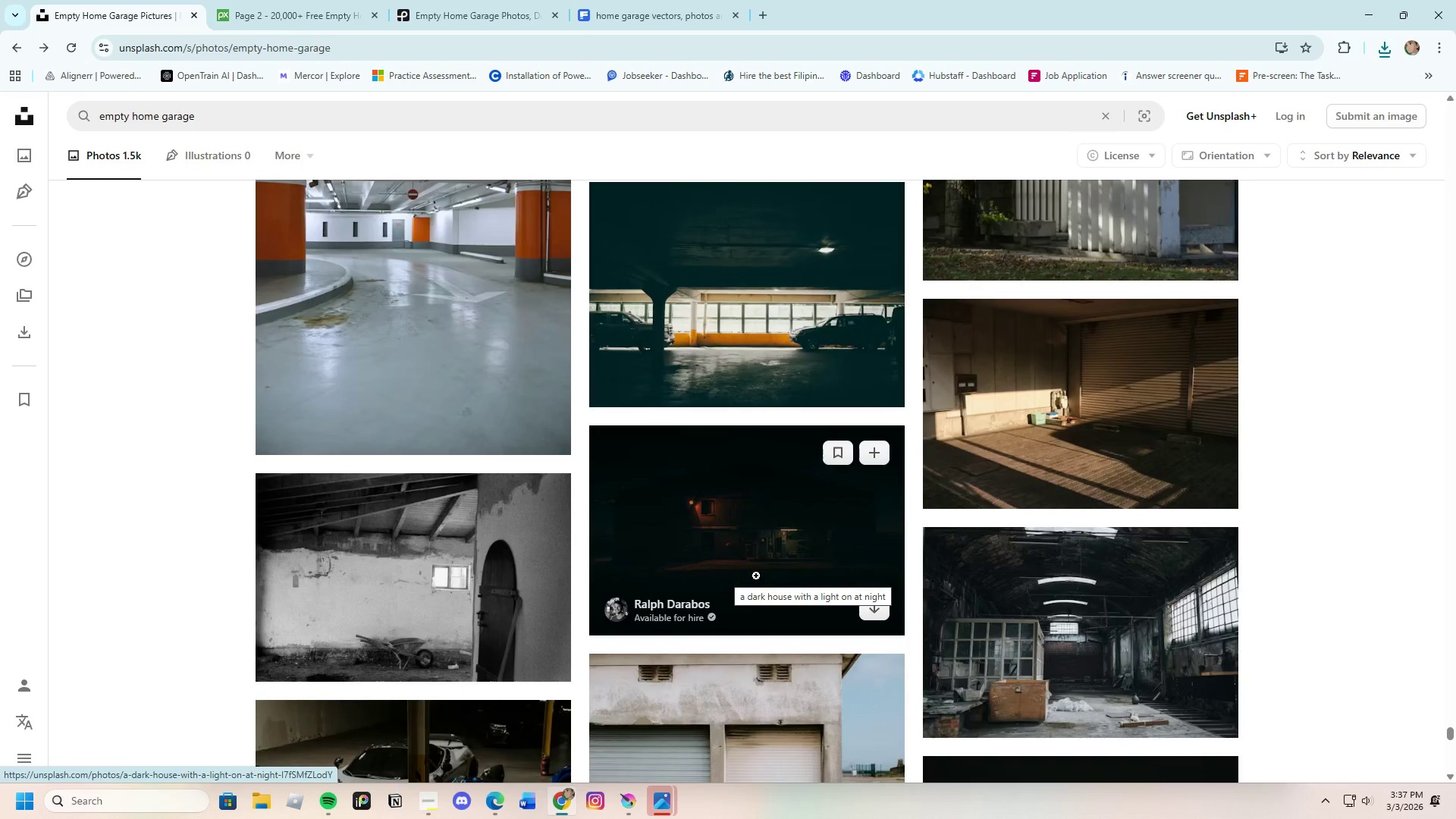 
left_click([1038, 447])
 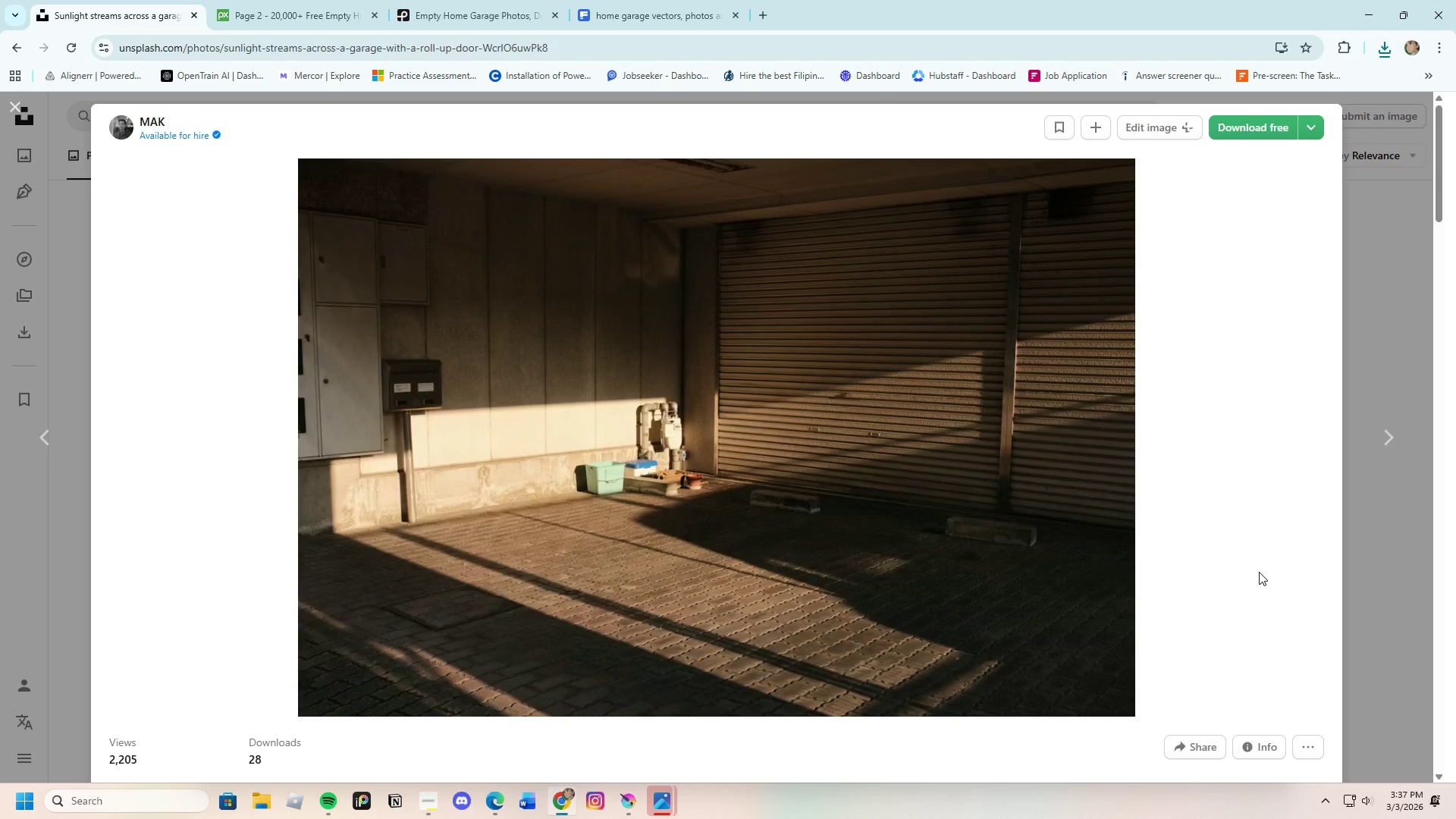 
wait(8.55)
 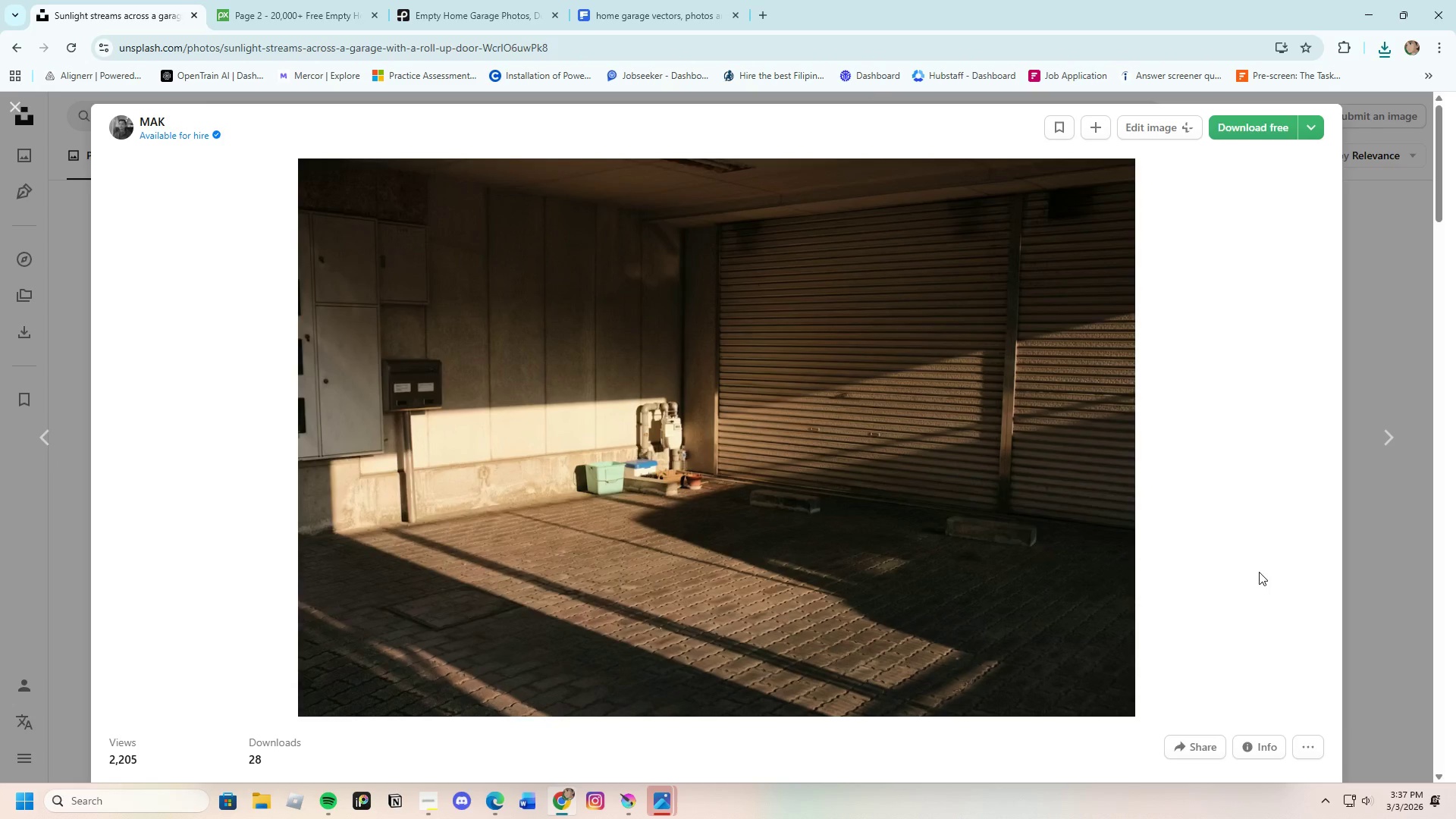 
left_click([1392, 584])
 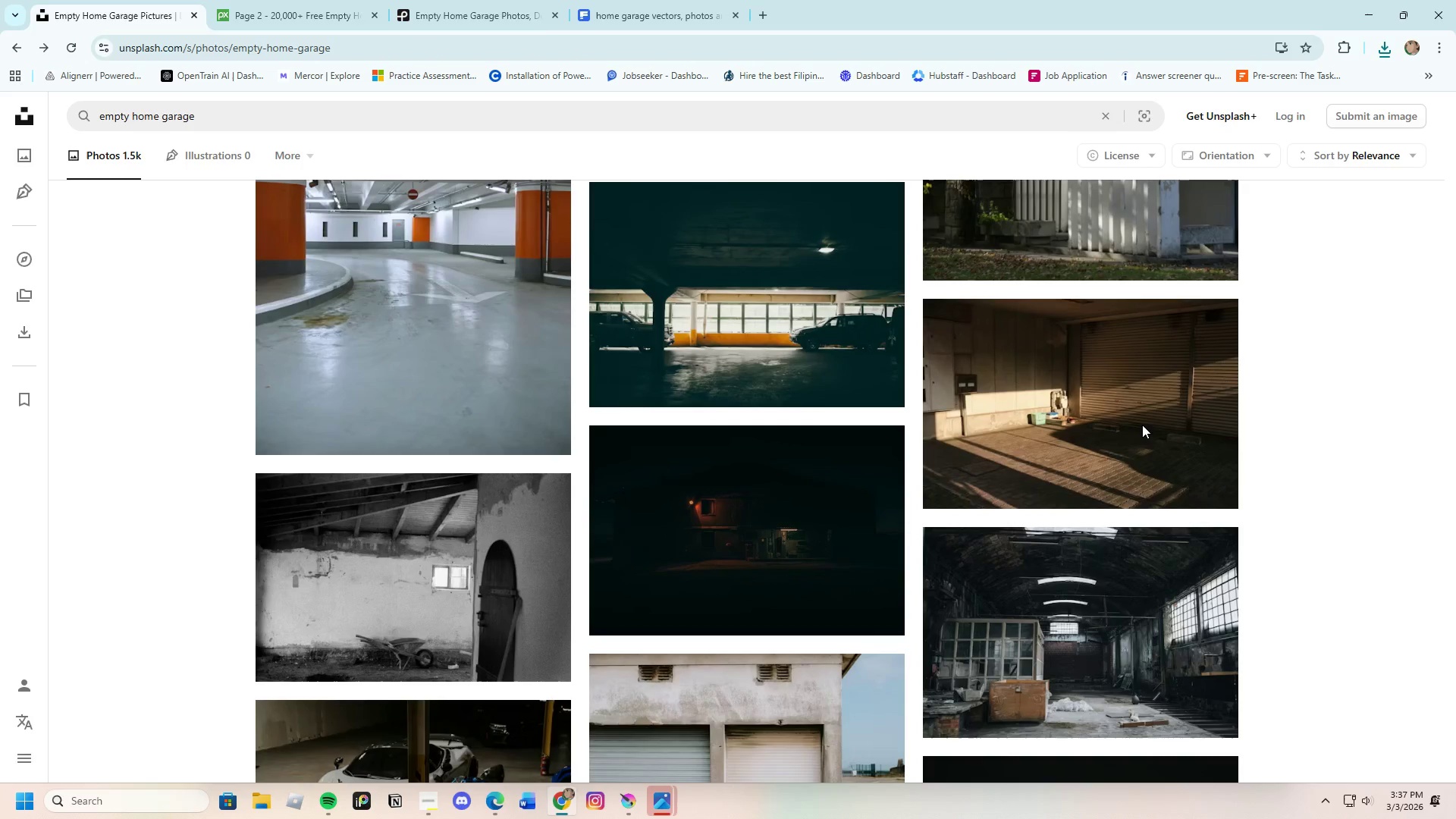 
left_click([1142, 425])
 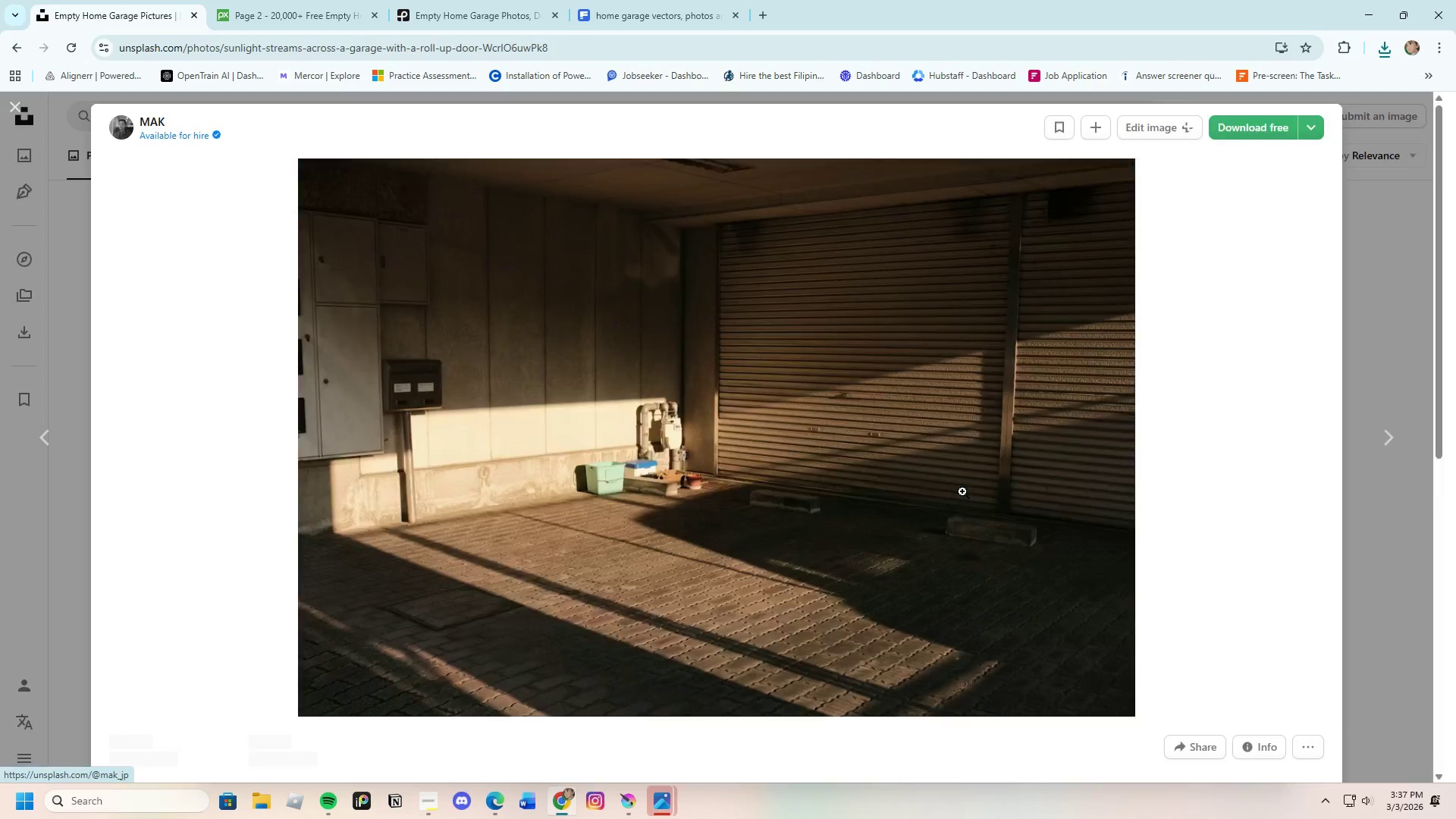 
scroll: coordinate [706, 571], scroll_direction: down, amount: 9.0
 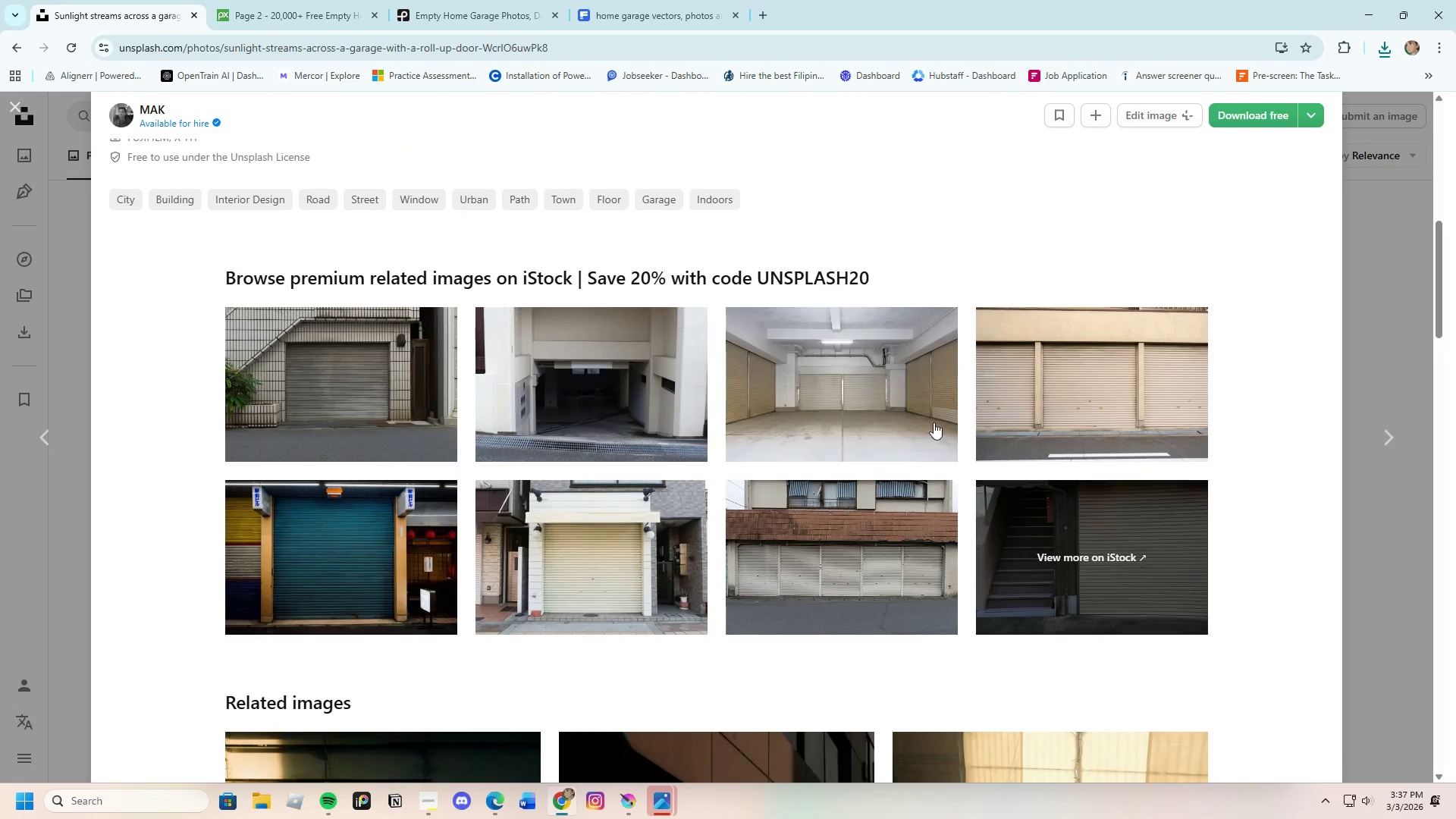 
left_click([902, 400])
 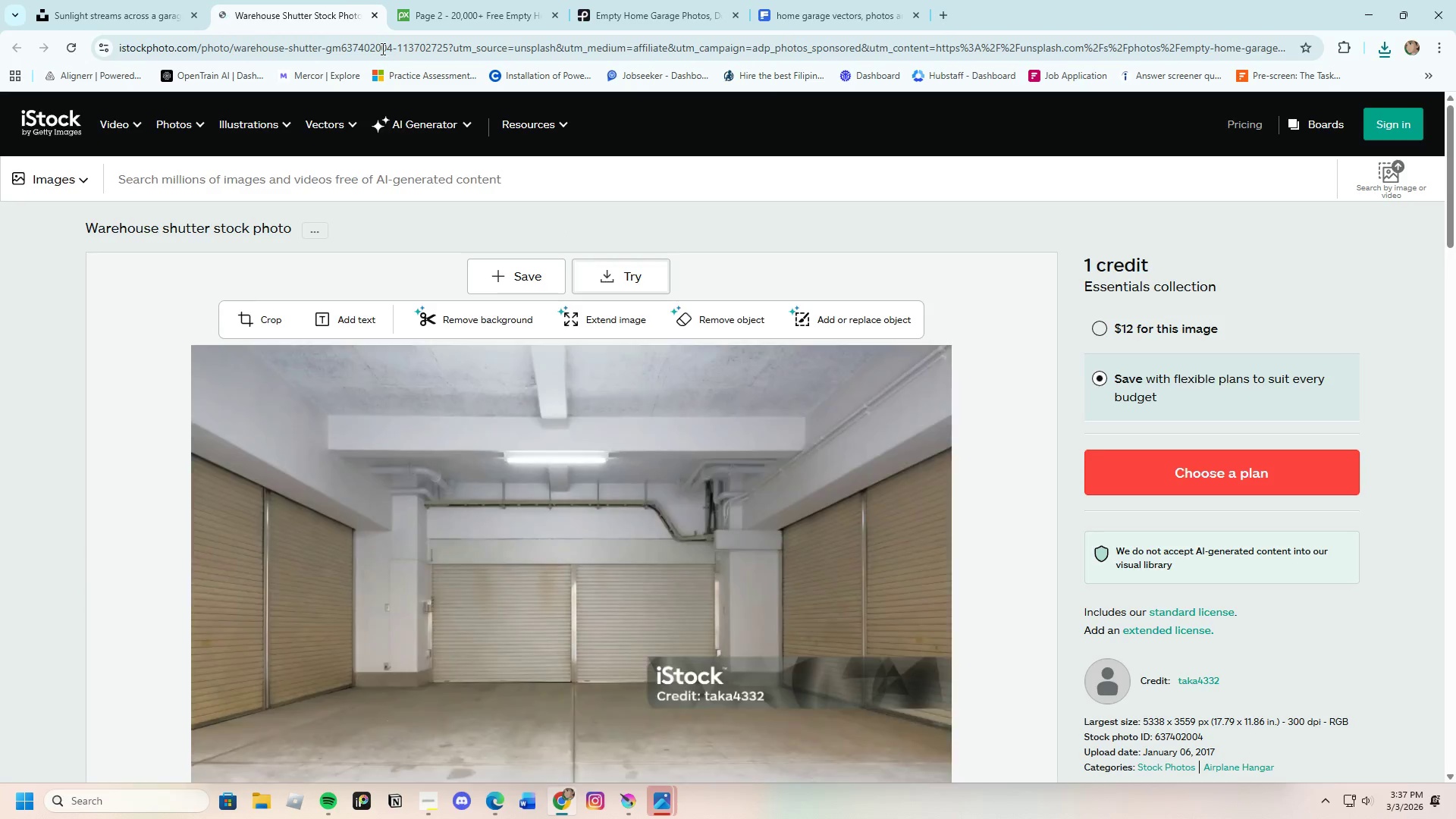 
left_click([136, 1])
 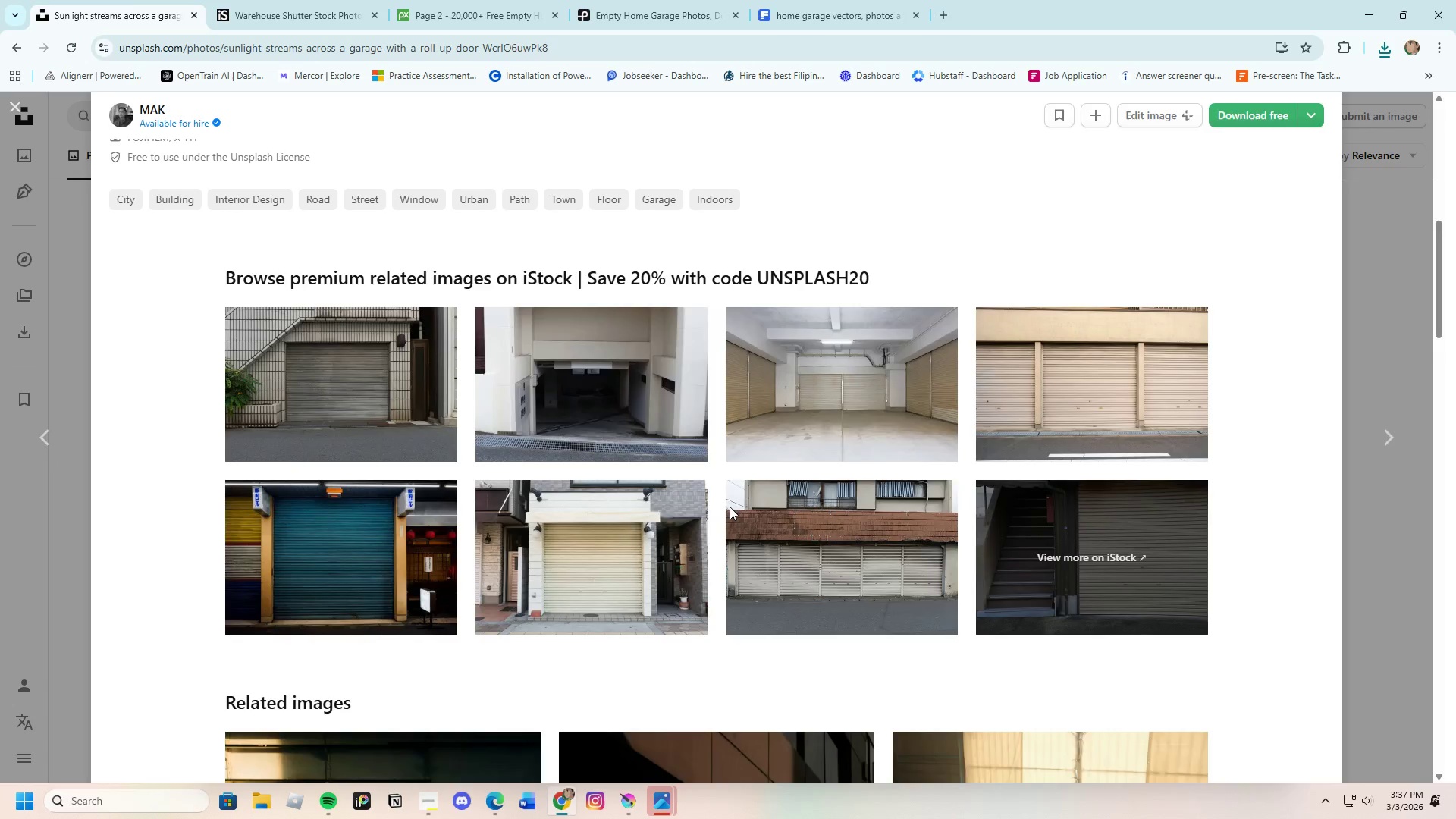 
scroll: coordinate [855, 666], scroll_direction: down, amount: 26.0
 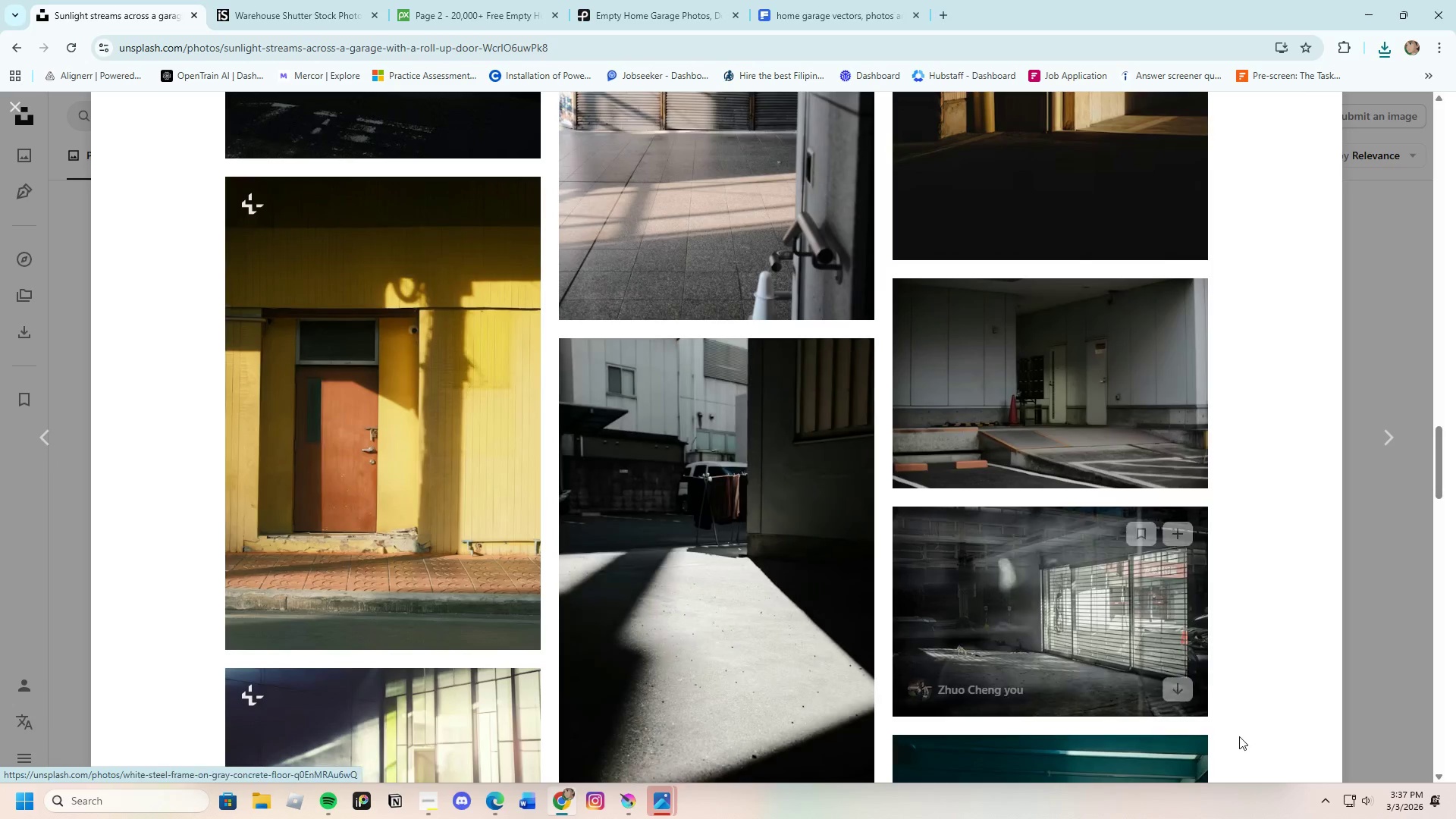 
scroll: coordinate [950, 655], scroll_direction: down, amount: 28.0
 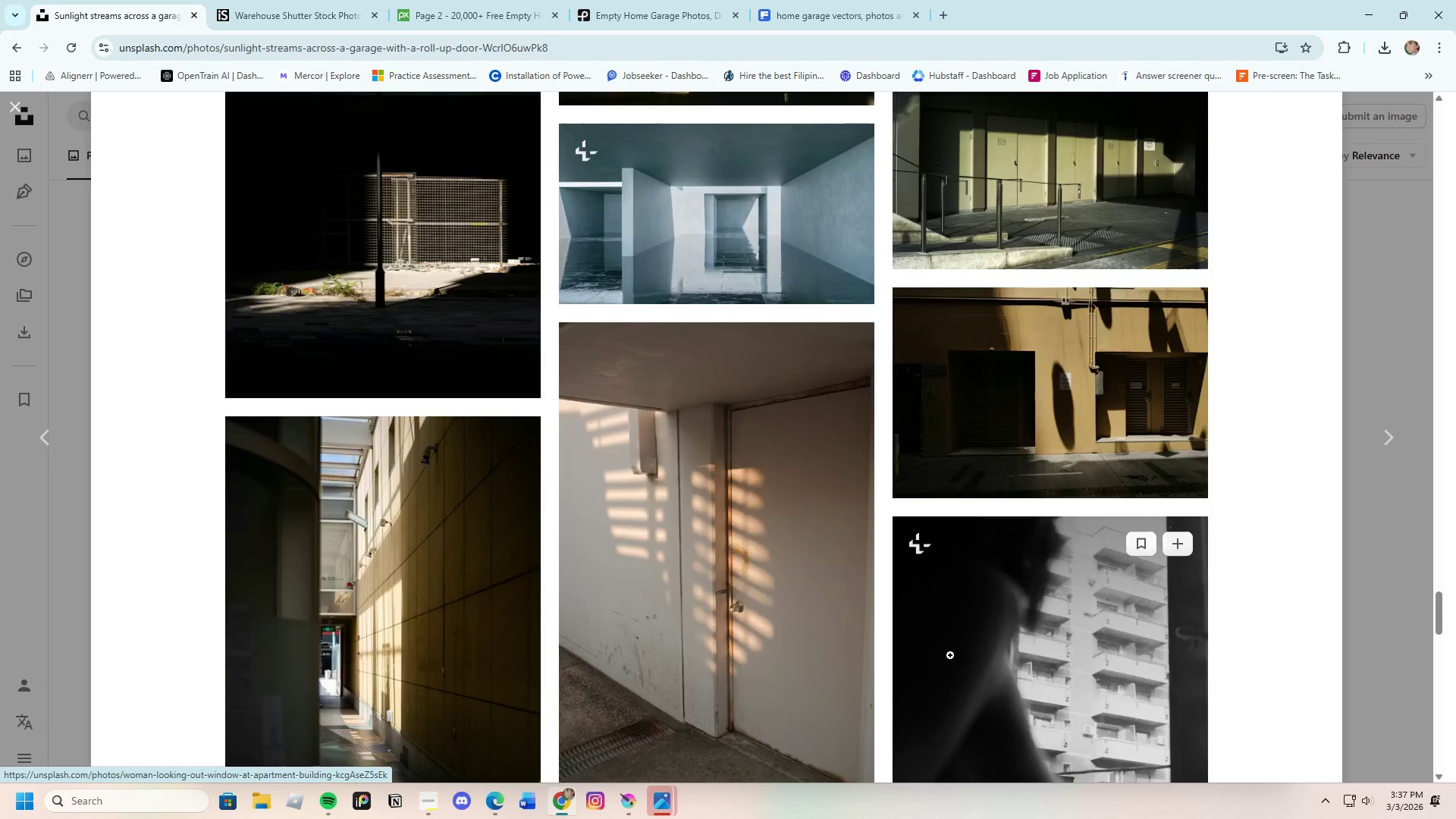 
scroll: coordinate [950, 655], scroll_direction: up, amount: 2.0
 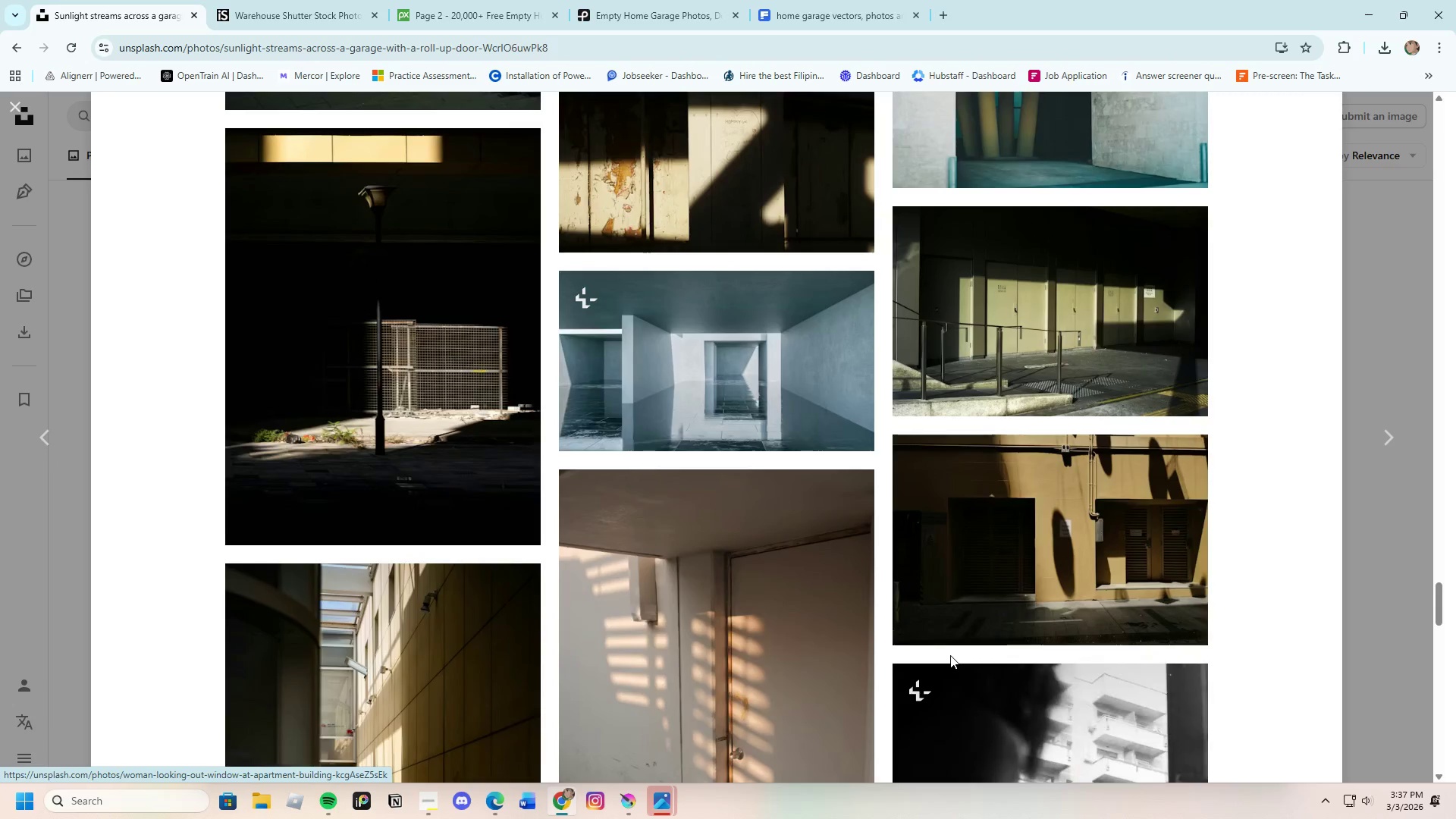 
scroll: coordinate [948, 639], scroll_direction: down, amount: 23.0
 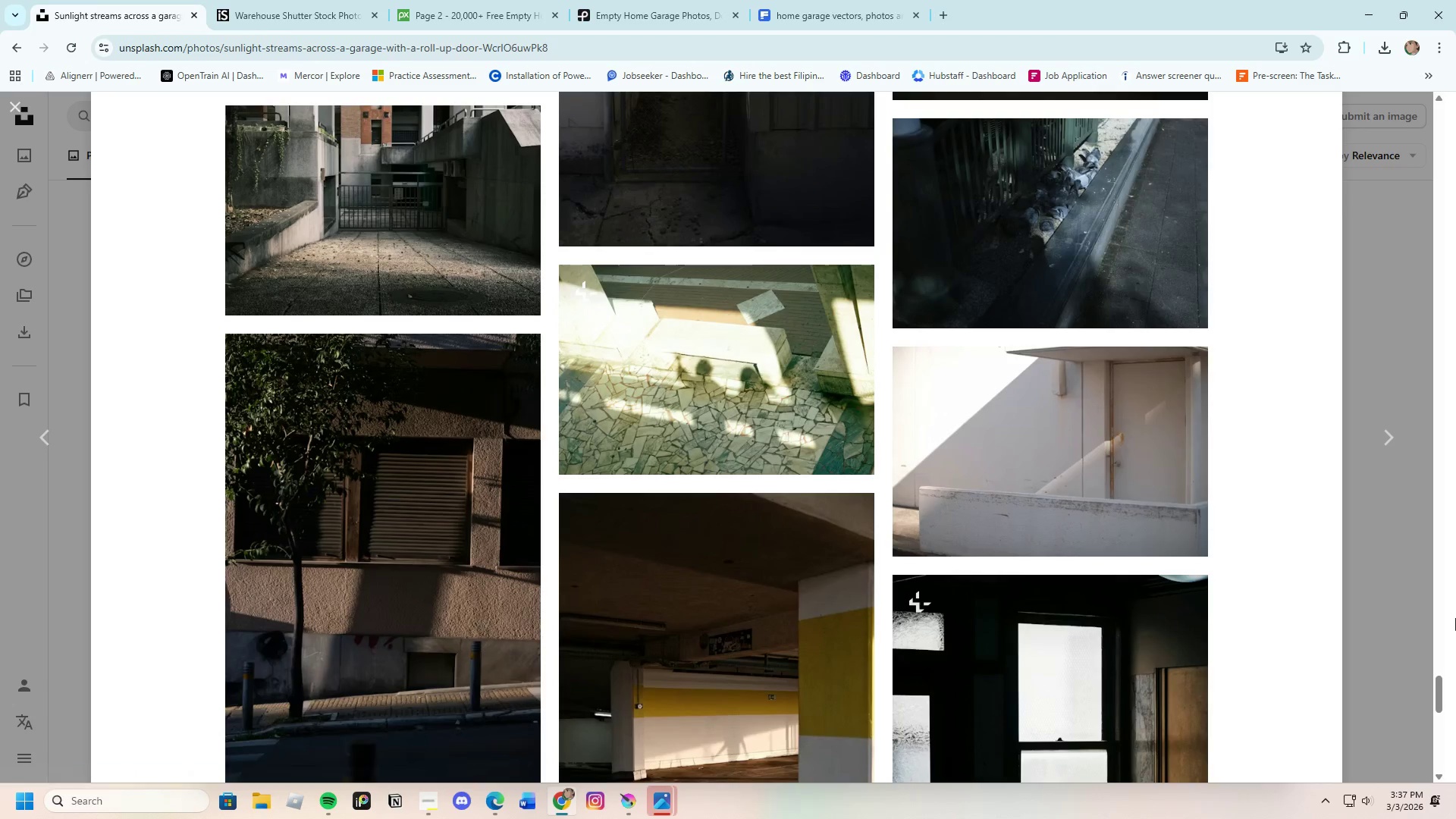 
left_click([1417, 604])
 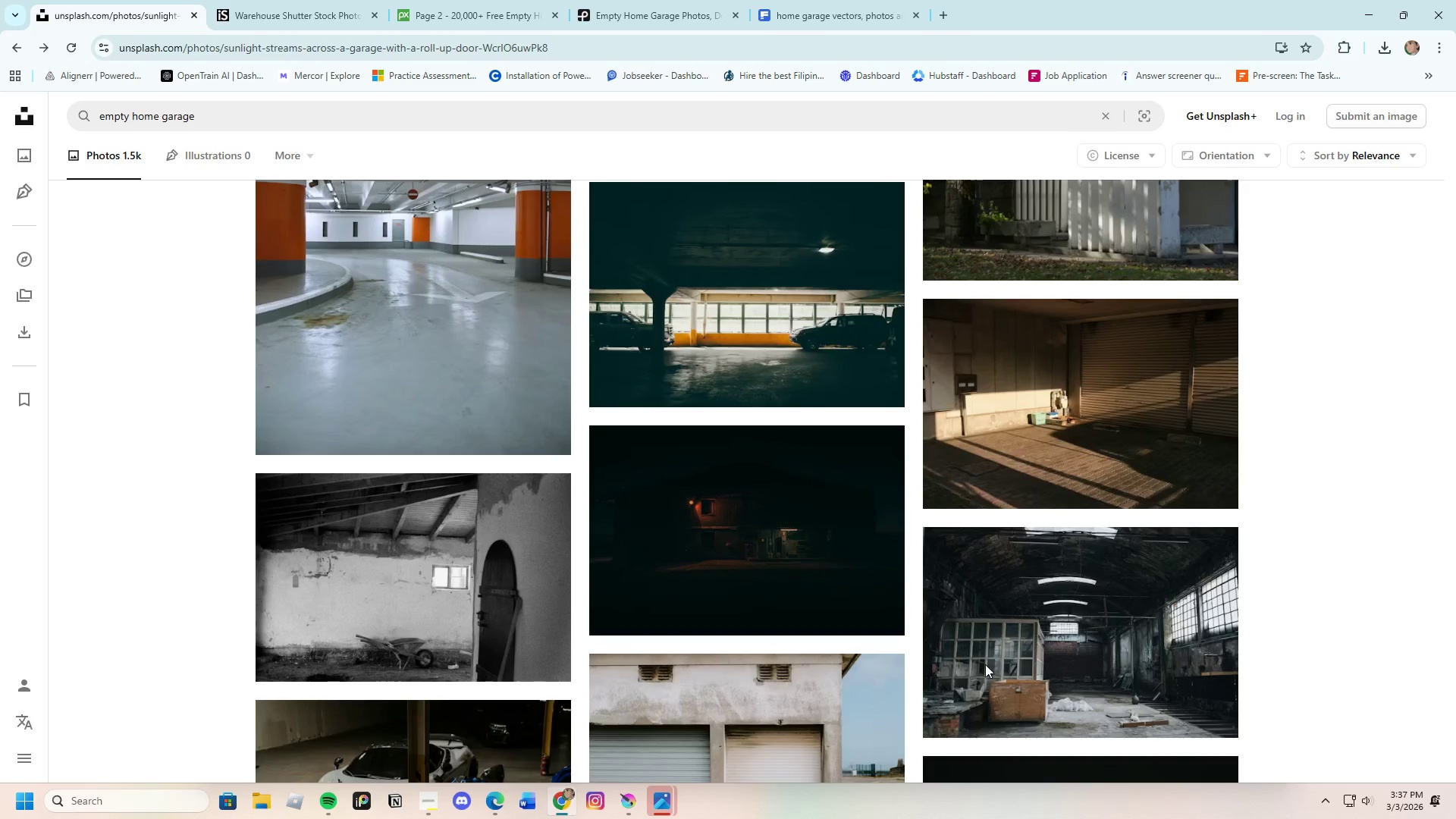 
scroll: coordinate [588, 477], scroll_direction: down, amount: 9.0
 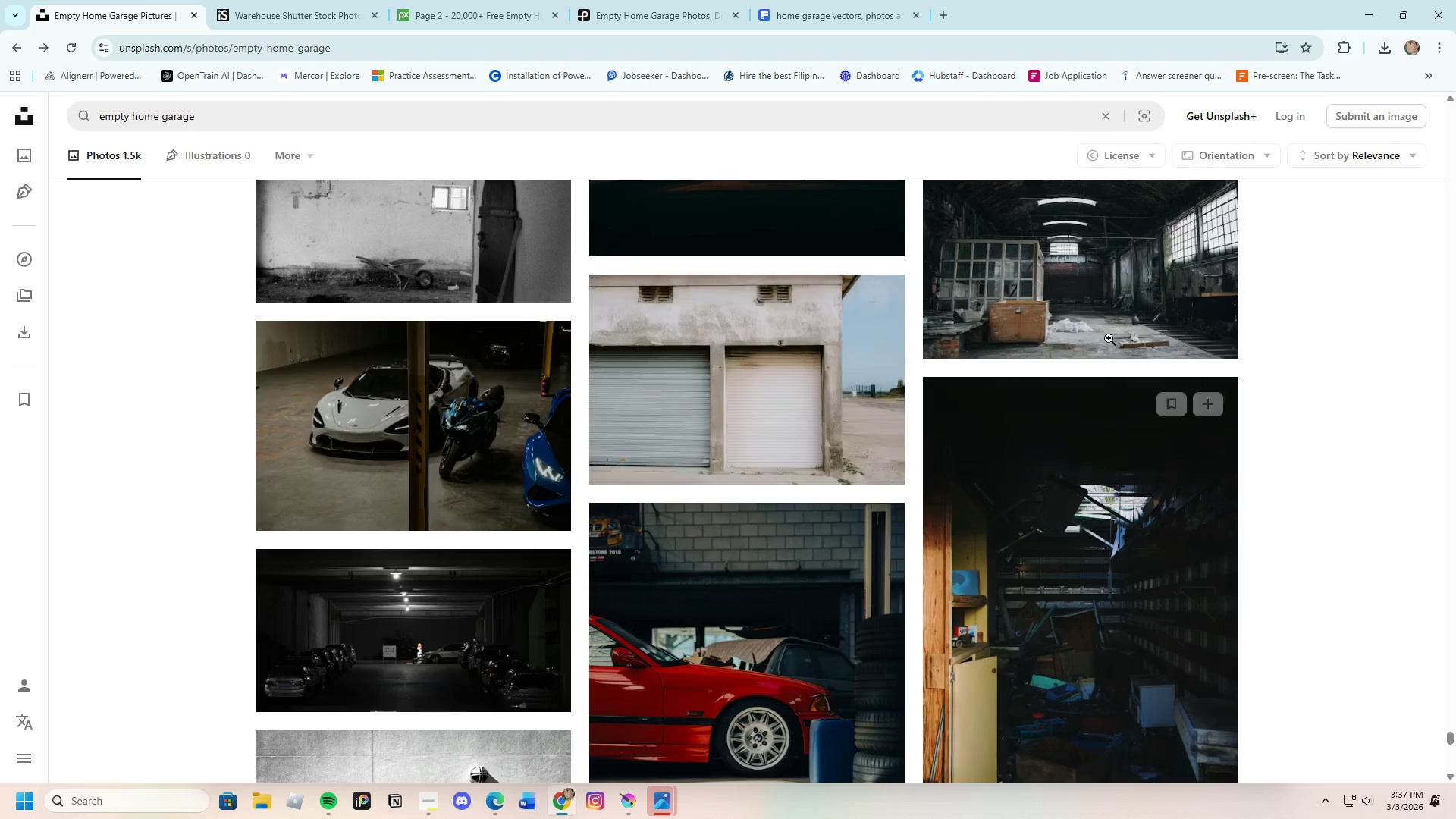 
left_click([1069, 307])
 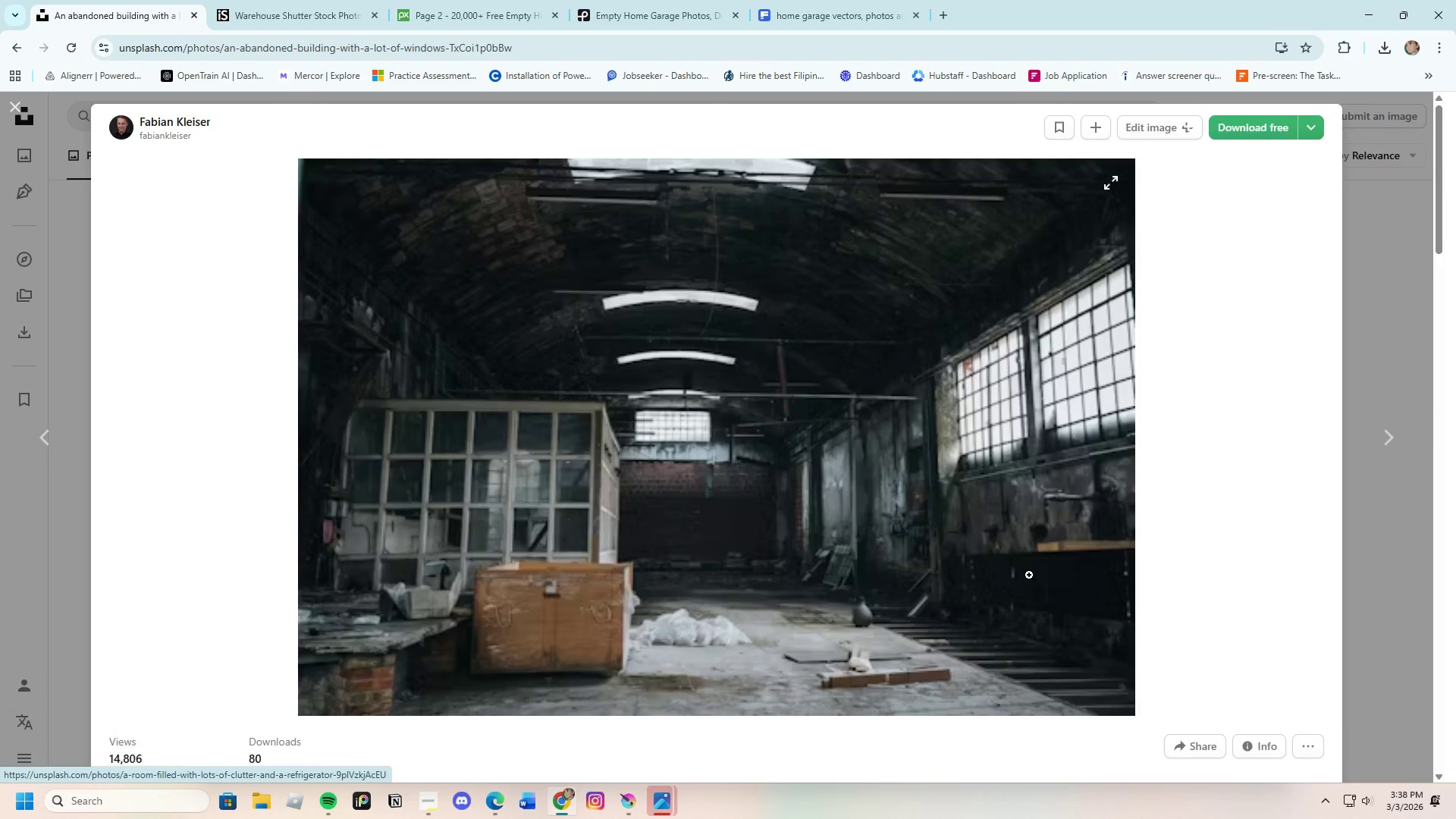 
scroll: coordinate [891, 623], scroll_direction: down, amount: 24.0
 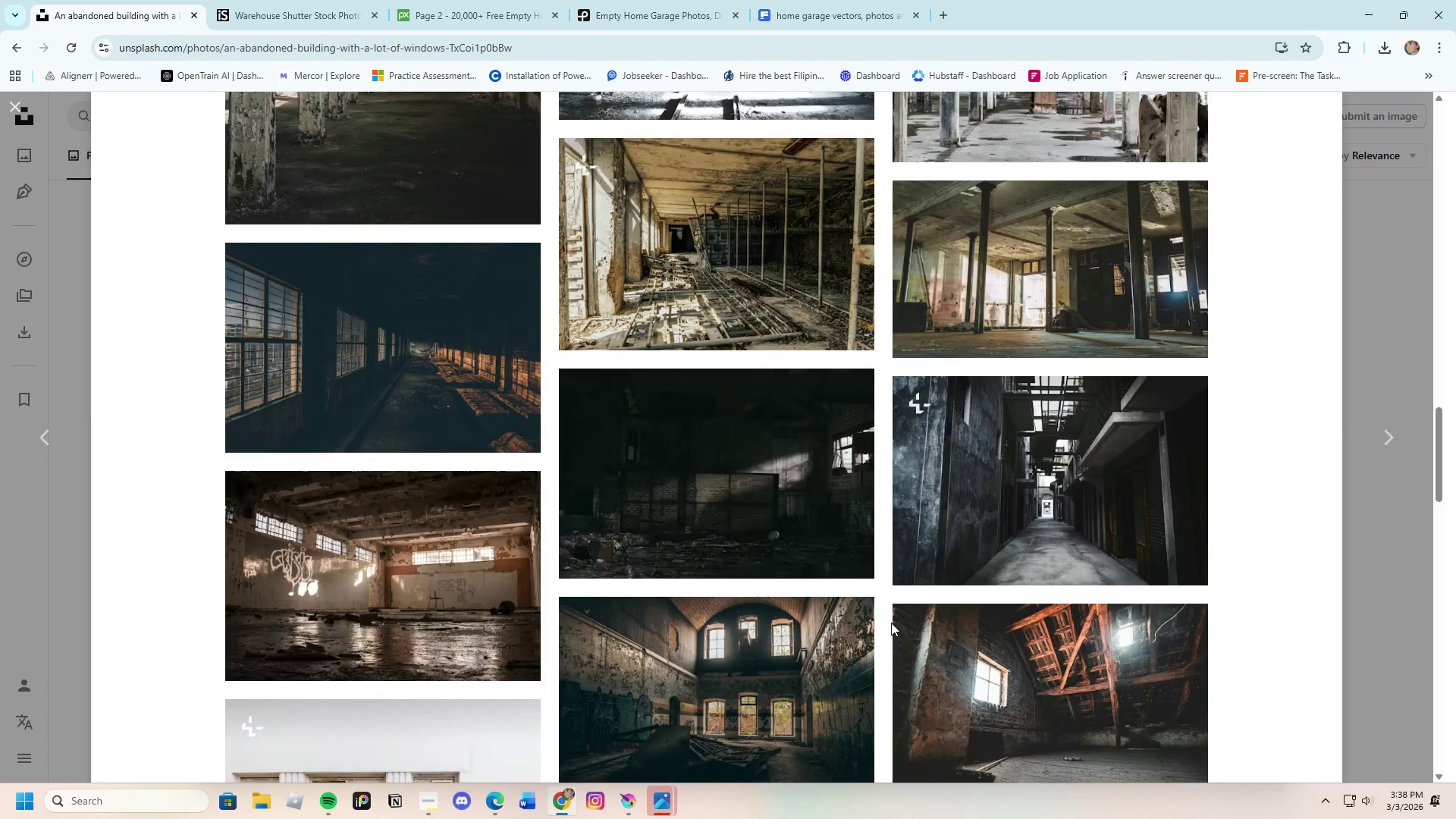 
scroll: coordinate [890, 616], scroll_direction: down, amount: 23.0
 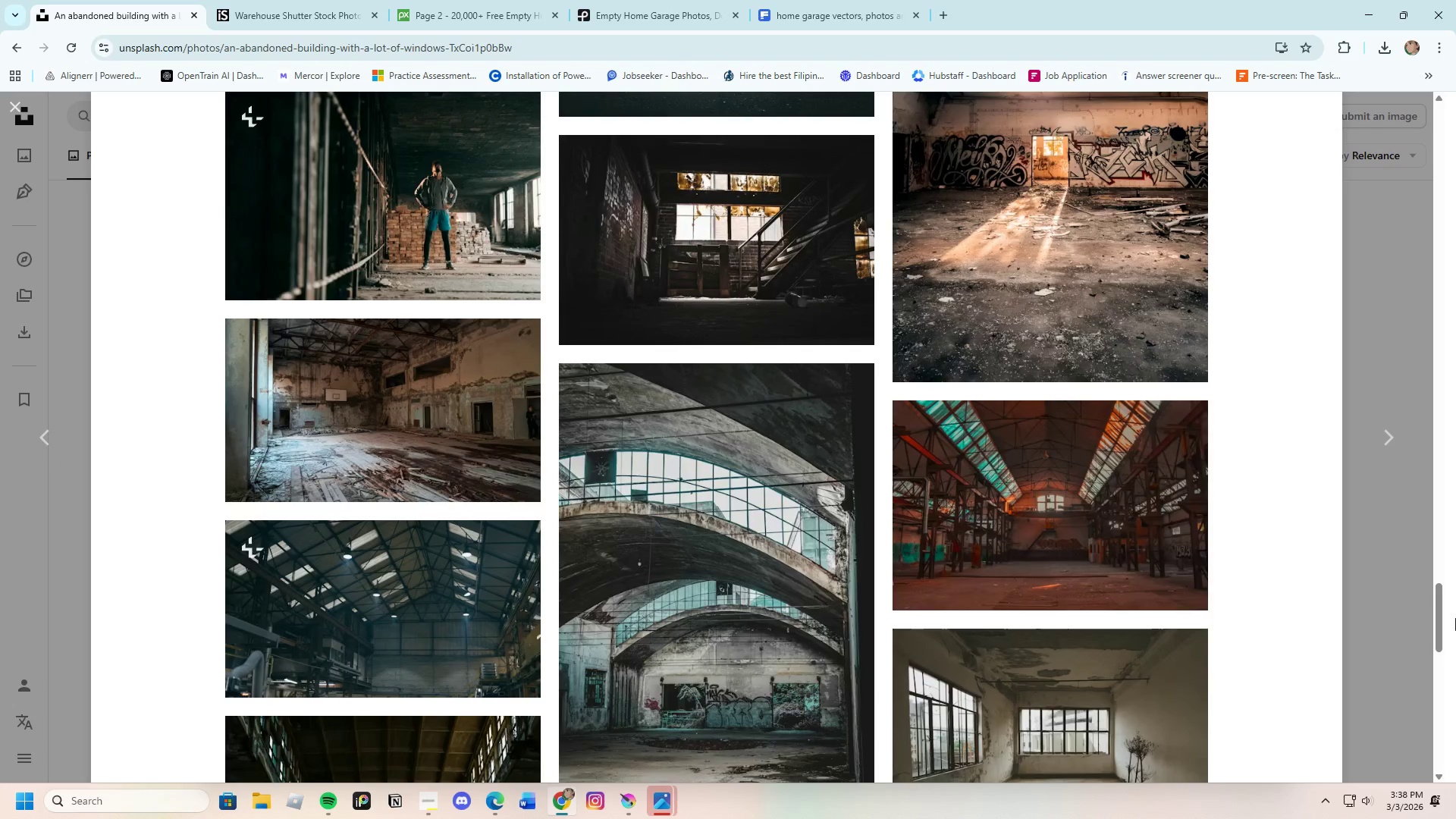 
left_click([1404, 605])
 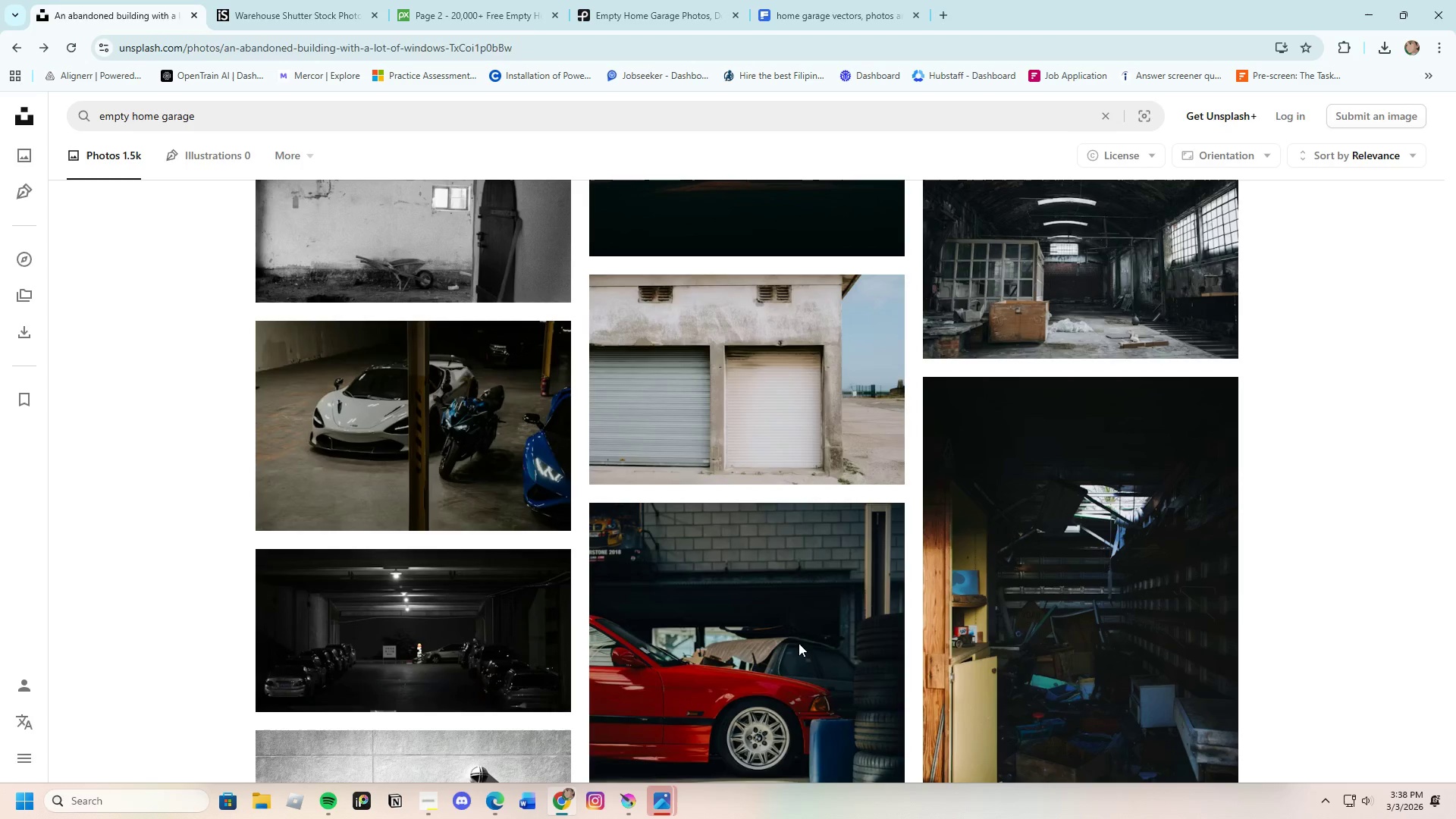 
scroll: coordinate [598, 574], scroll_direction: down, amount: 18.0
 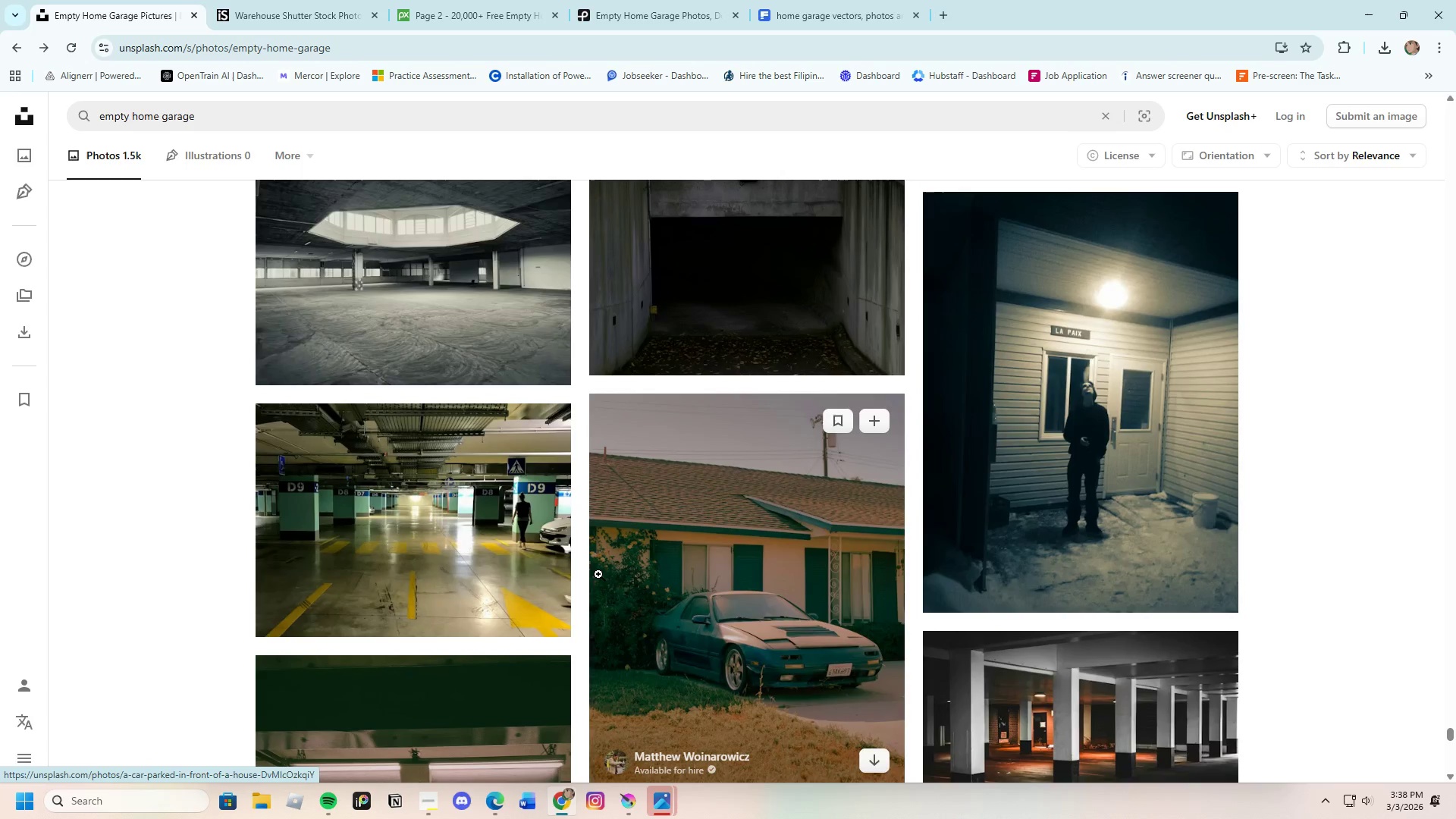 
scroll: coordinate [598, 574], scroll_direction: up, amount: 2.0
 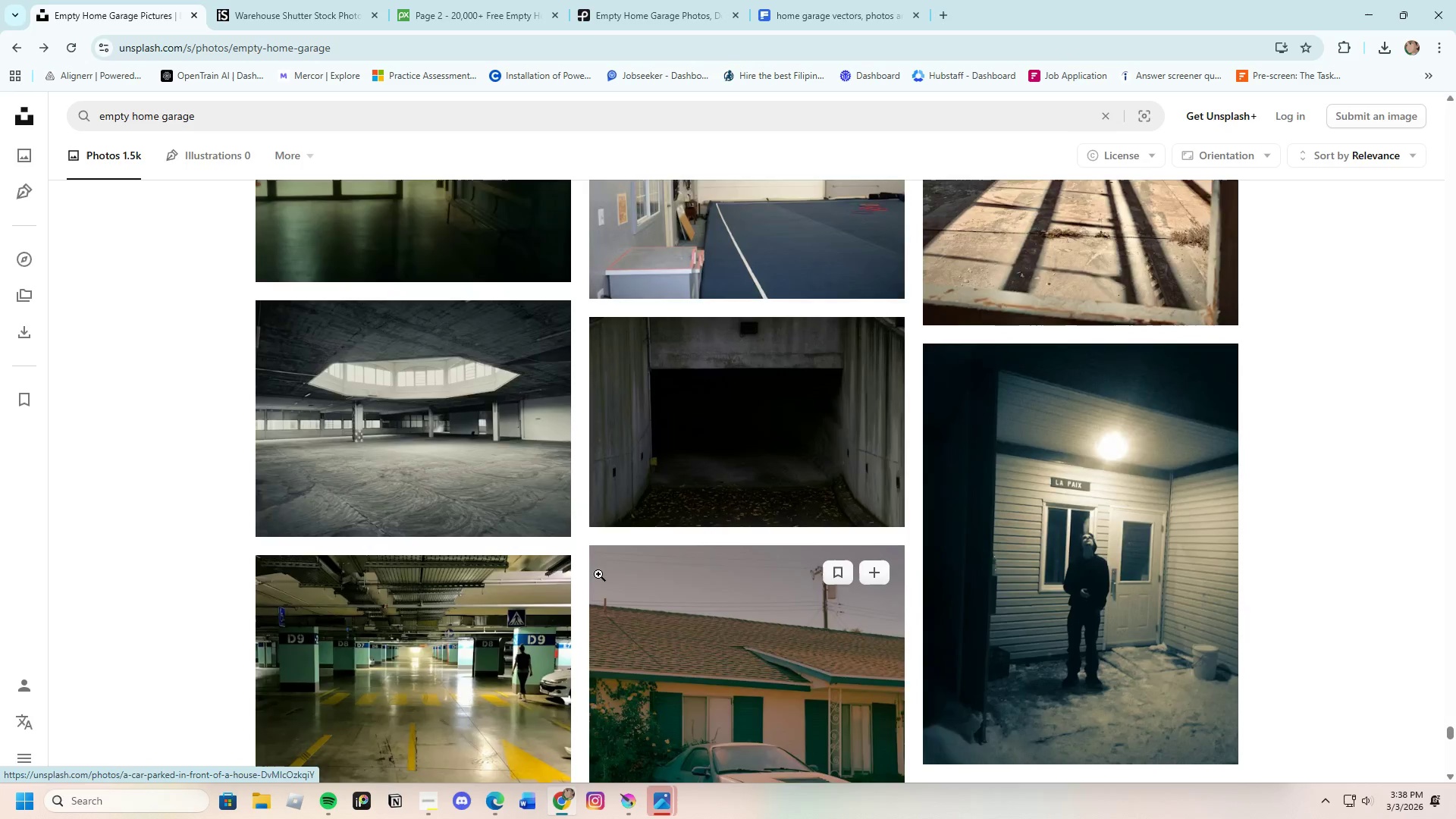 
scroll: coordinate [843, 632], scroll_direction: down, amount: 27.0
 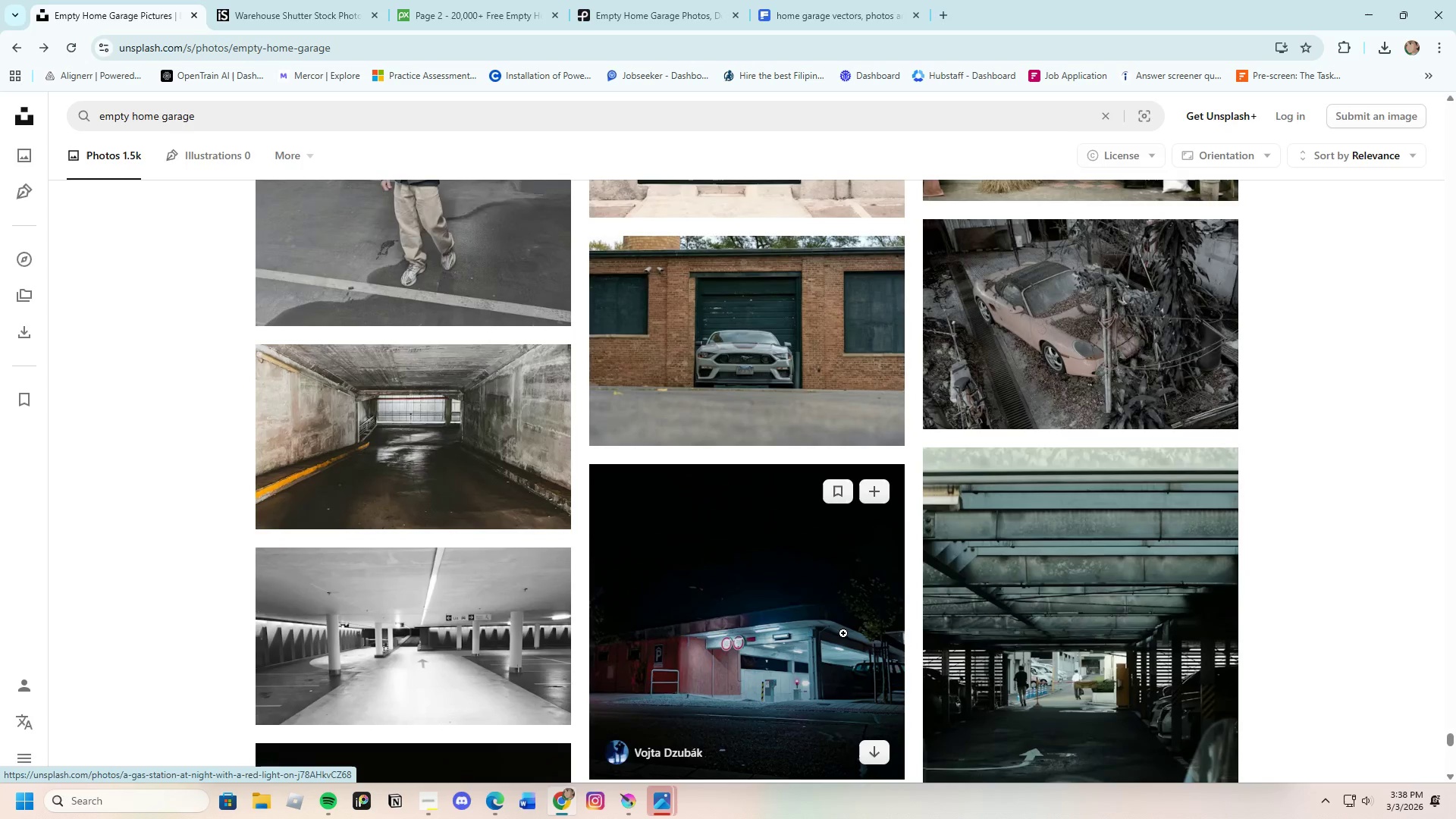 
scroll: coordinate [817, 642], scroll_direction: down, amount: 22.0
 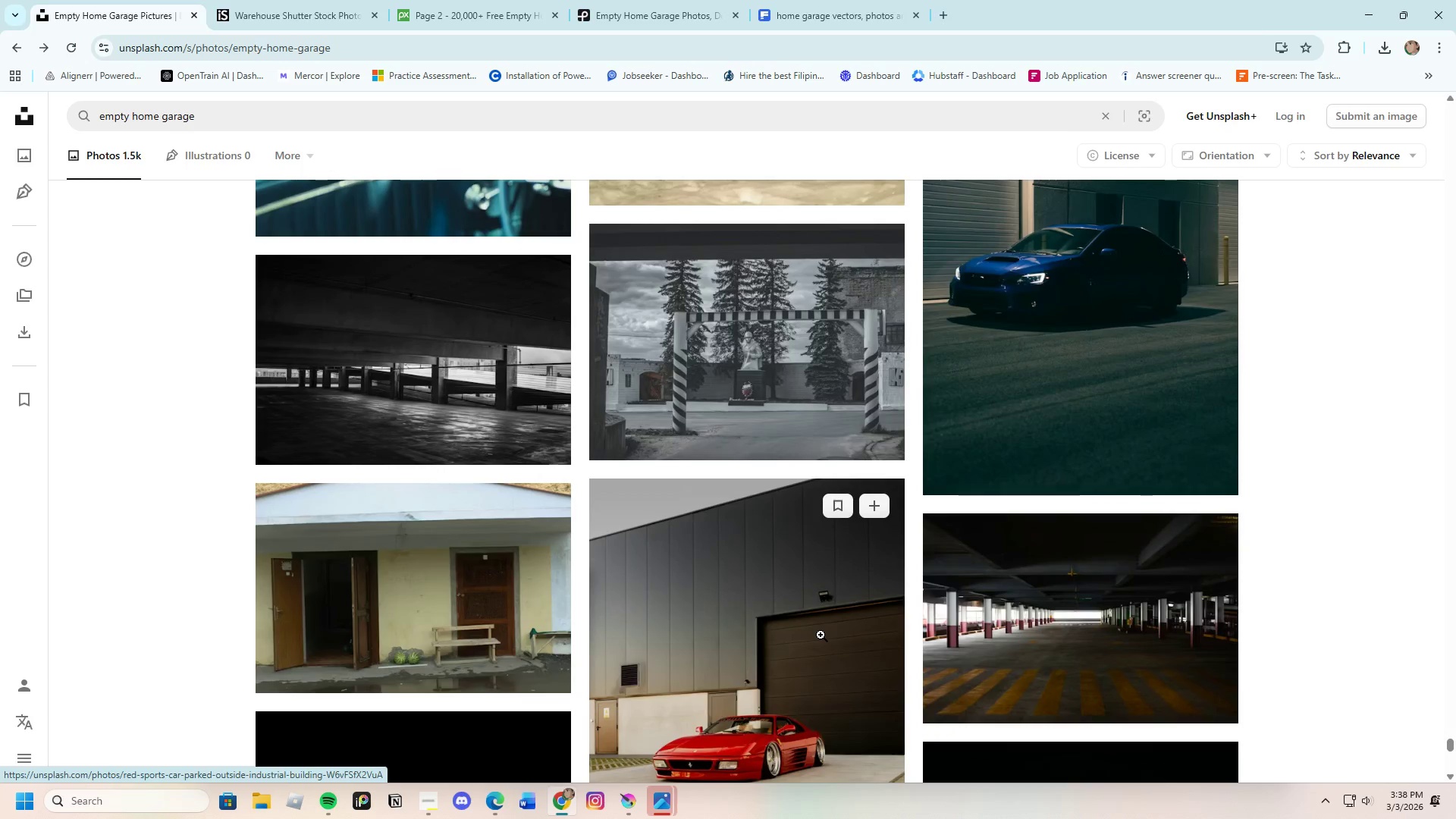 
scroll: coordinate [824, 642], scroll_direction: down, amount: 21.0
 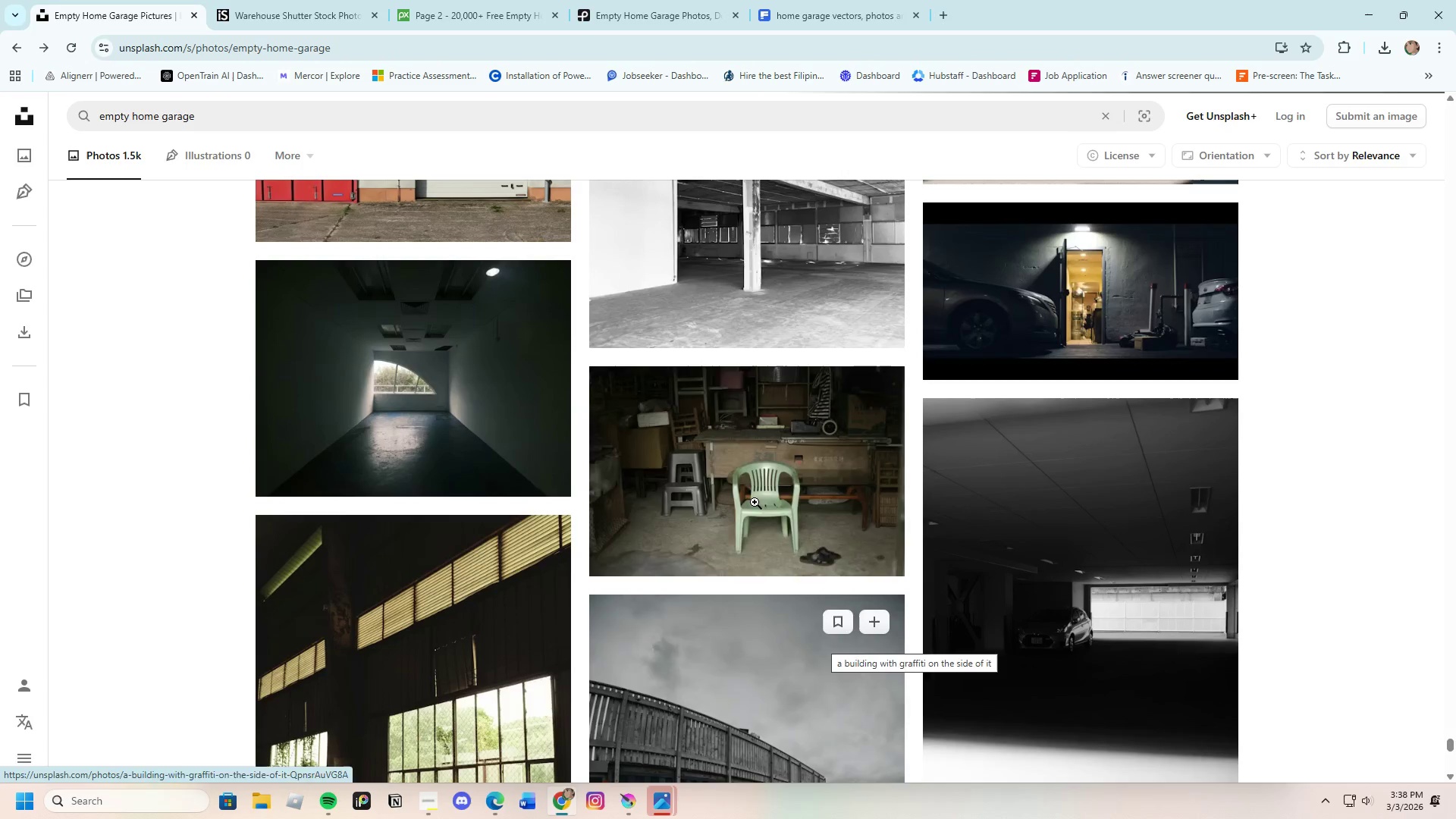 
left_click([740, 479])
 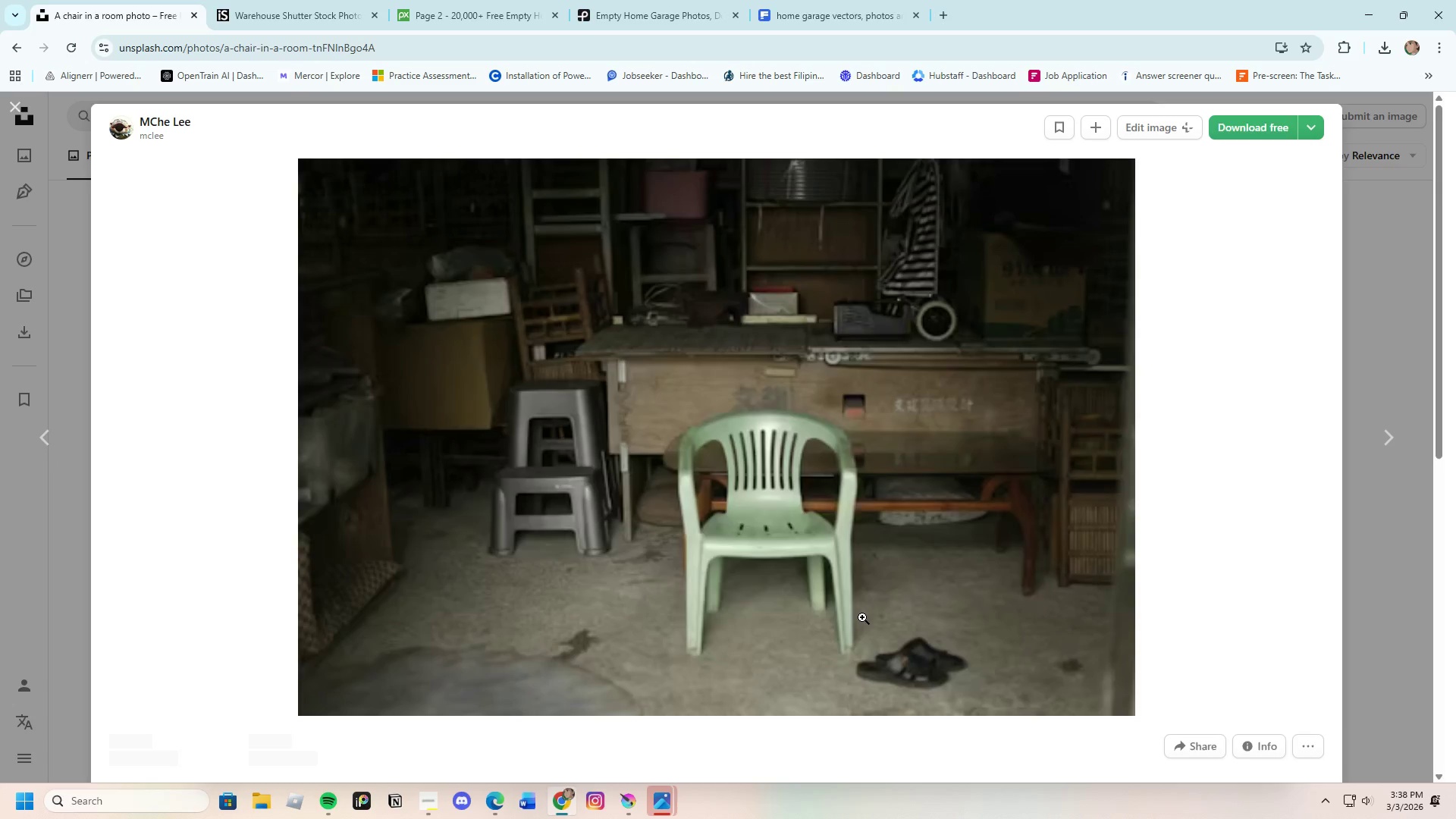 
scroll: coordinate [786, 564], scroll_direction: down, amount: 10.0
 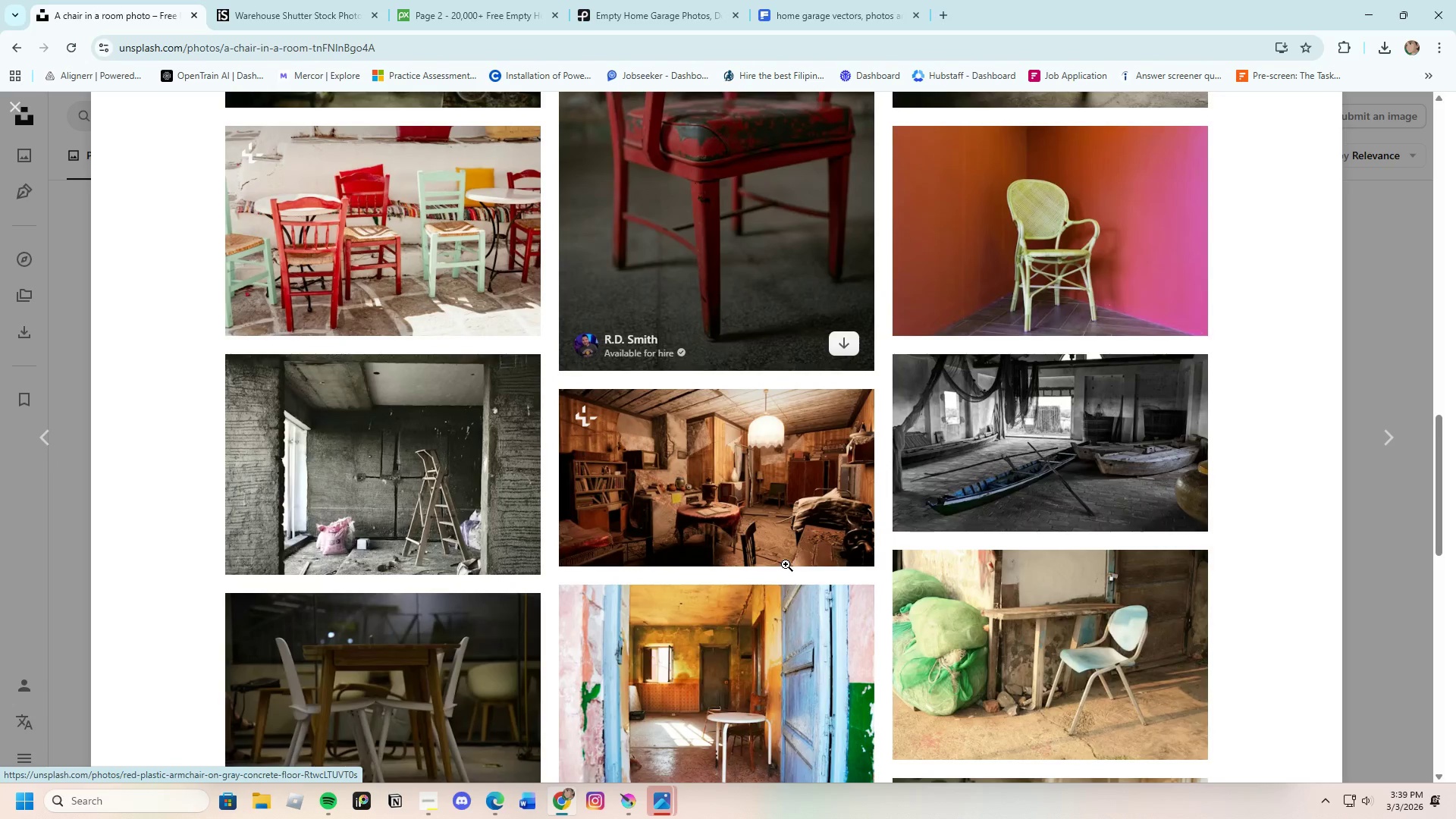 
left_click([1414, 594])
 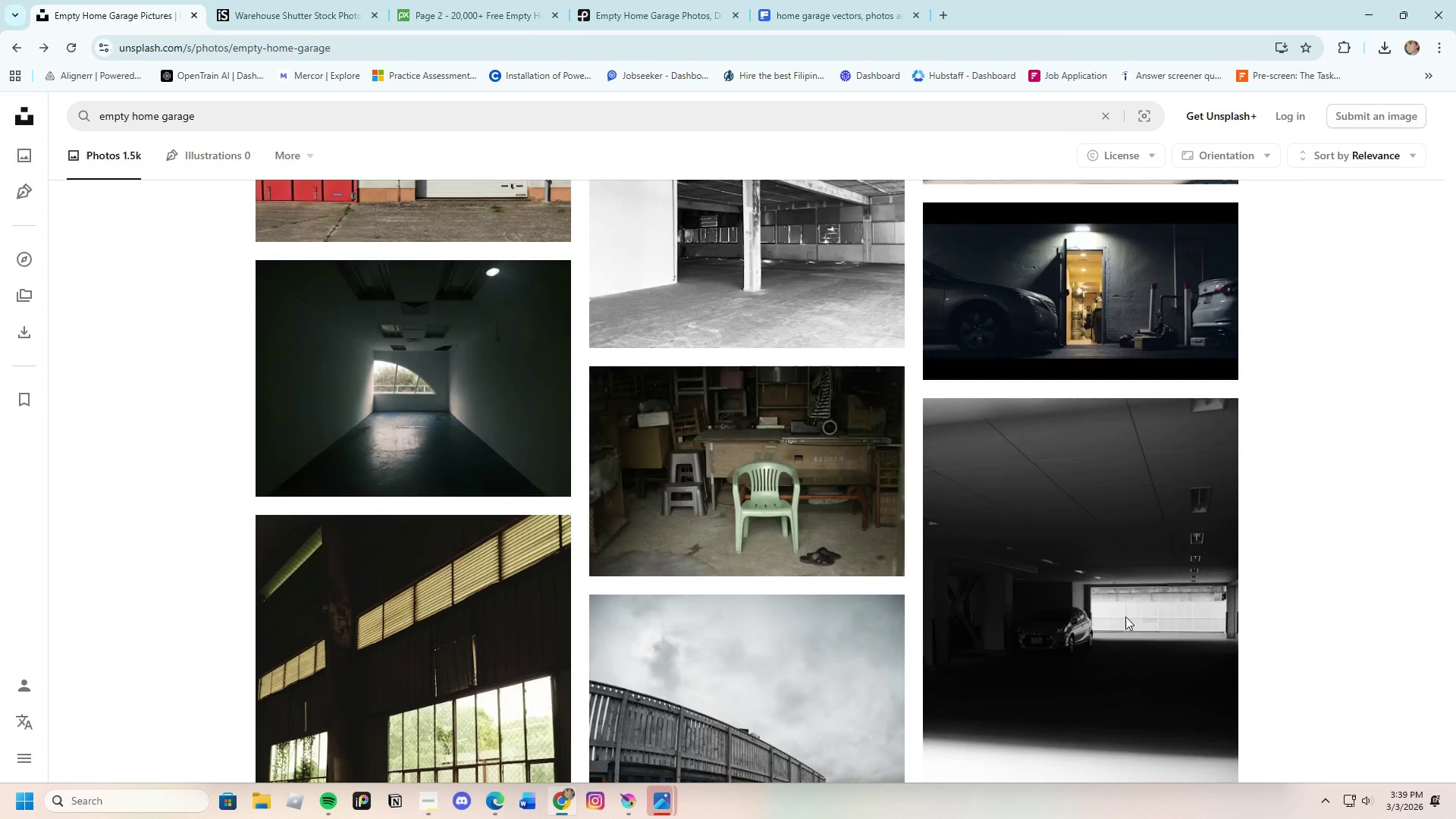 
scroll: coordinate [946, 667], scroll_direction: down, amount: 22.0
 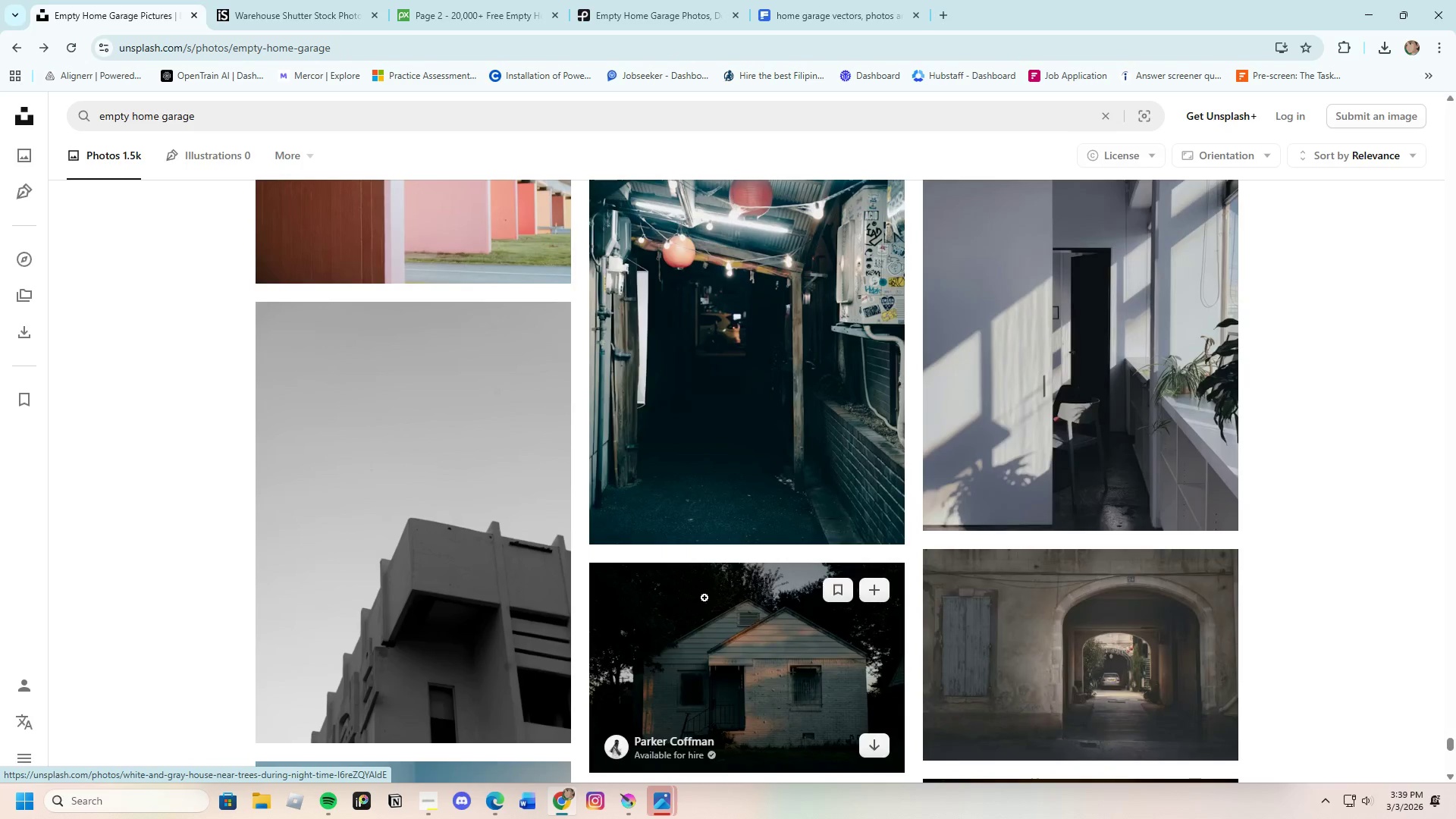 
scroll: coordinate [657, 585], scroll_direction: down, amount: 10.0
 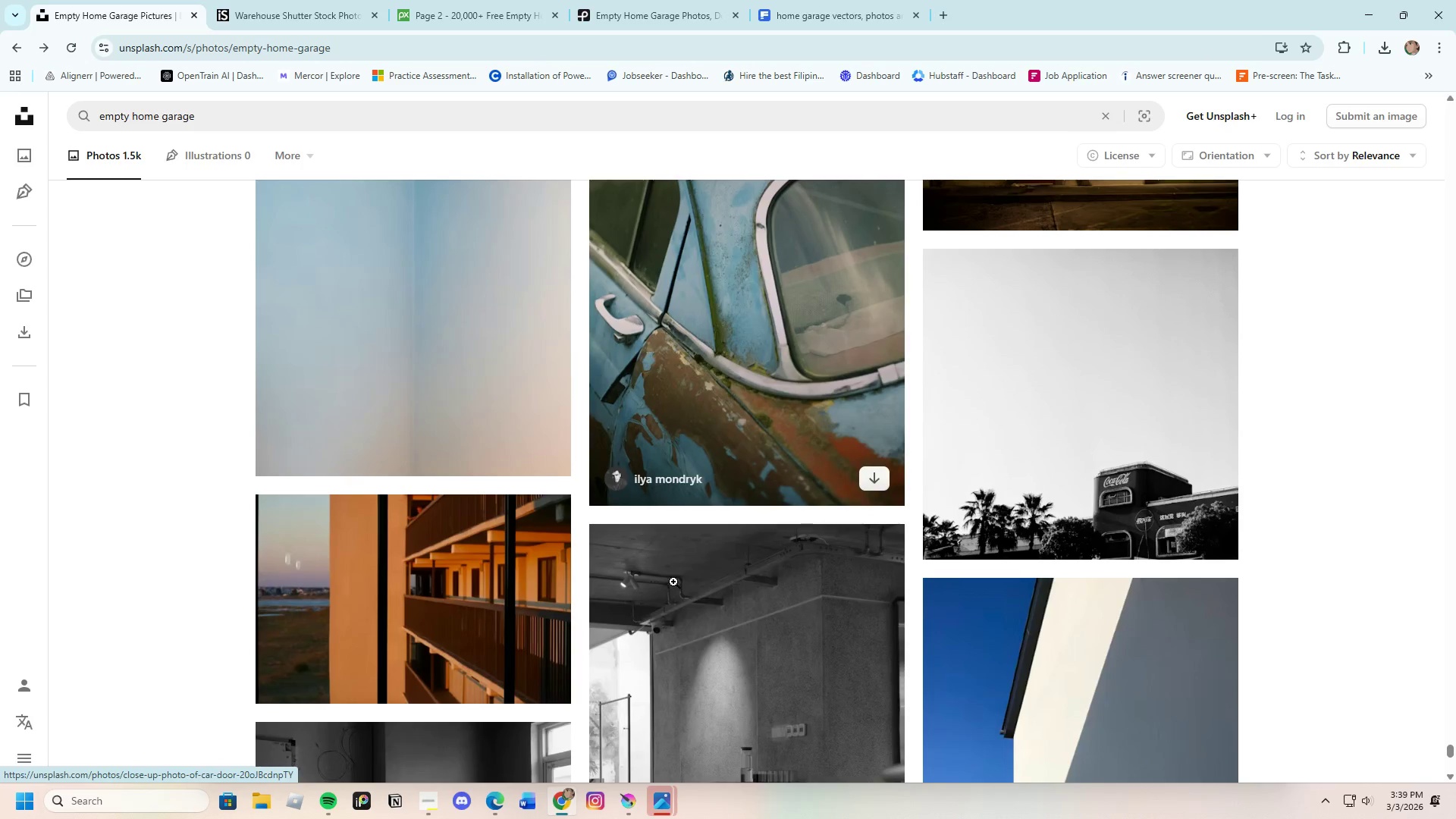 
scroll: coordinate [674, 582], scroll_direction: up, amount: 5.0
 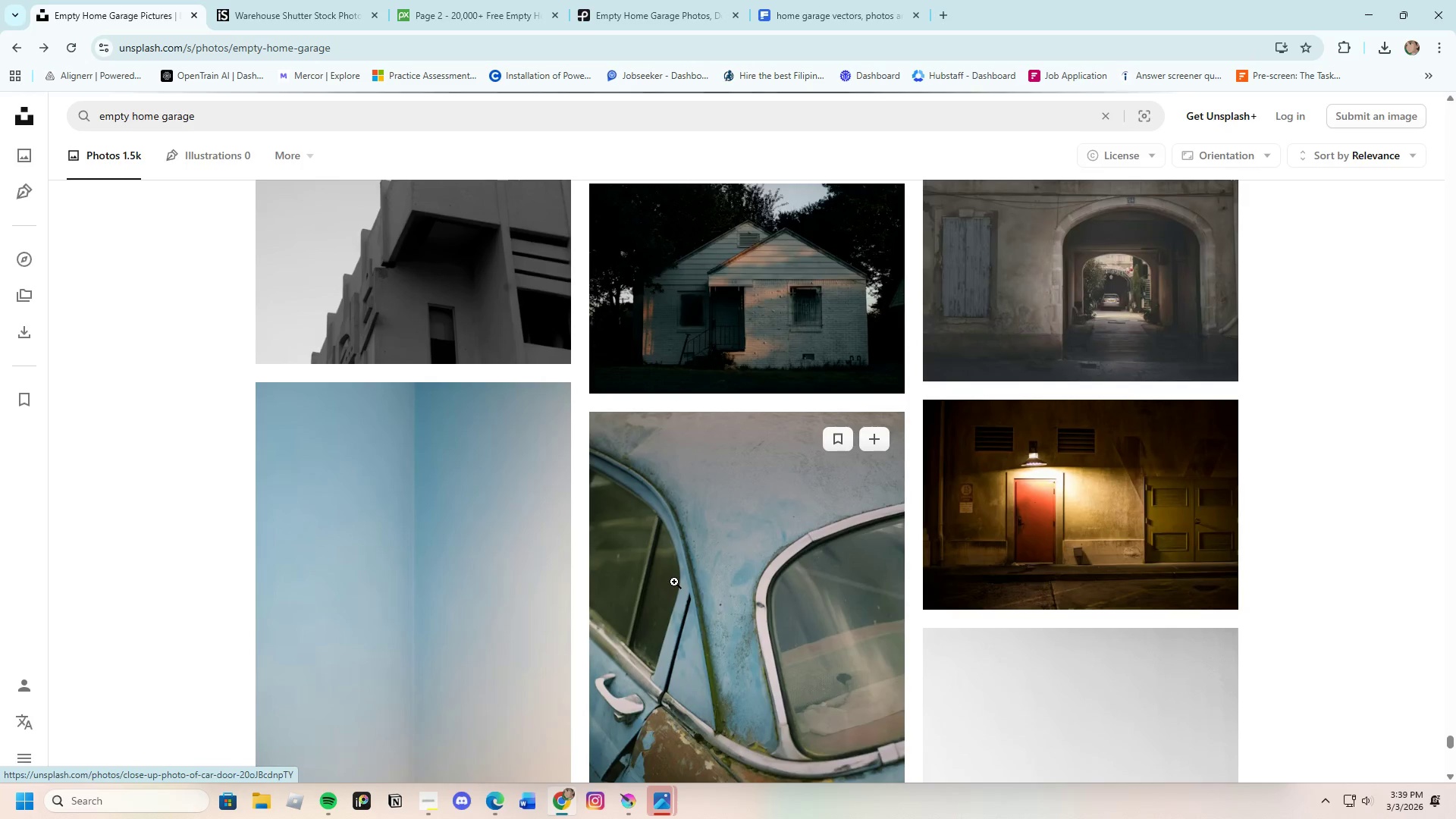 
scroll: coordinate [676, 571], scroll_direction: down, amount: 33.0
 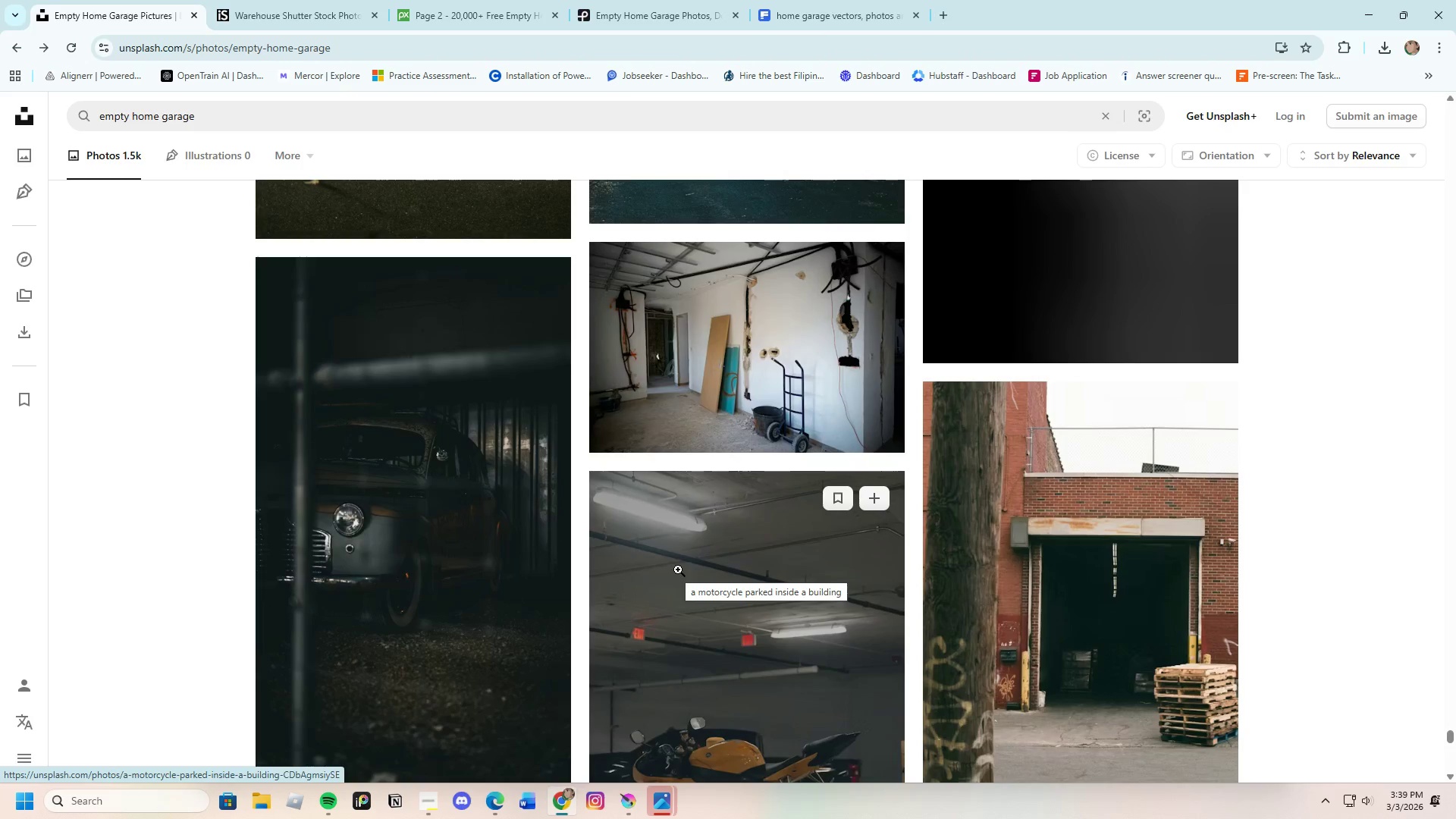 
left_click([704, 373])
 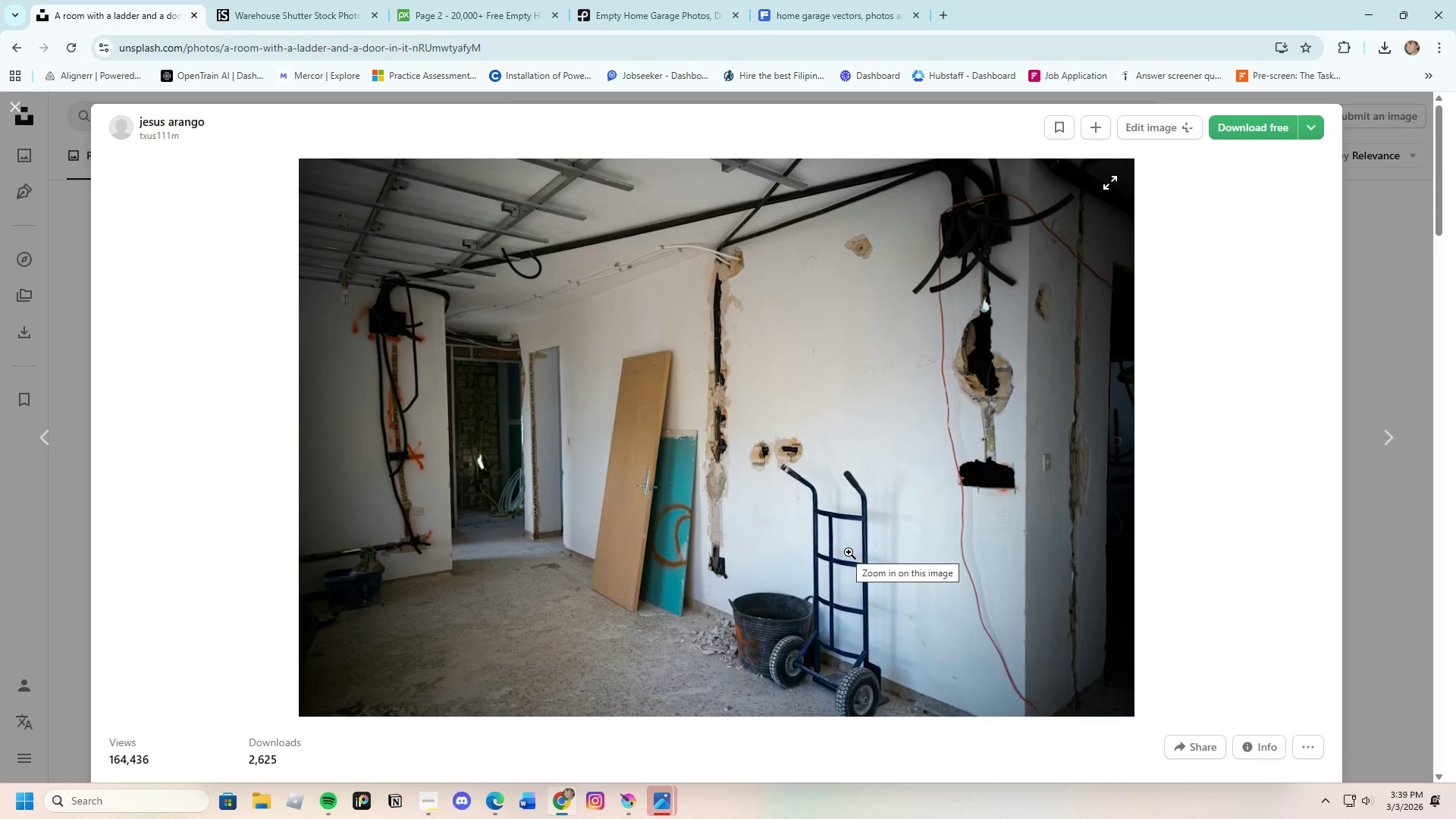 
wait(6.76)
 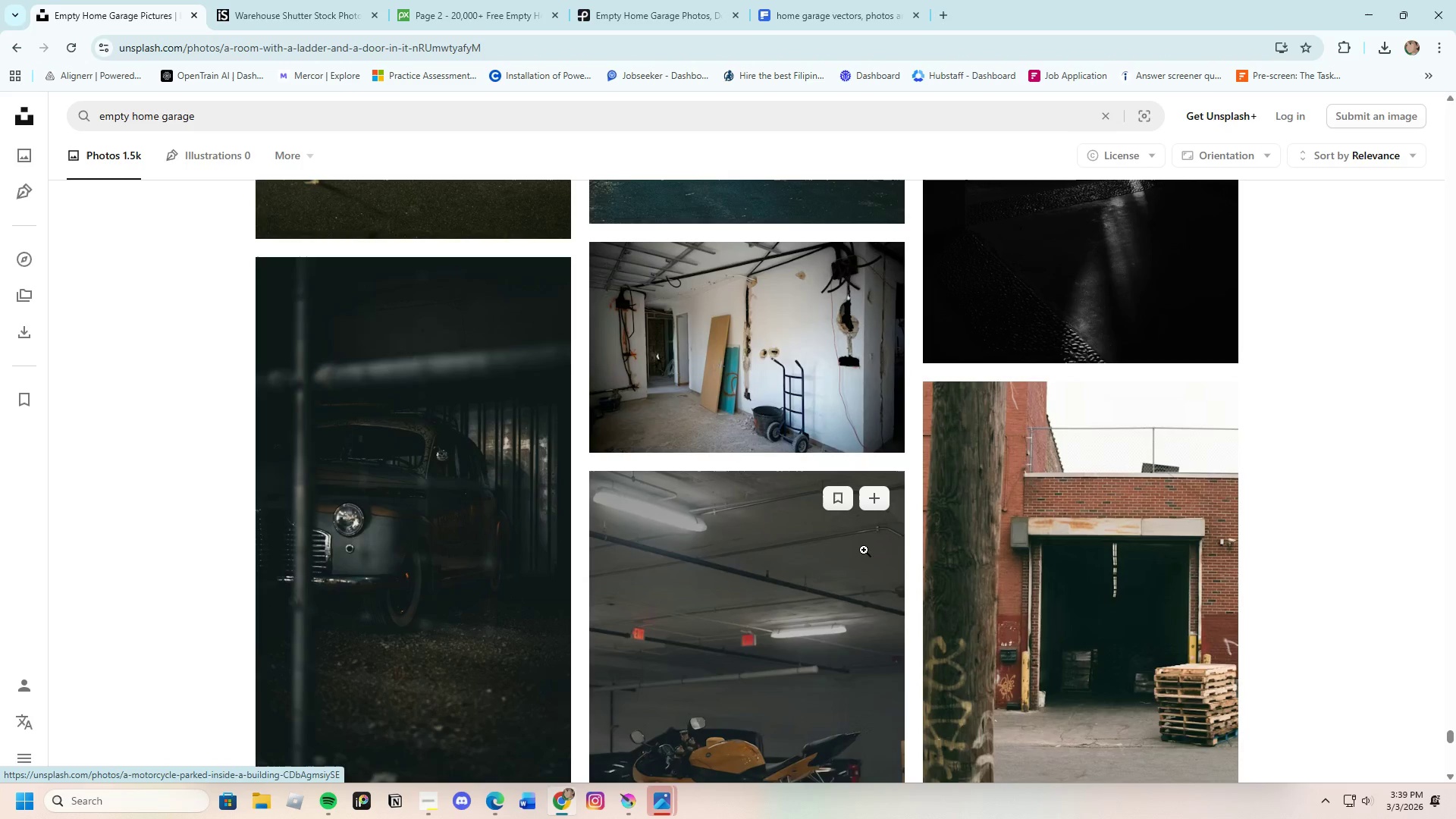 
scroll: coordinate [1097, 627], scroll_direction: down, amount: 28.0
 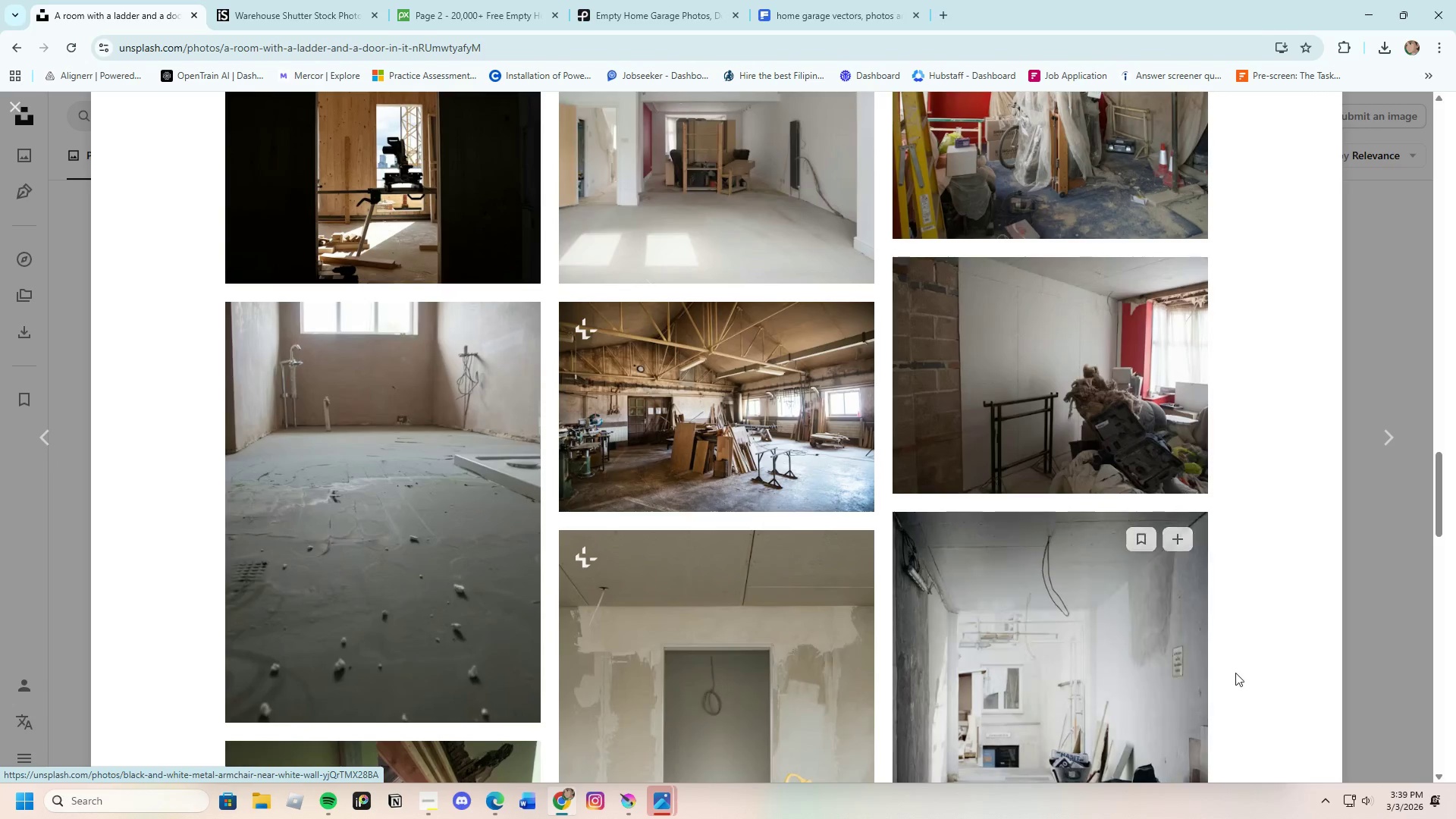 
scroll: coordinate [988, 608], scroll_direction: down, amount: 4.0
 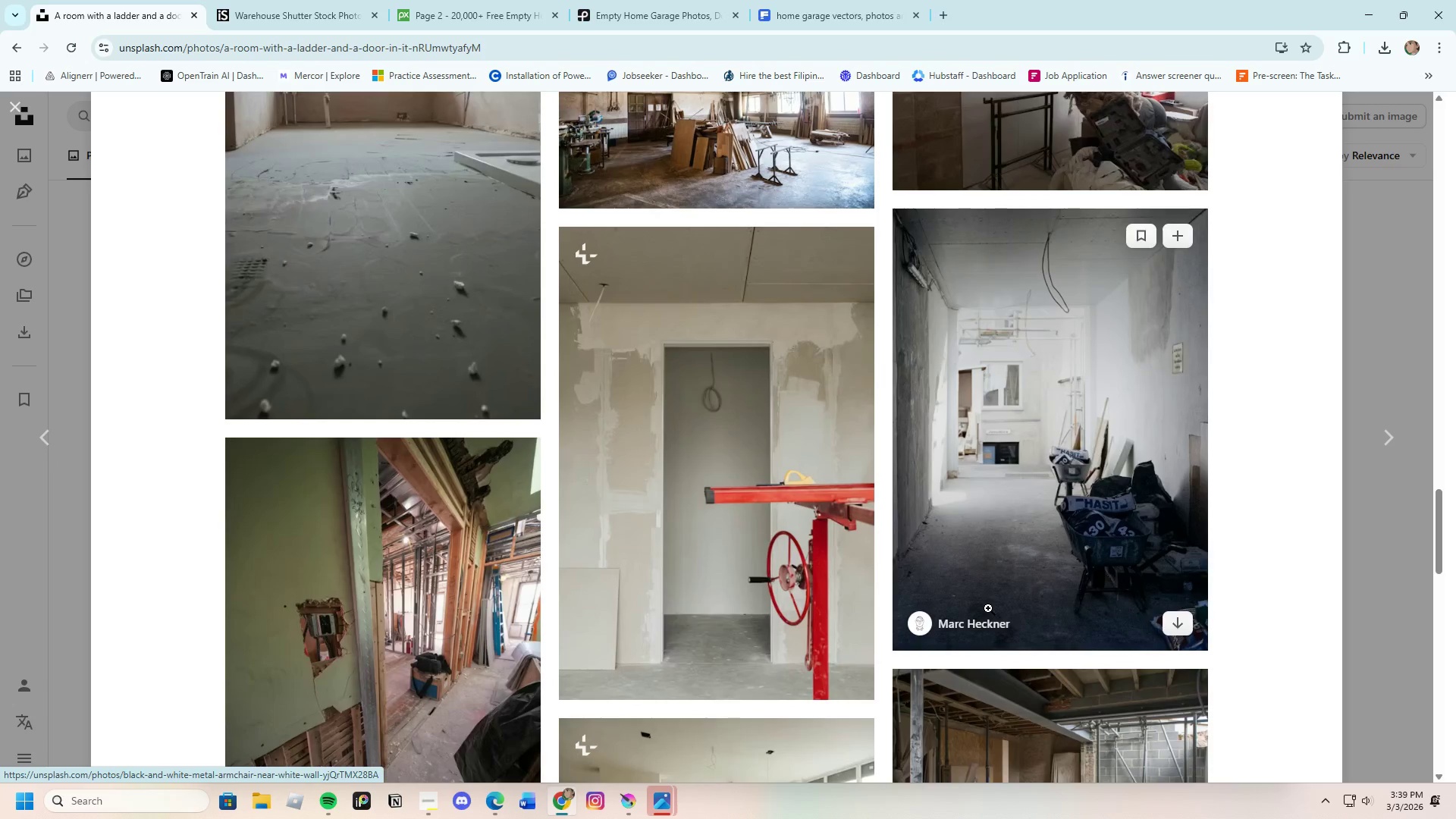 
scroll: coordinate [987, 605], scroll_direction: up, amount: 2.0
 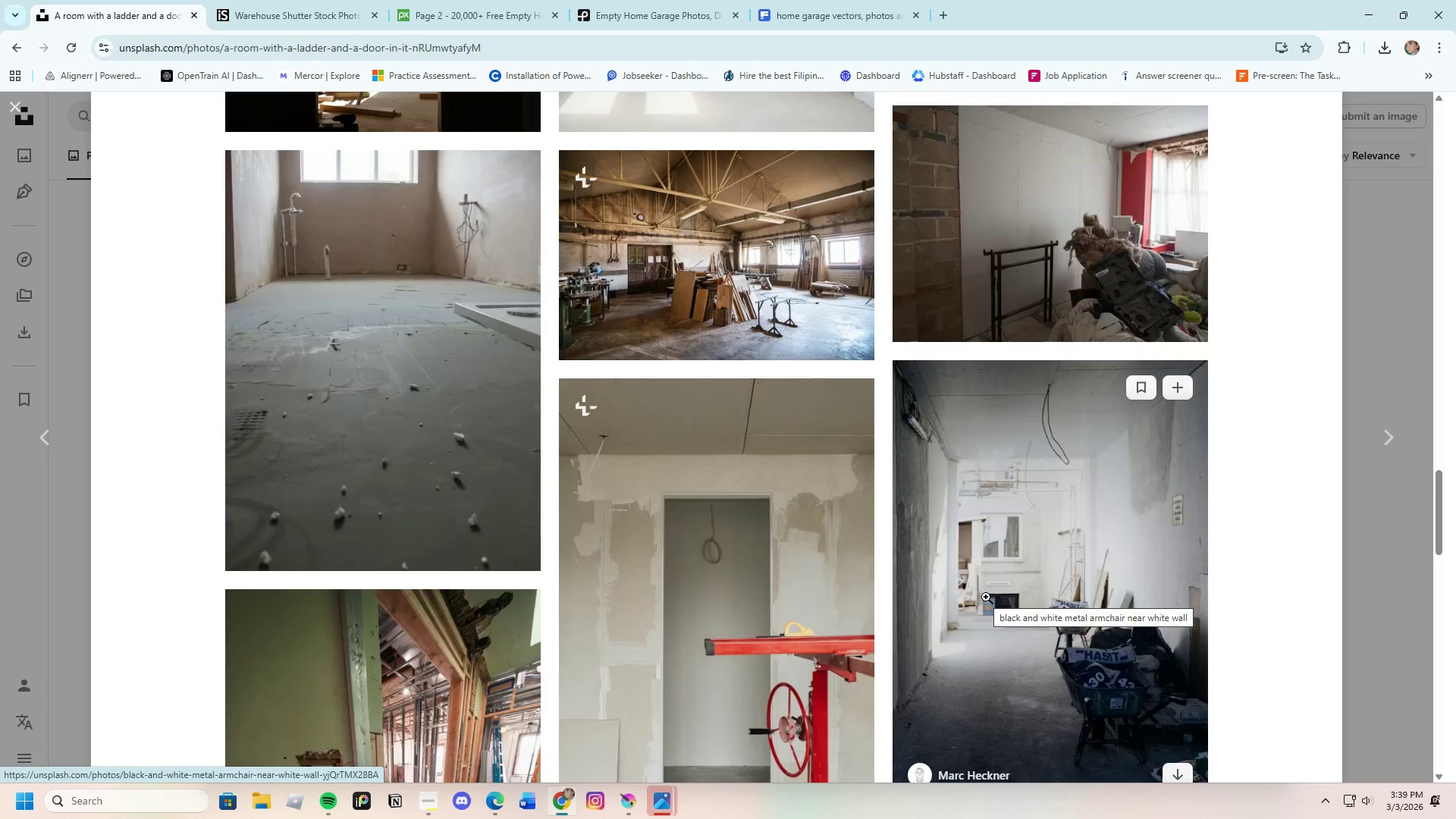 
scroll: coordinate [986, 597], scroll_direction: down, amount: 8.0
 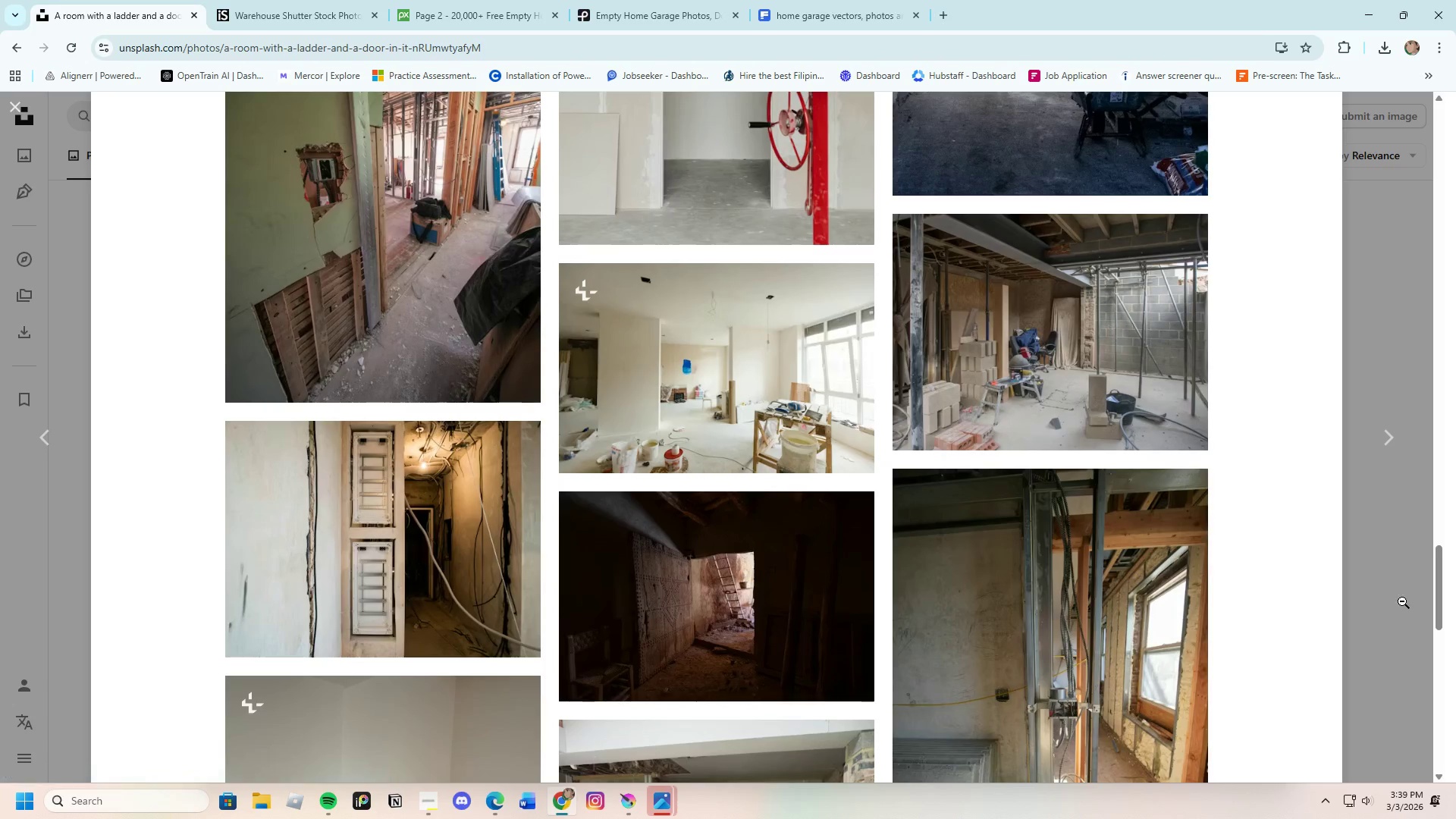 
left_click([1383, 601])
 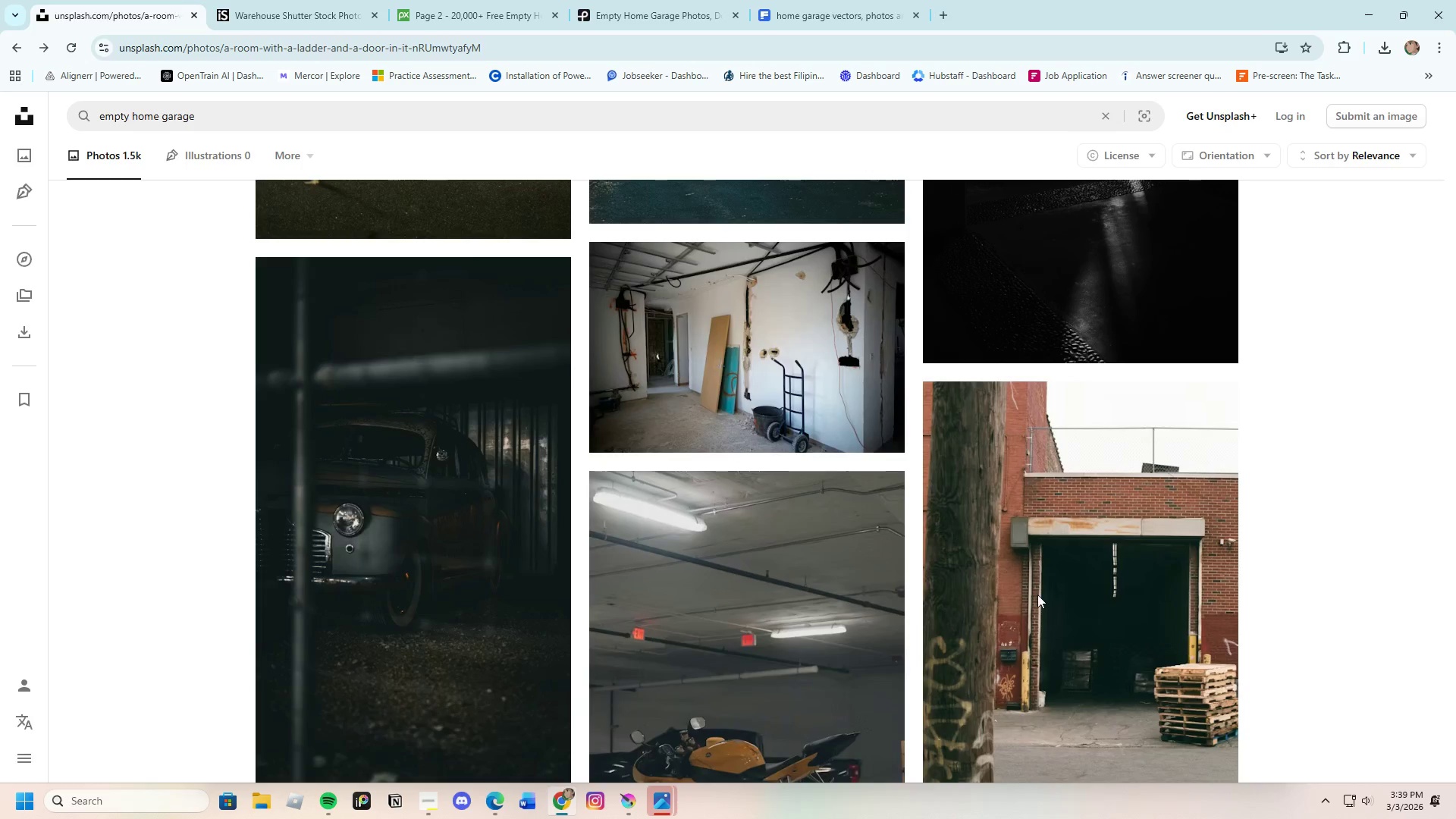 
scroll: coordinate [1082, 561], scroll_direction: down, amount: 26.0
 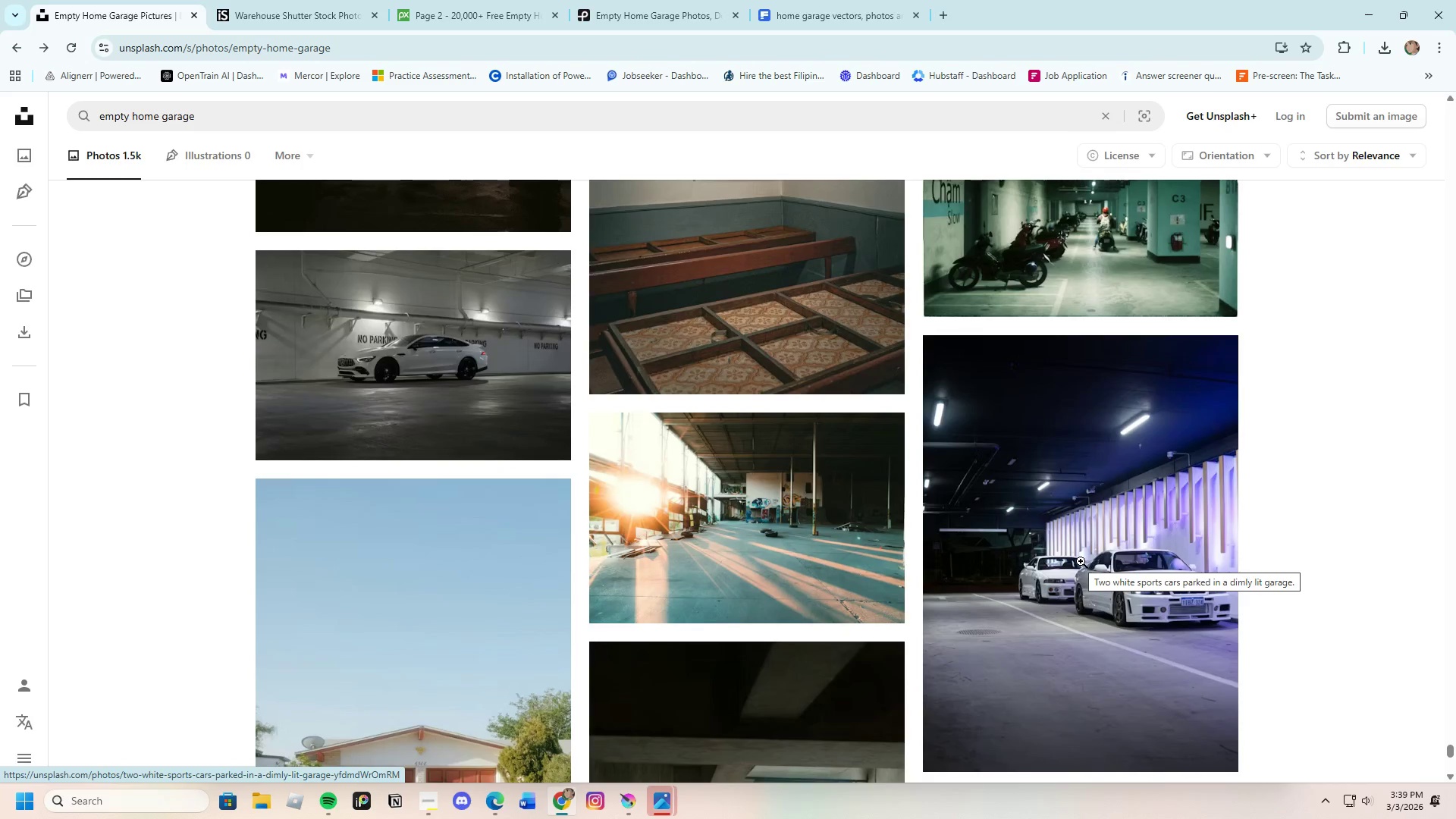 
scroll: coordinate [1081, 561], scroll_direction: up, amount: 2.0
 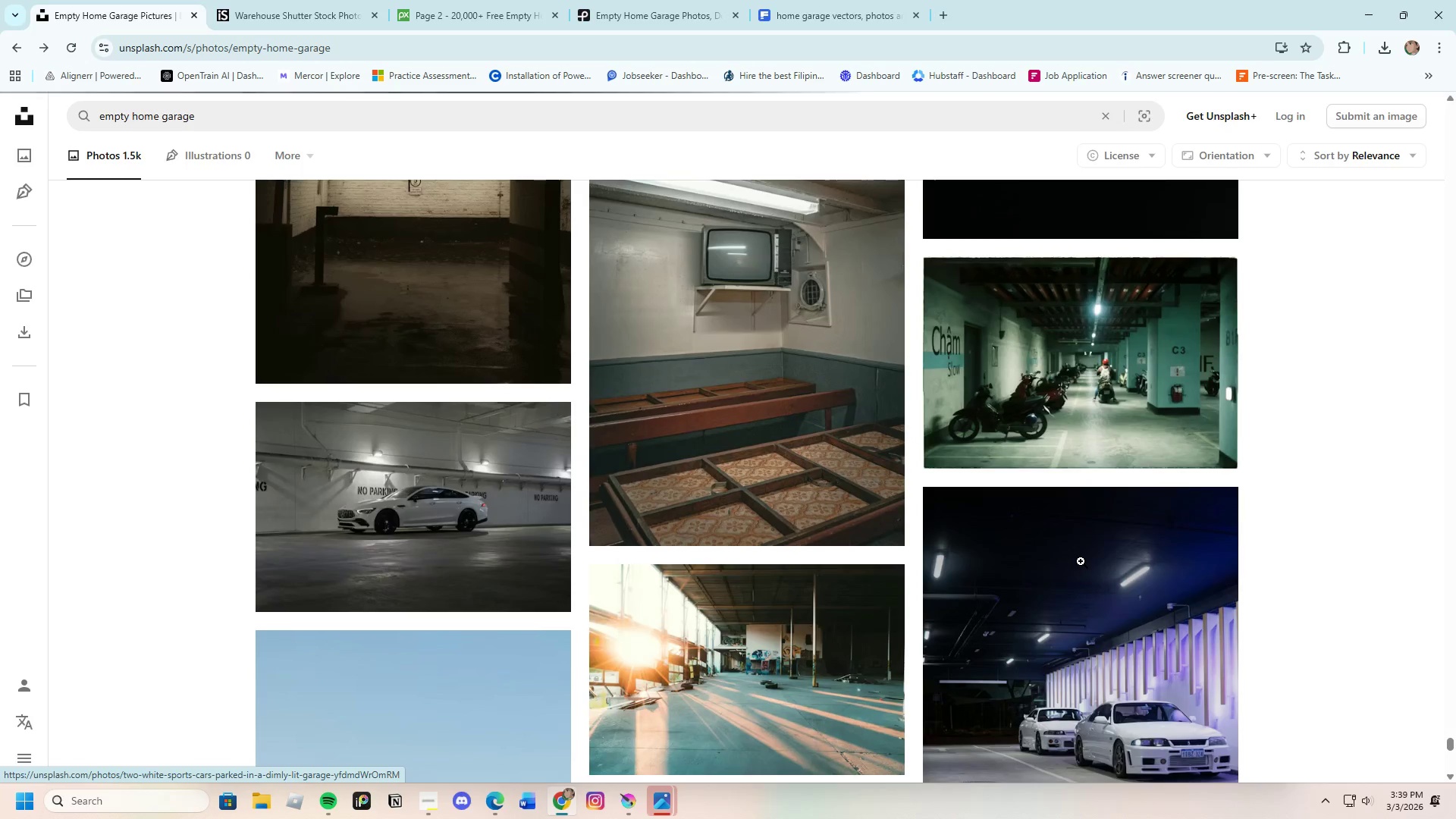 
scroll: coordinate [1076, 556], scroll_direction: down, amount: 24.0
 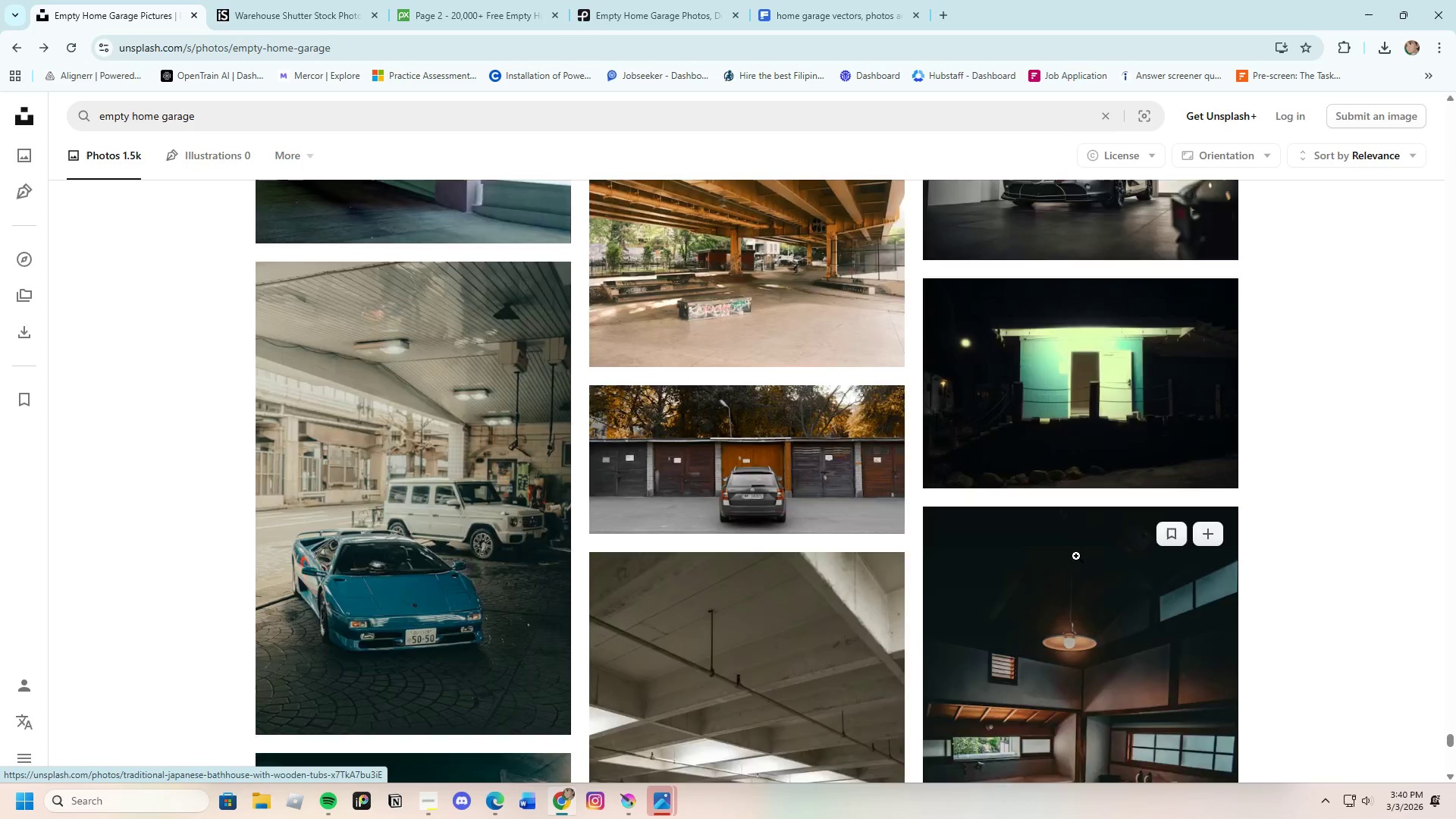 
scroll: coordinate [1076, 556], scroll_direction: none, amount: 0.0
 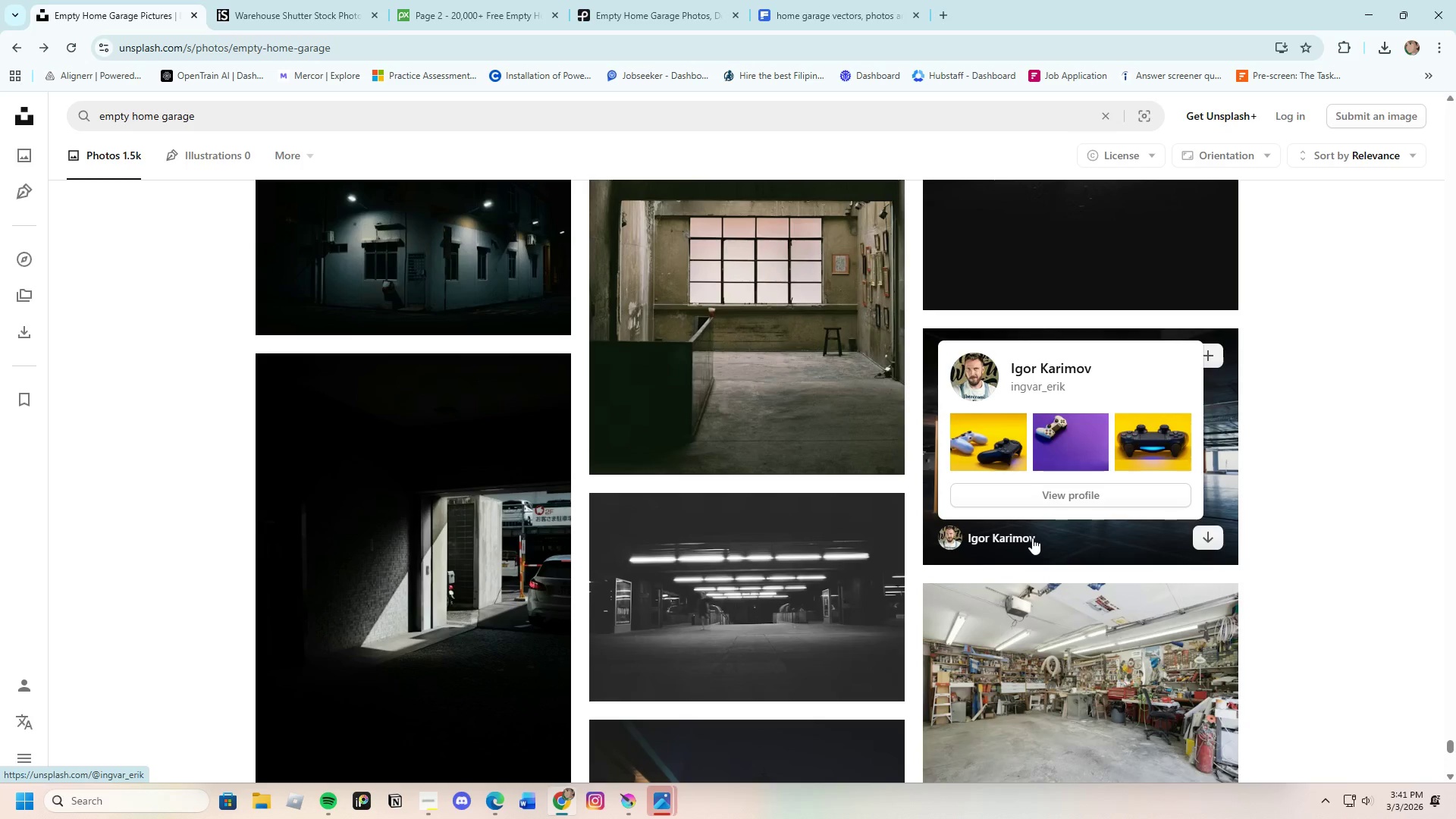 
wait(76.56)
 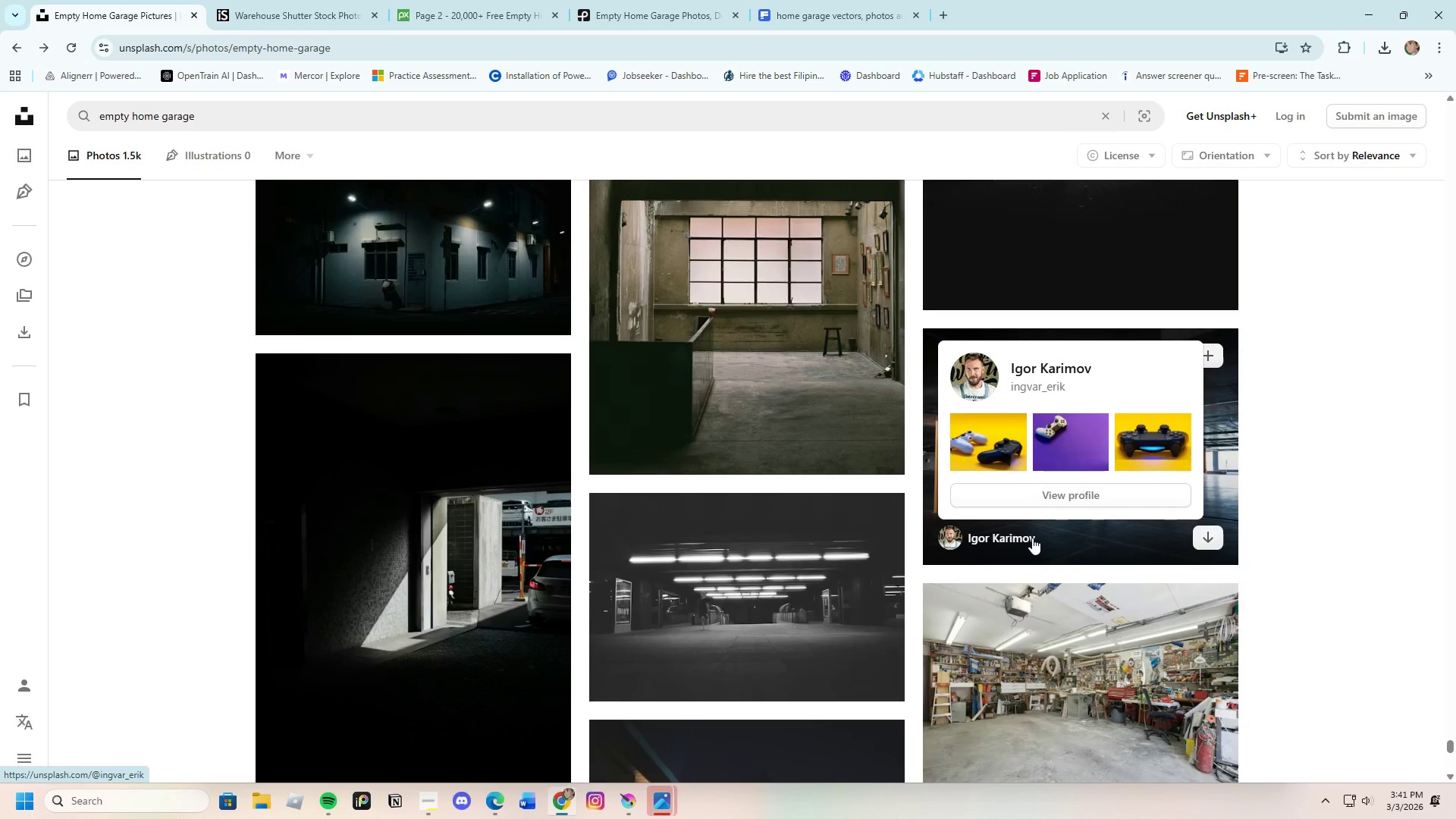 
scroll: coordinate [554, 573], scroll_direction: down, amount: 4.0
 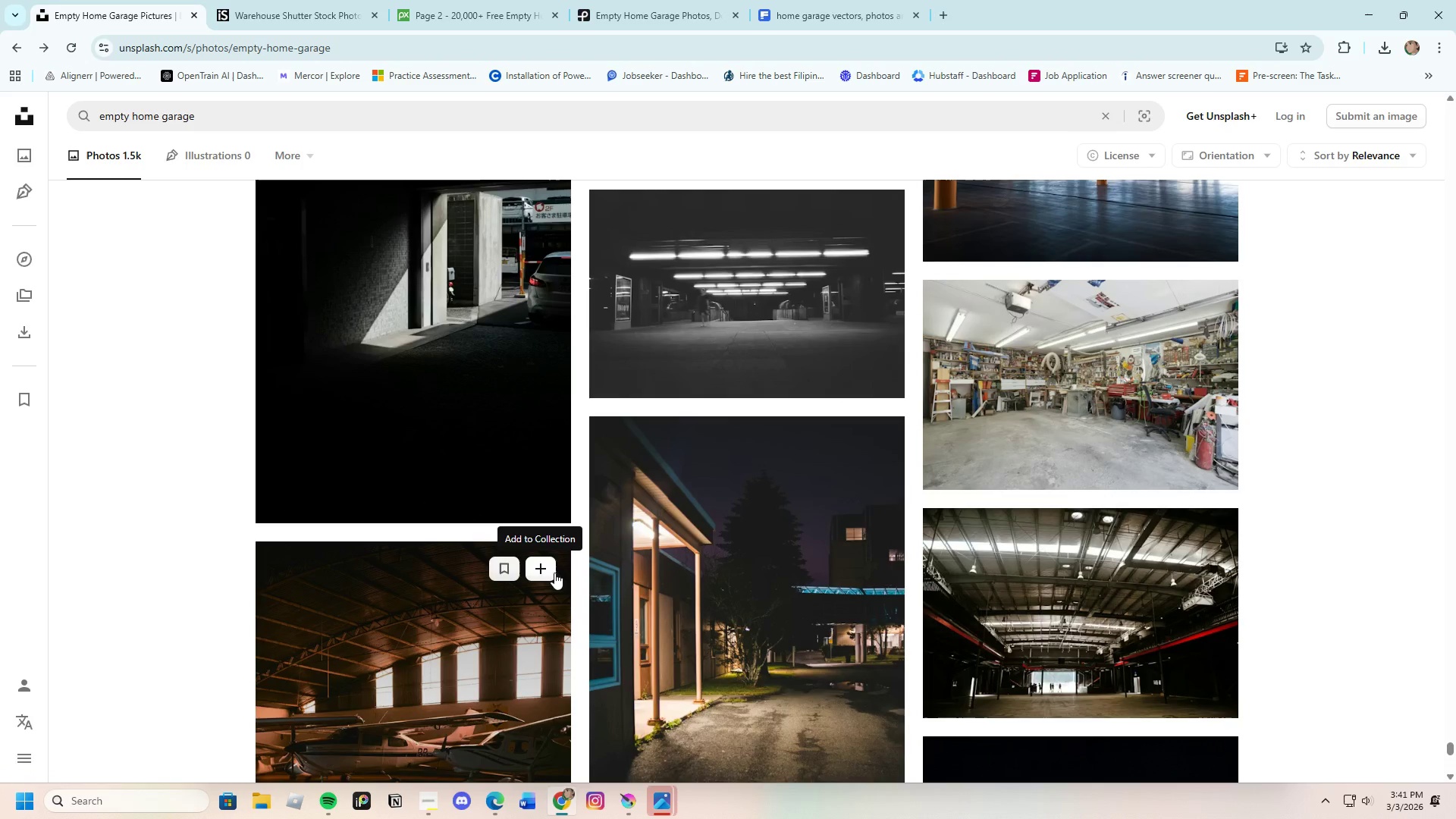 
wait(26.36)
 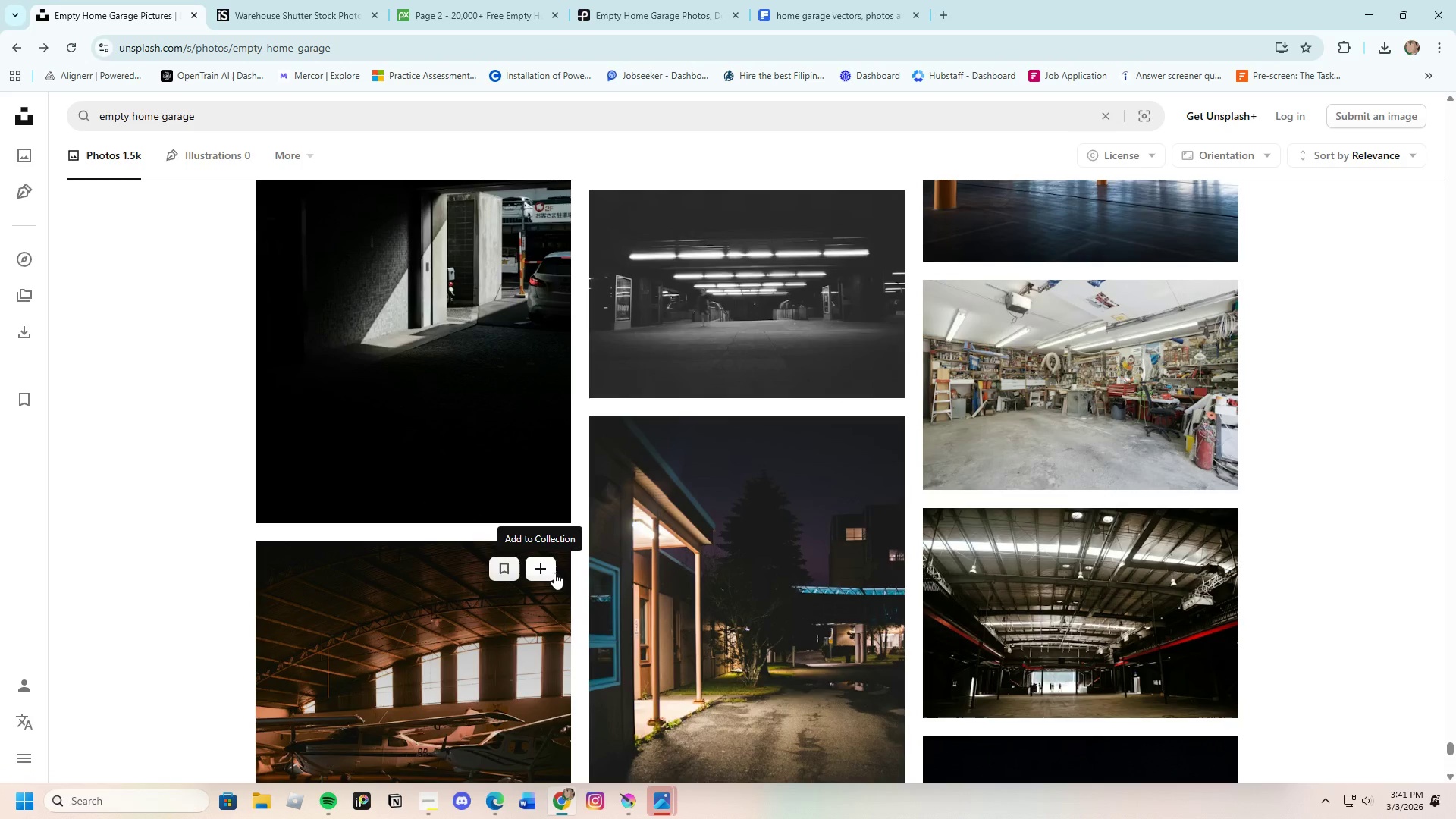 
scroll: coordinate [834, 551], scroll_direction: down, amount: 7.0
 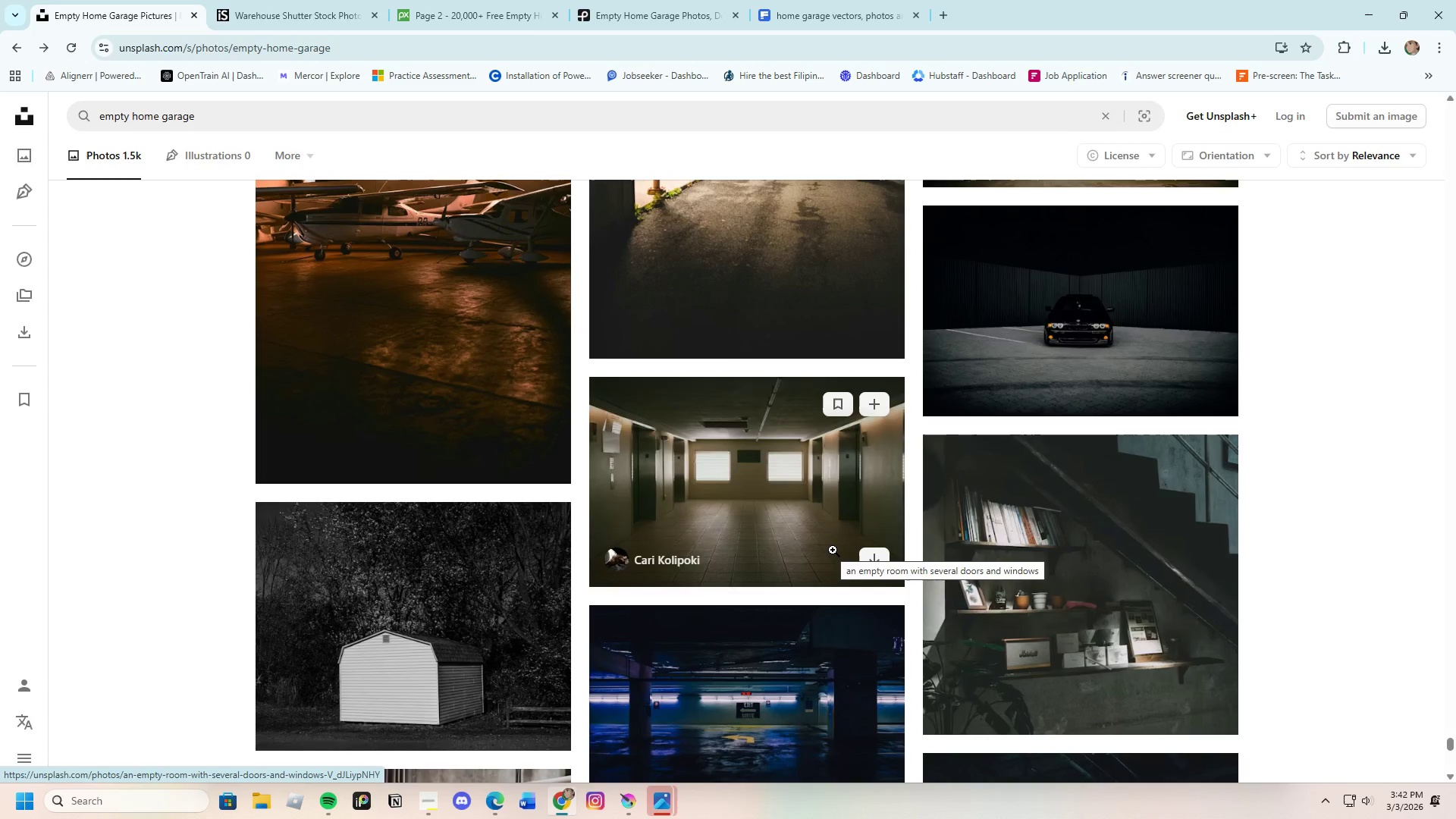 
wait(28.6)
 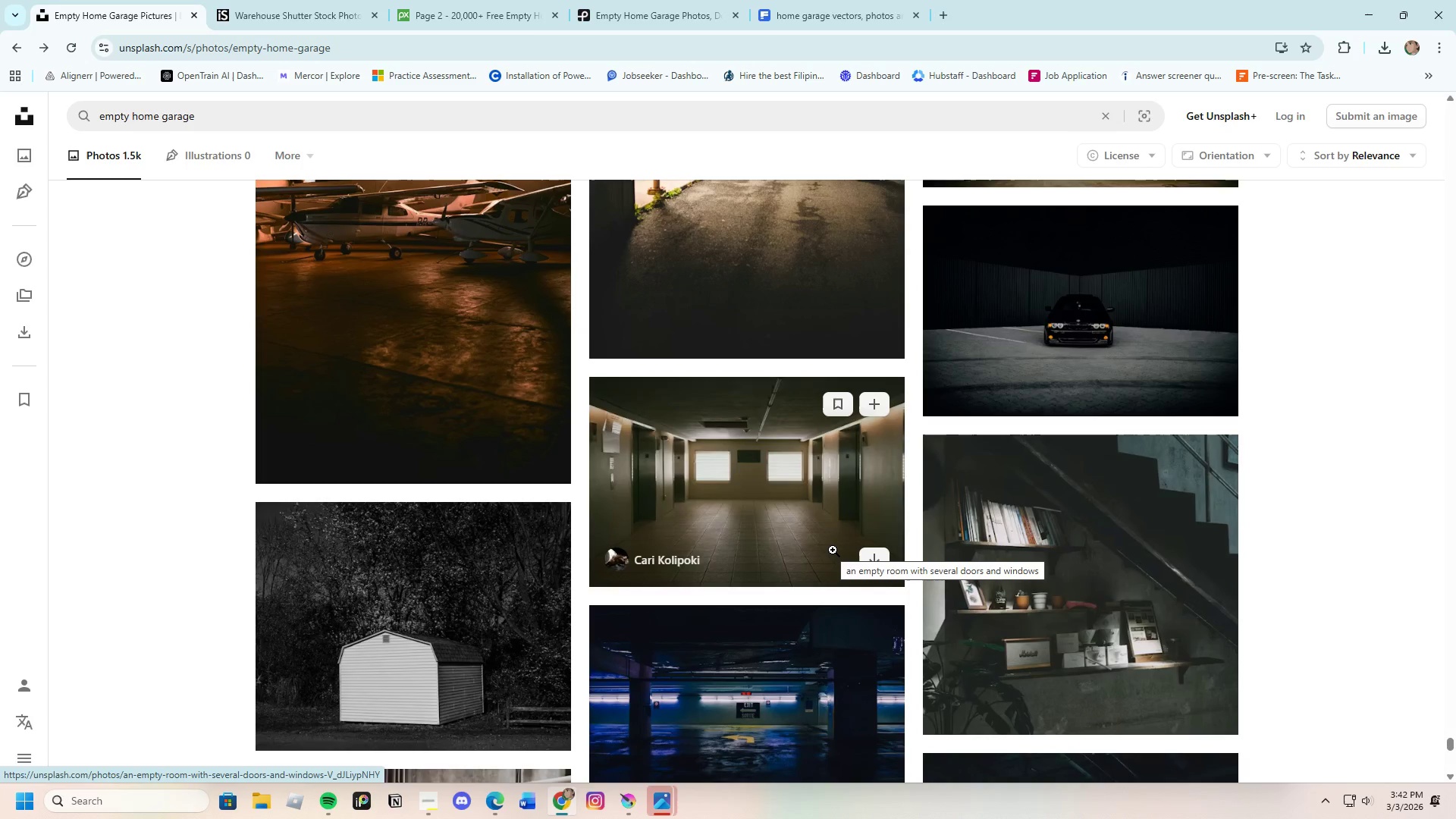 
scroll: coordinate [933, 587], scroll_direction: down, amount: 4.0
 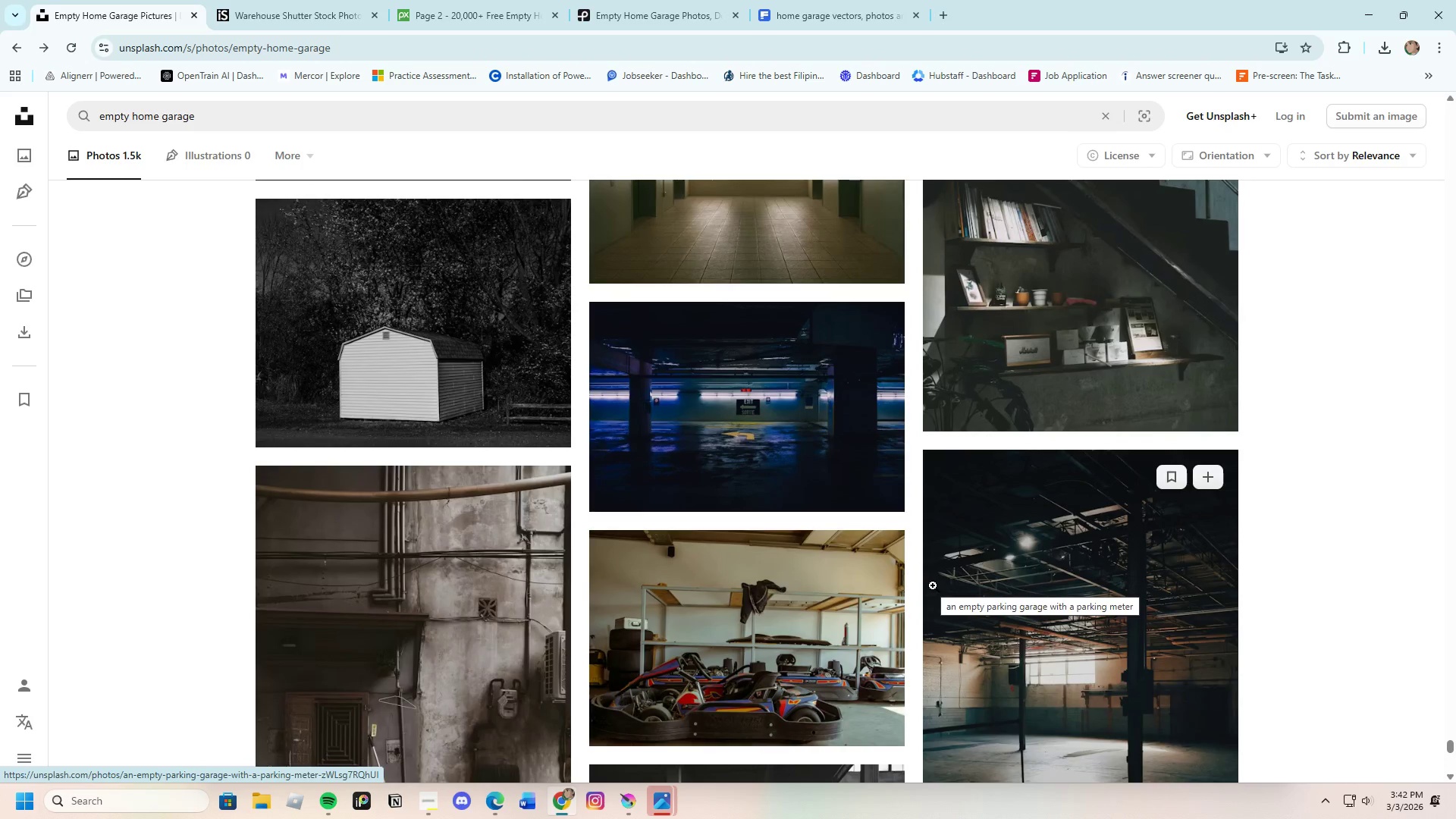 
wait(25.7)
 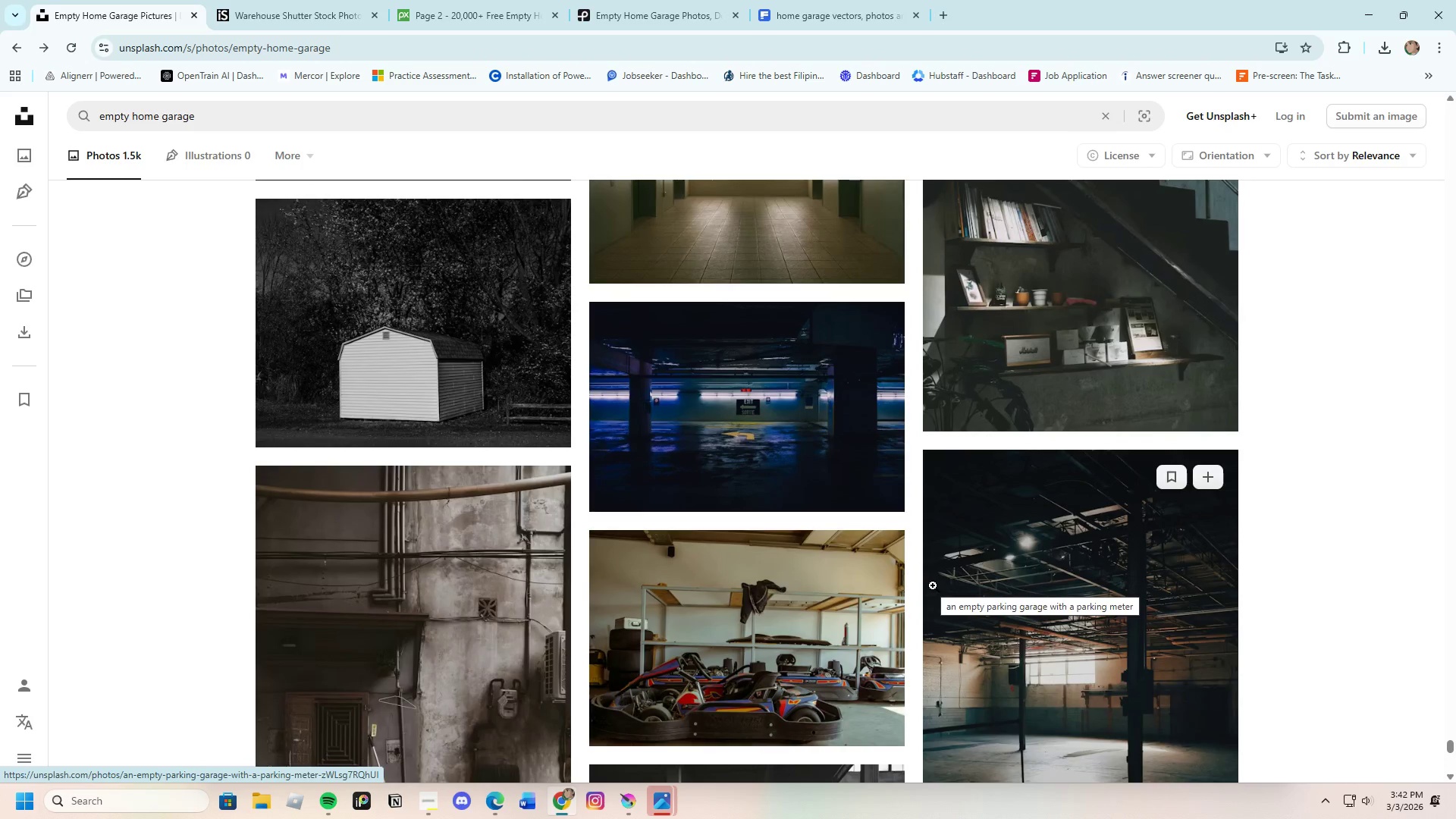 
scroll: coordinate [685, 592], scroll_direction: down, amount: 24.0
 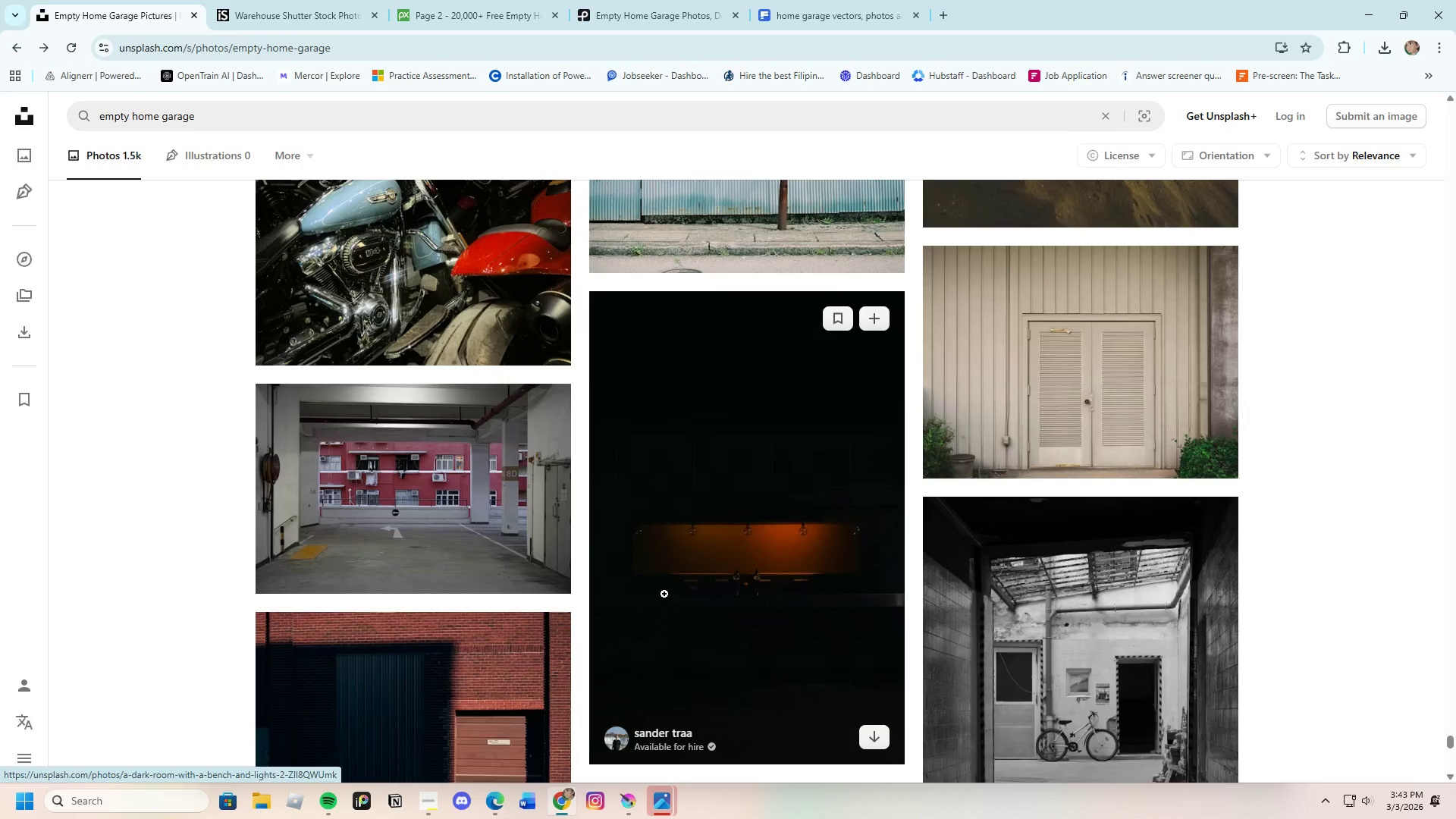 
scroll: coordinate [736, 564], scroll_direction: down, amount: 30.0
 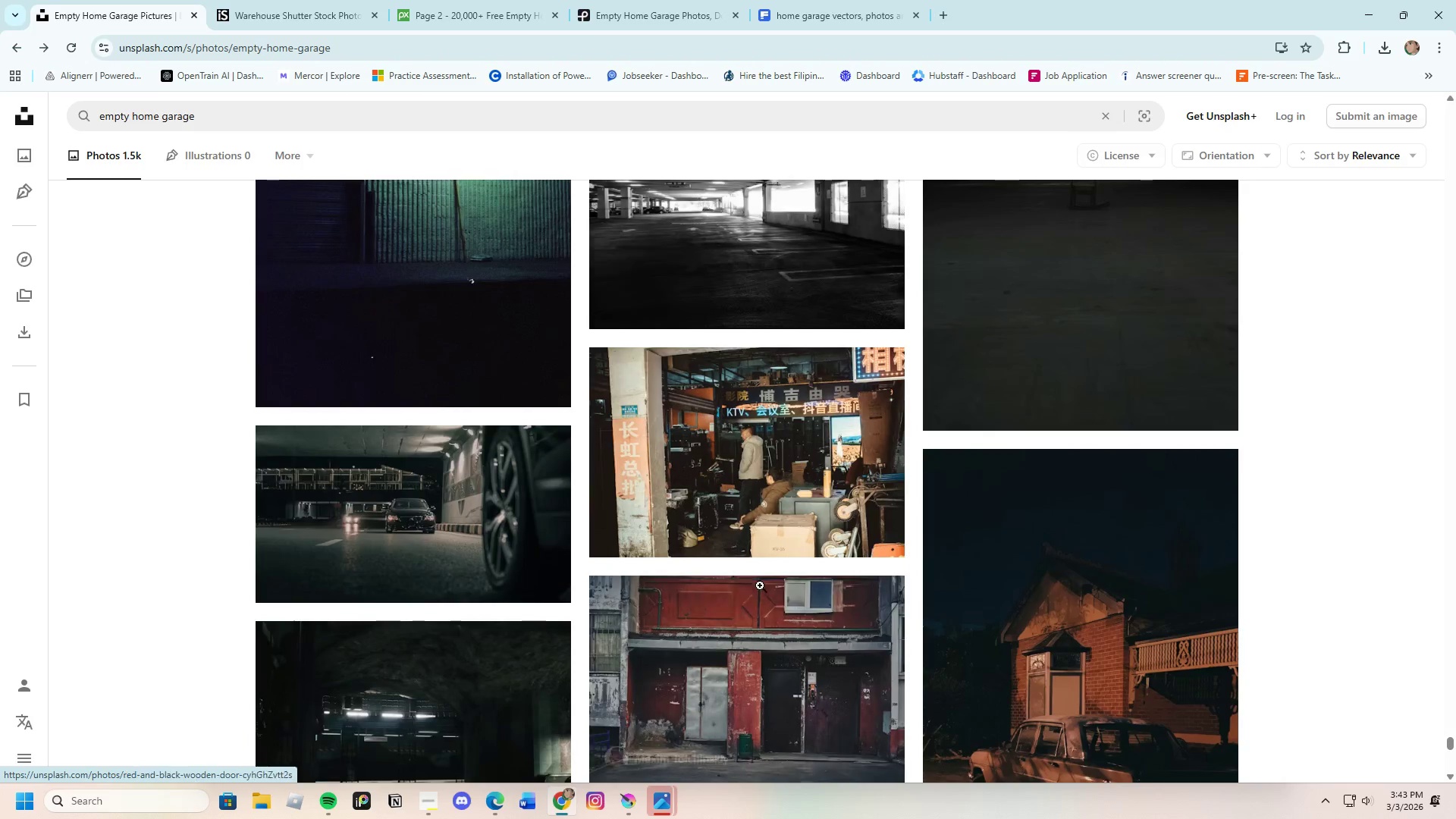 
scroll: coordinate [1144, 665], scroll_direction: down, amount: 16.0
 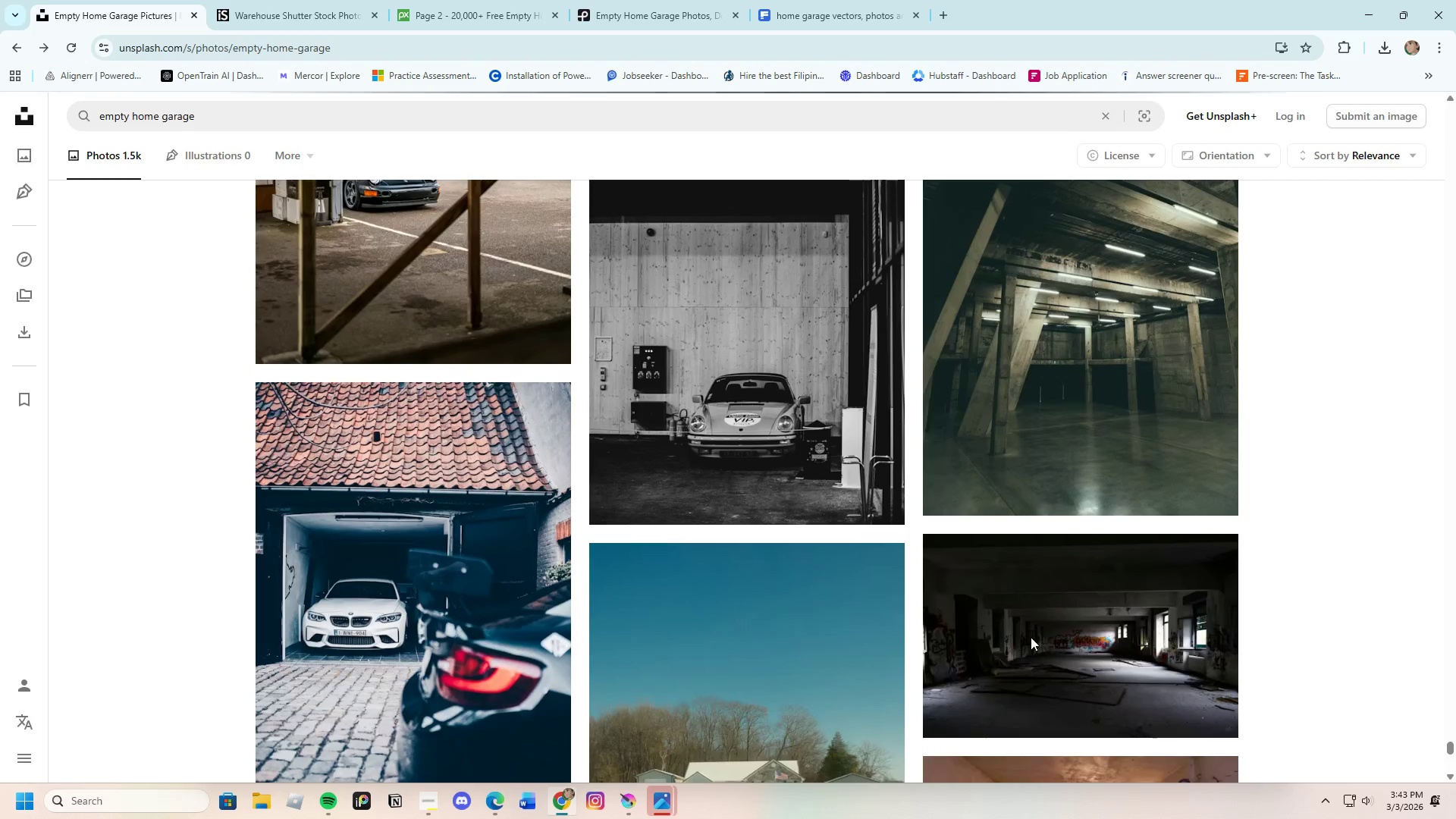 
mouse_move([999, 649])
 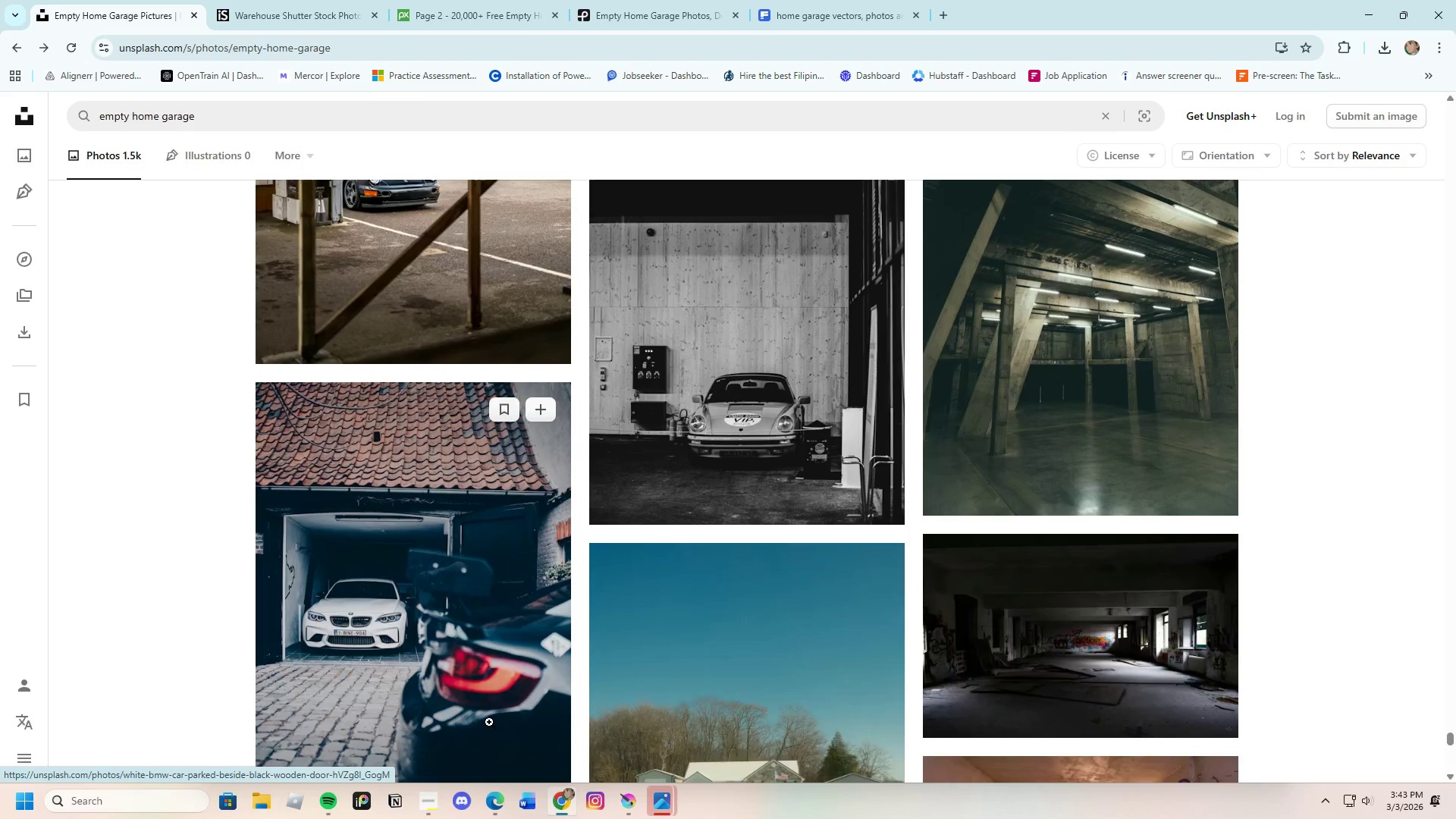 
scroll: coordinate [610, 603], scroll_direction: down, amount: 17.0
 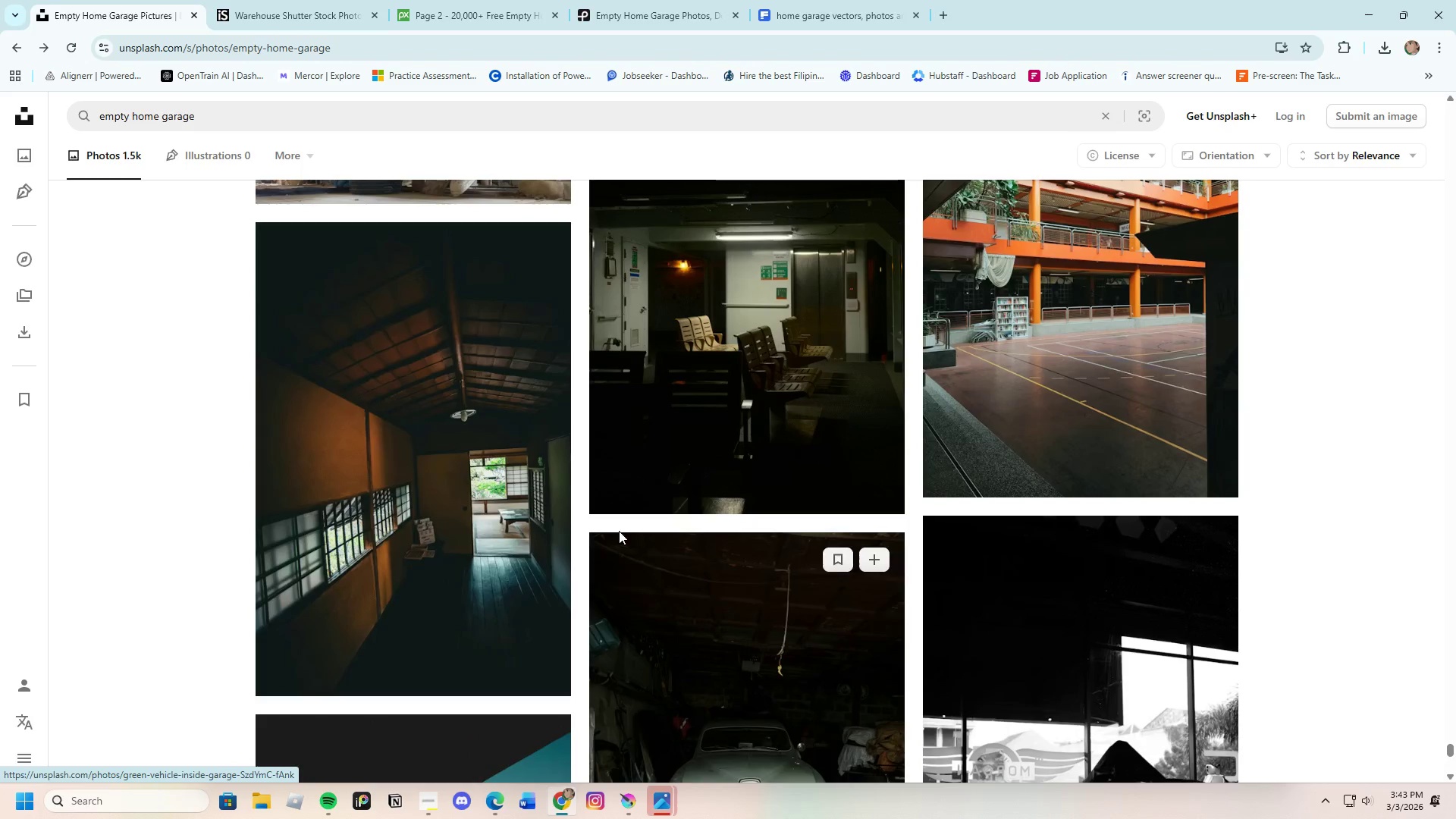 
scroll: coordinate [734, 545], scroll_direction: down, amount: 30.0
 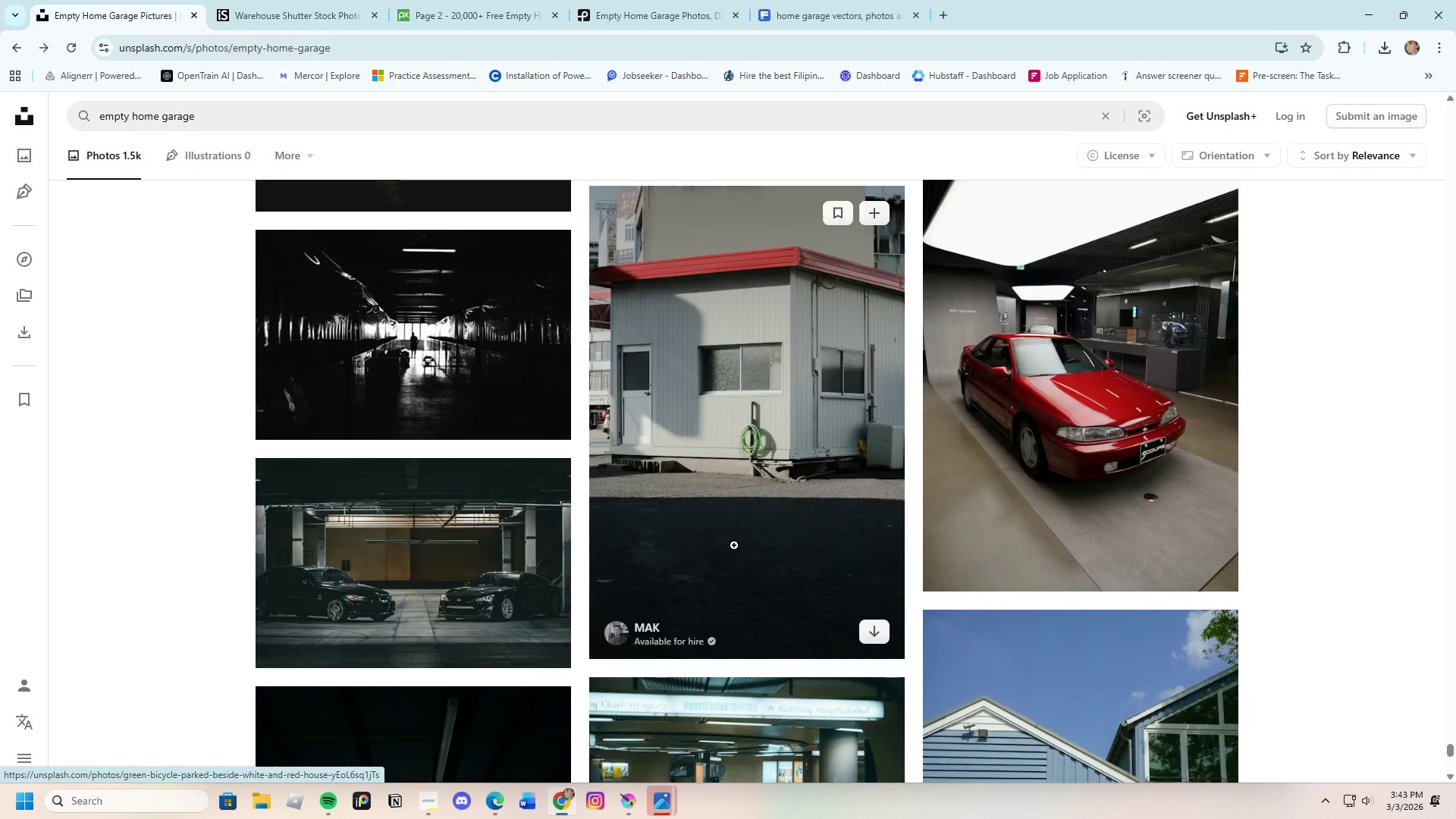 
scroll: coordinate [708, 438], scroll_direction: down, amount: 9.0
 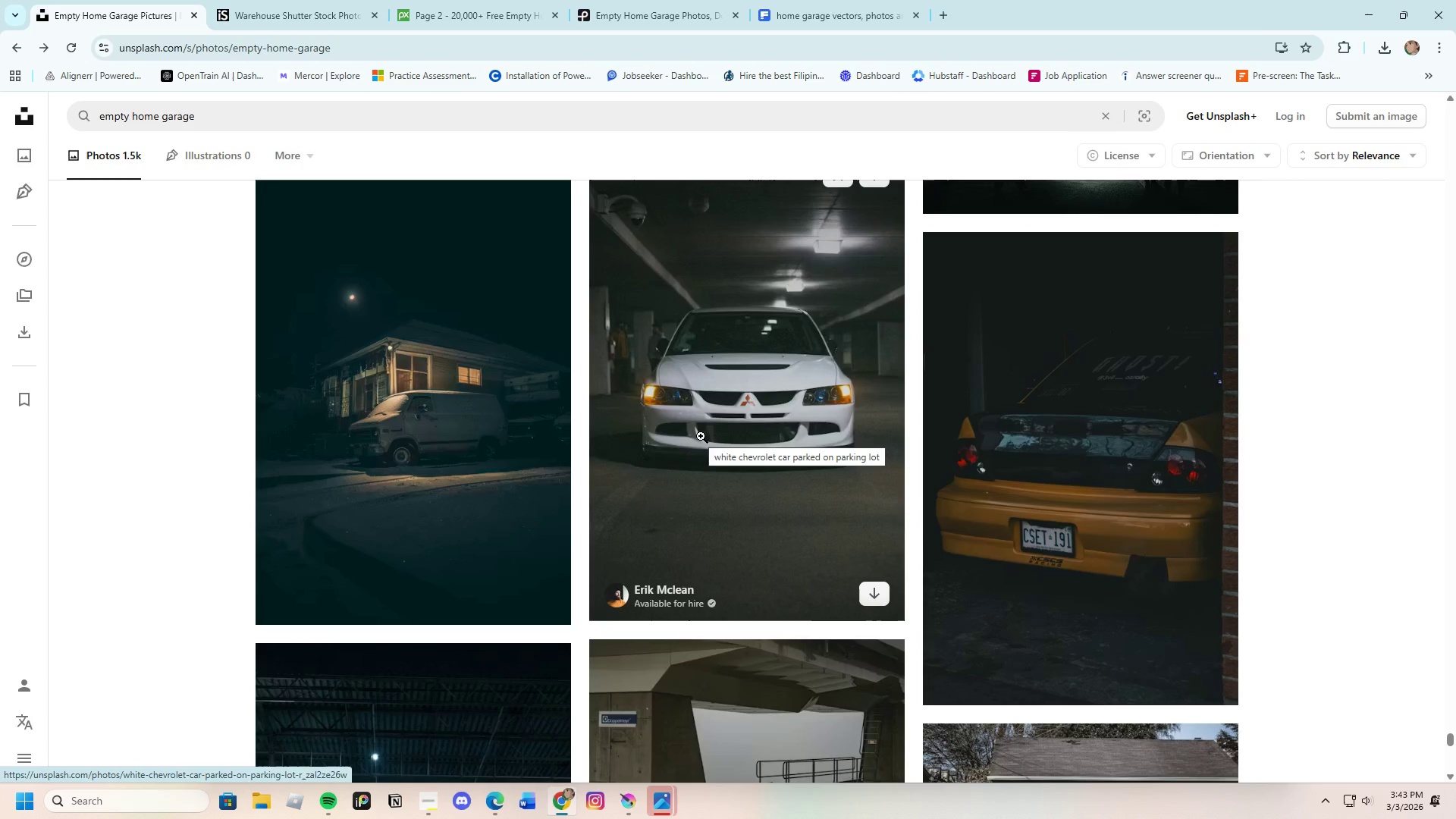 
wait(5.35)
 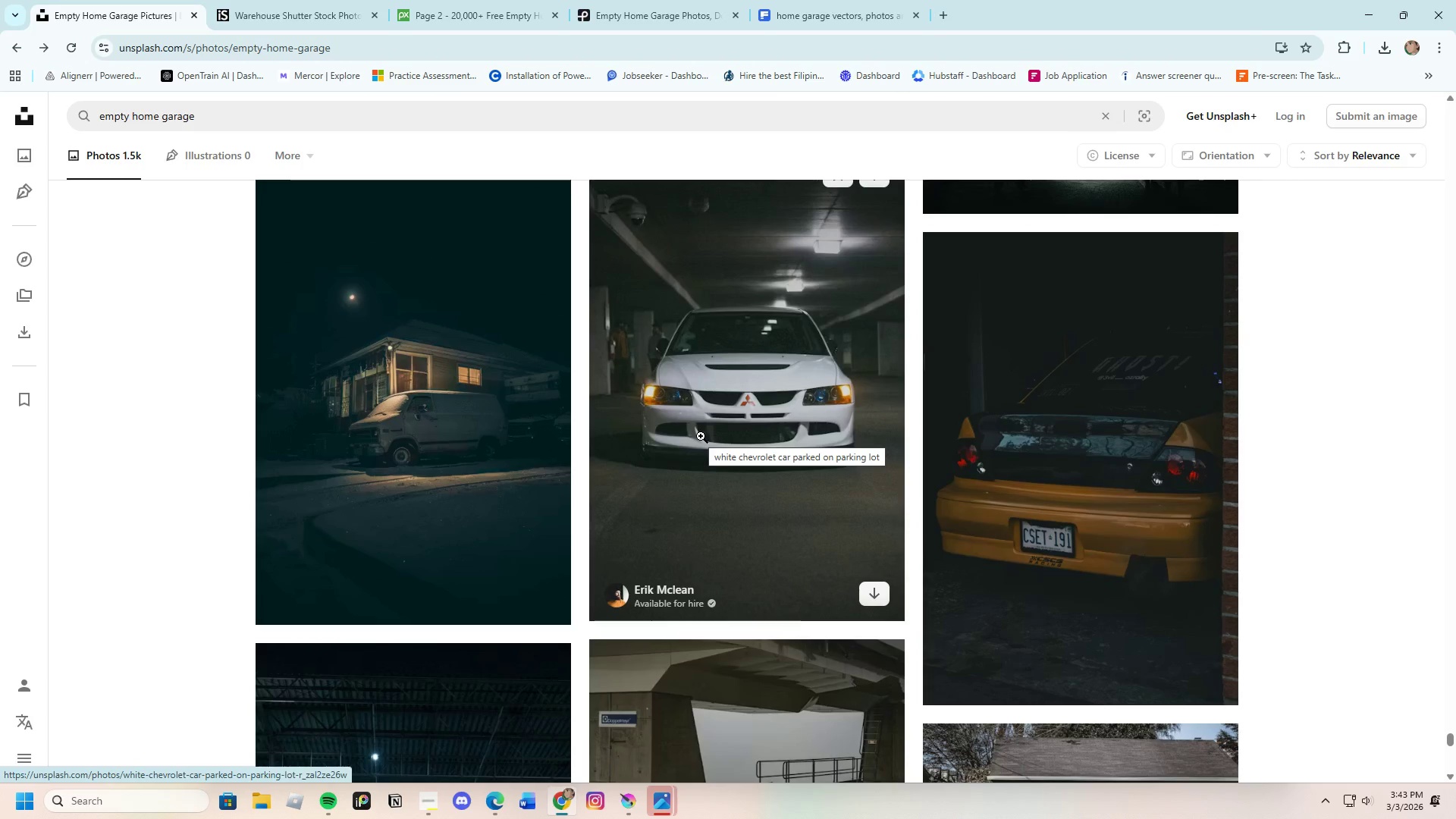 
scroll: coordinate [673, 598], scroll_direction: down, amount: 29.0
 